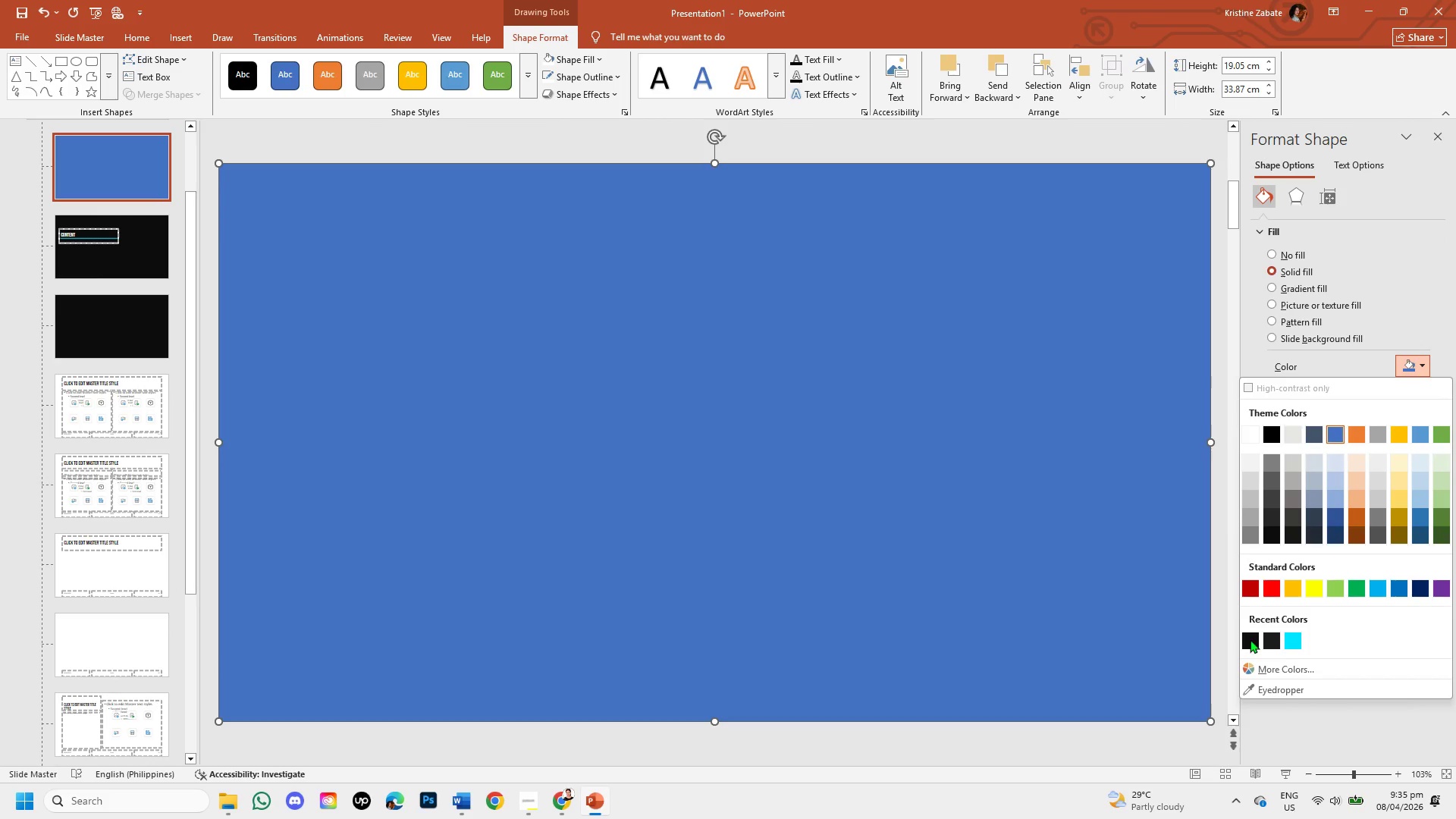 
left_click([1249, 636])
 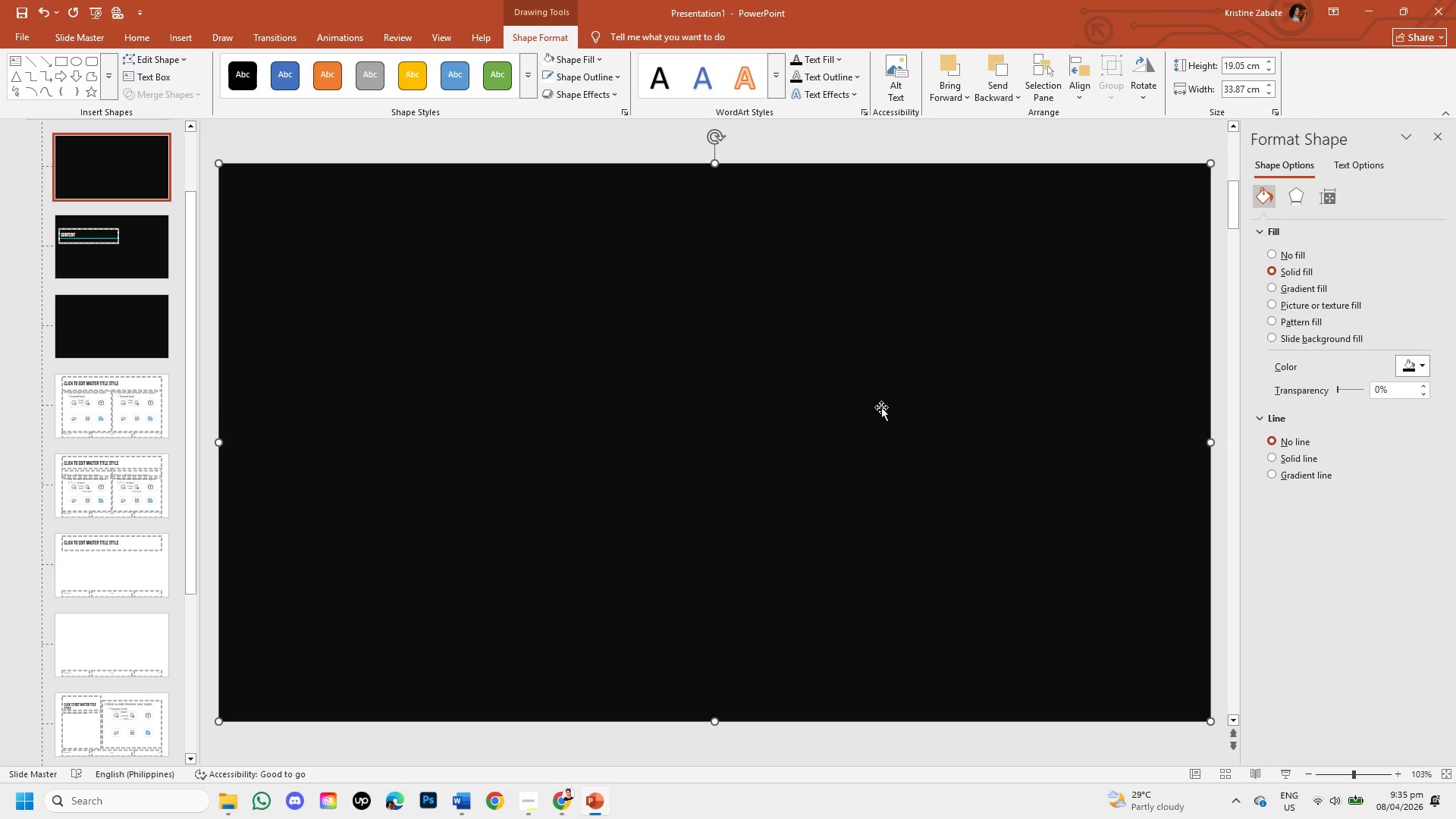 
left_click([868, 358])
 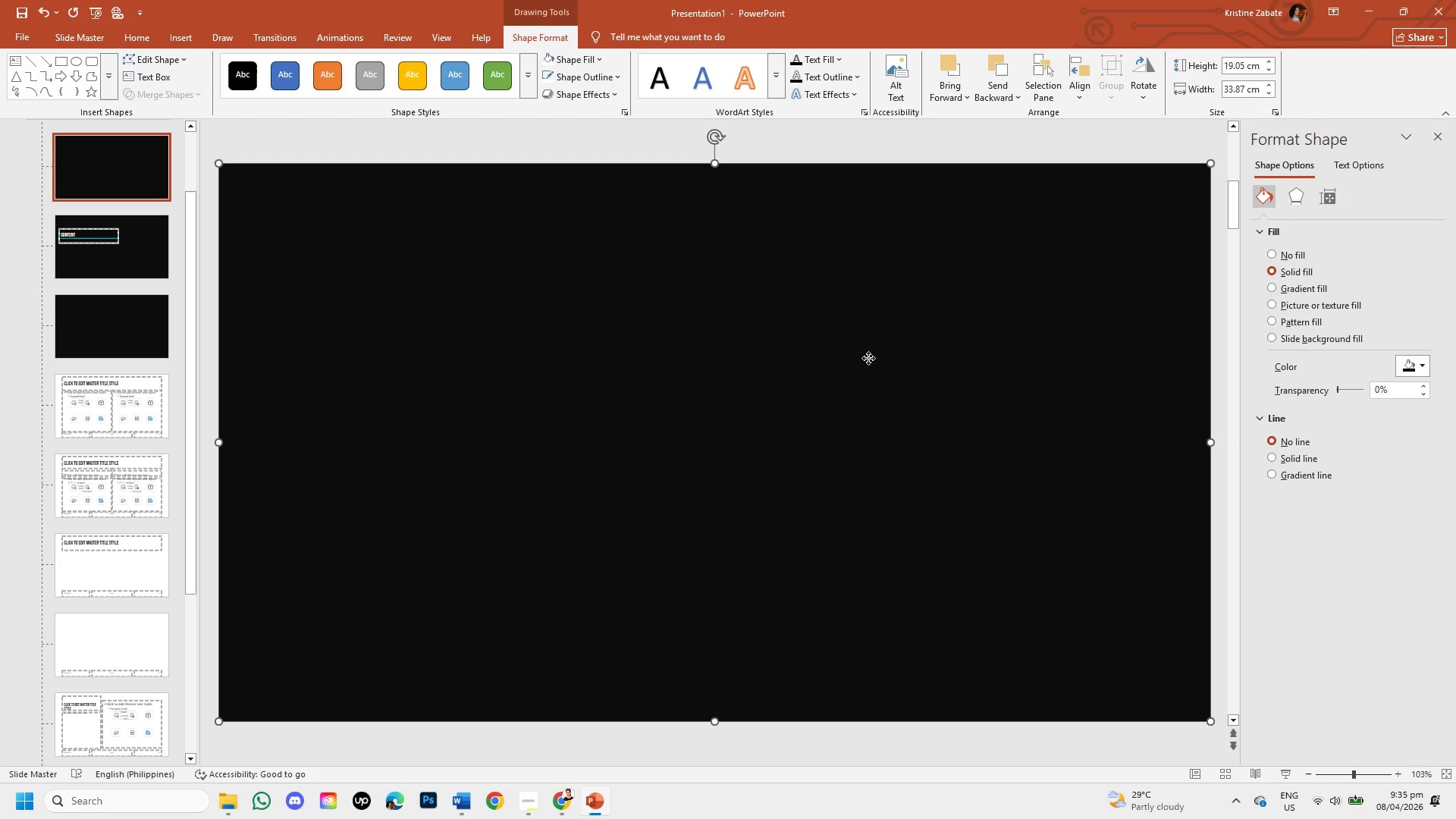 
right_click([868, 358])
 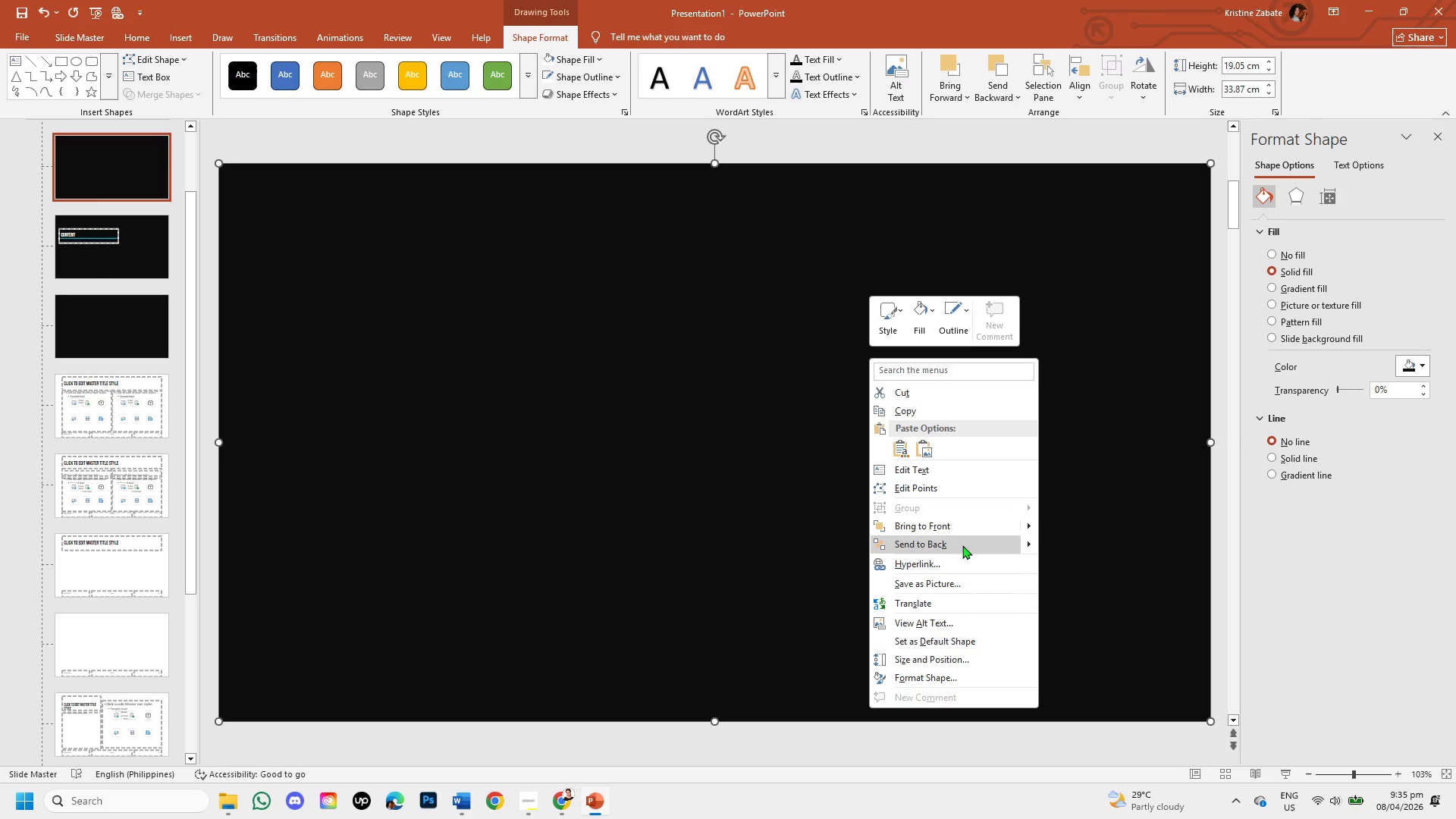 
left_click([962, 545])
 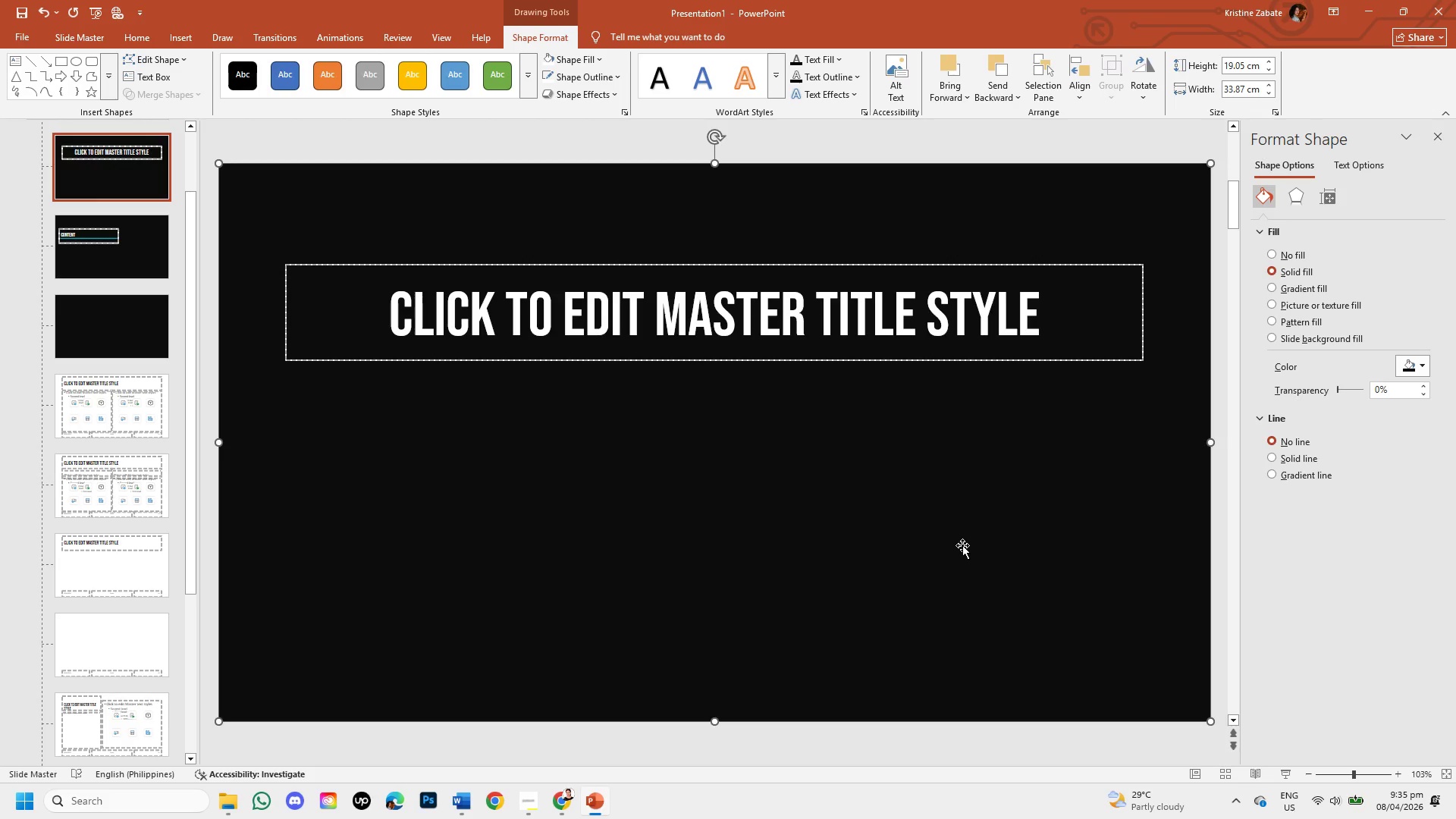 
left_click([962, 545])
 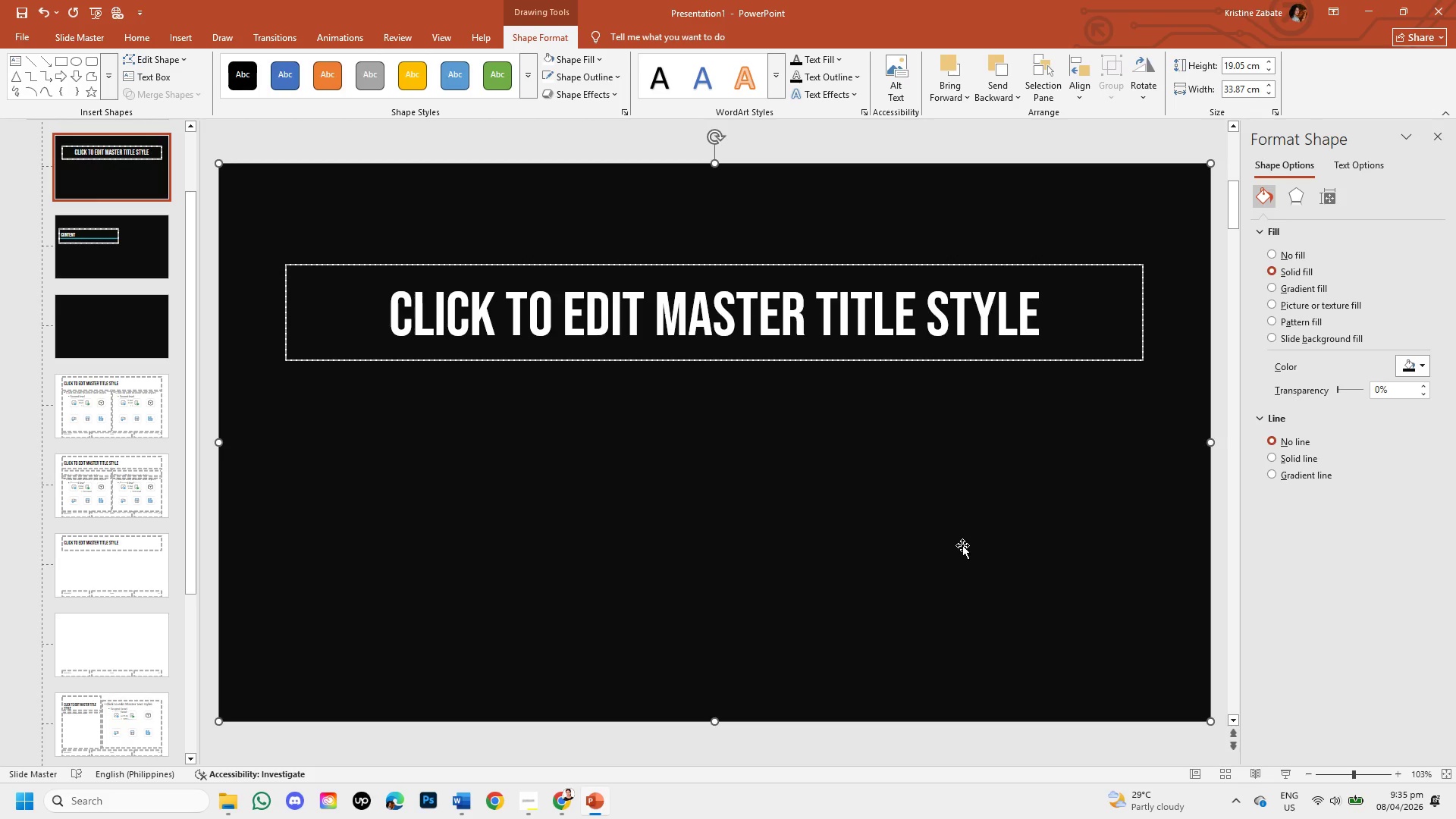 
right_click([962, 545])
 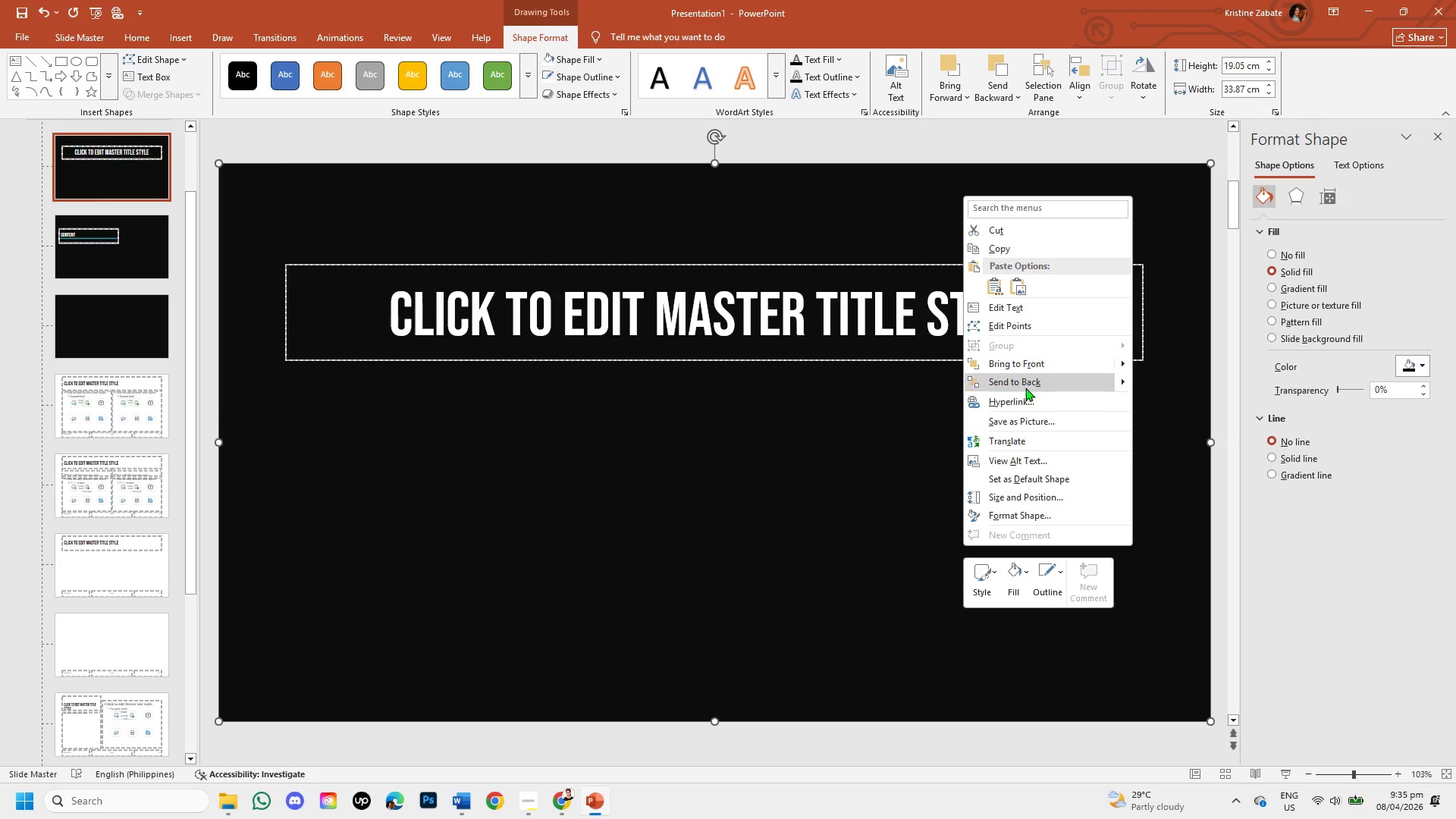 
left_click([1027, 384])
 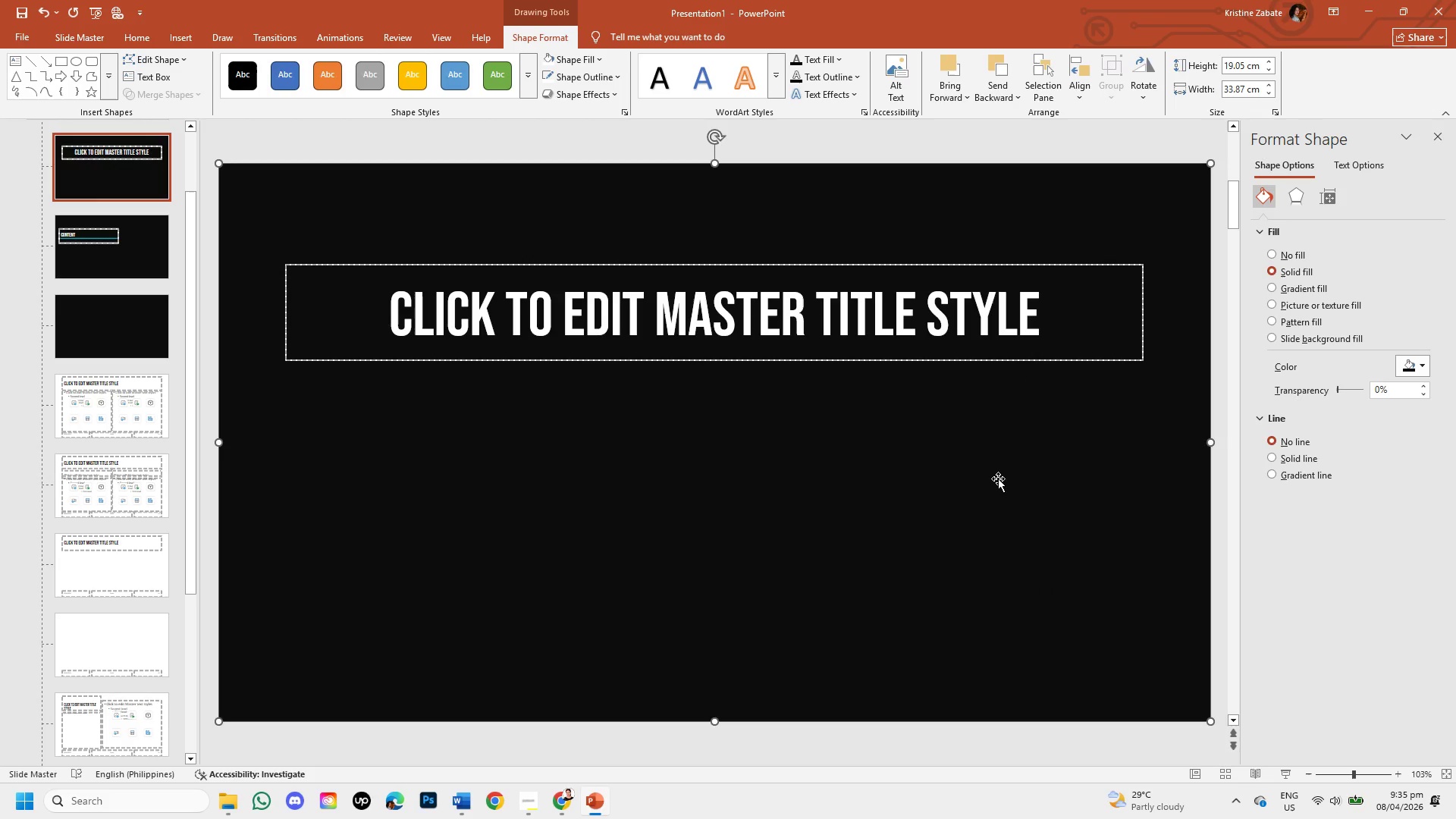 
left_click([998, 479])
 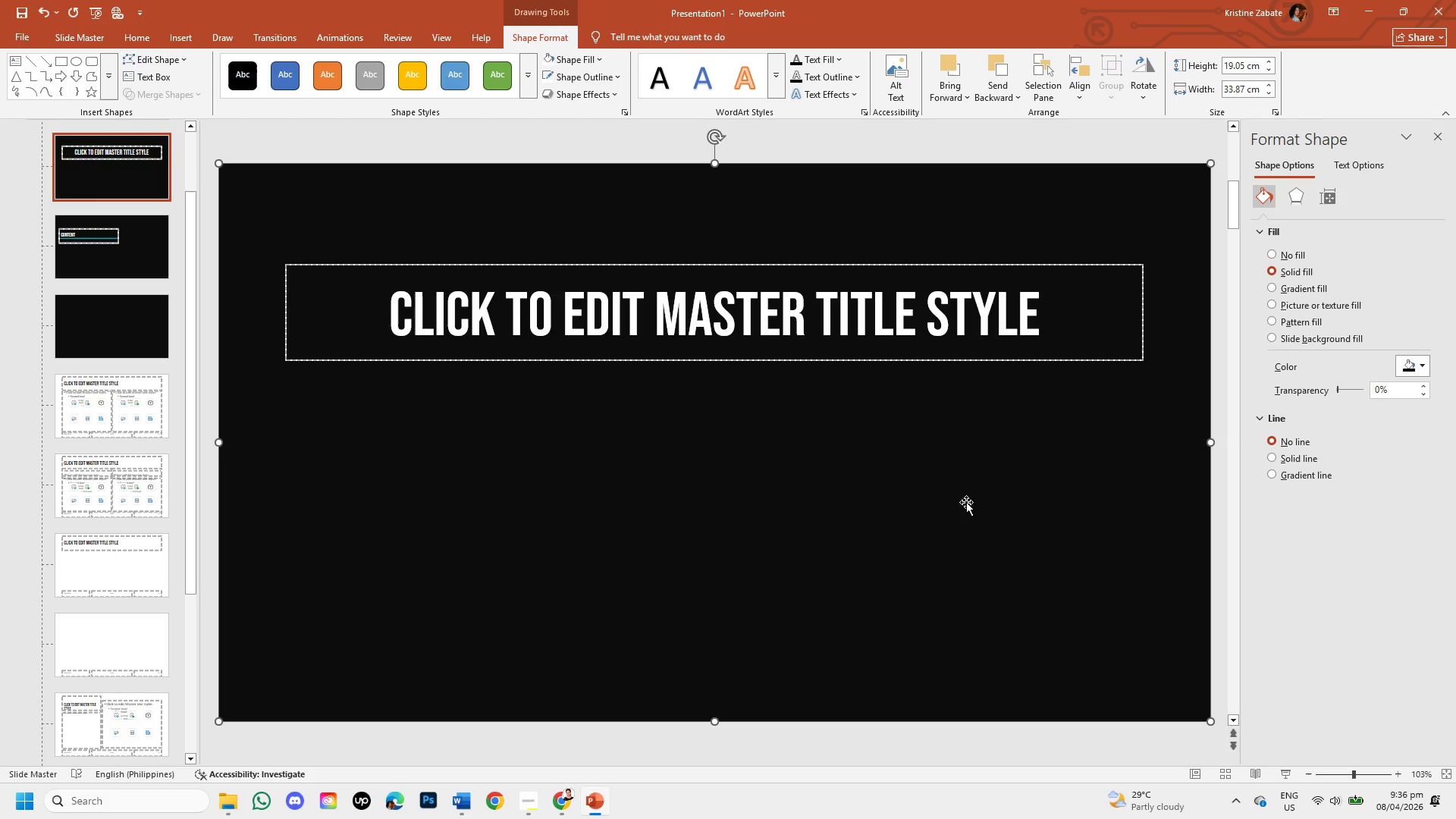 
left_click_drag(start_coordinate=[966, 502], to_coordinate=[974, 575])
 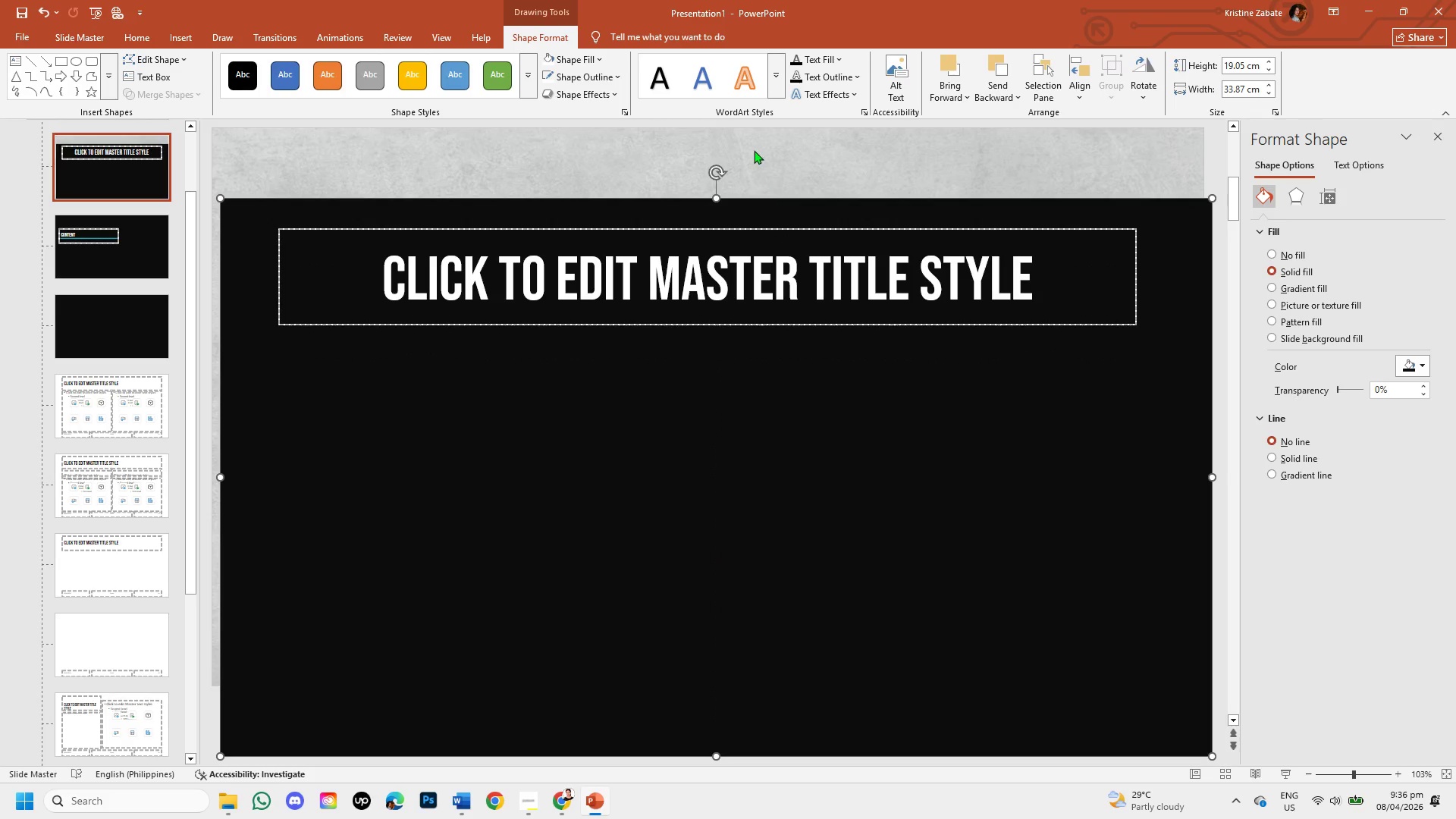 
left_click([754, 150])
 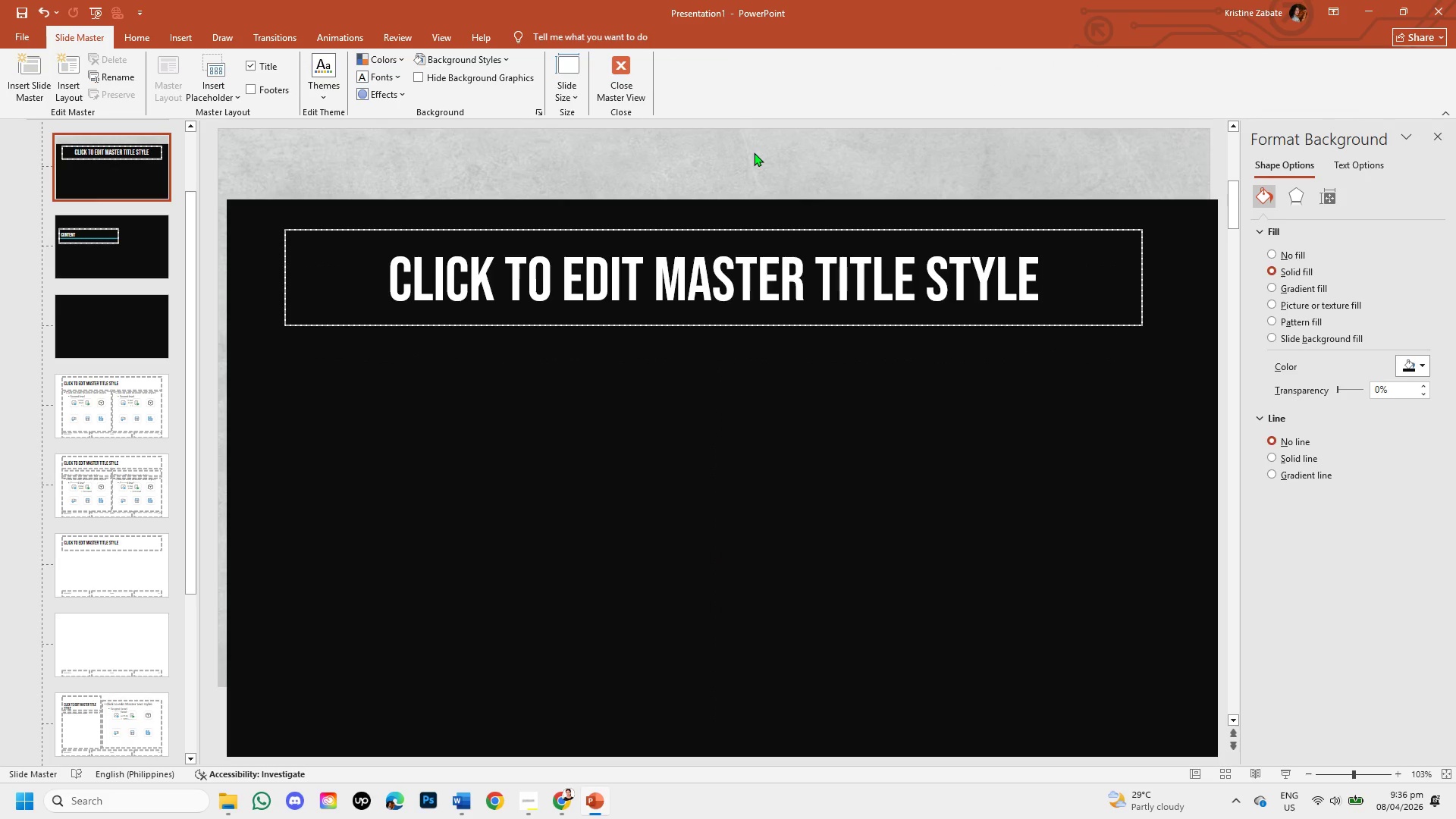 
left_click([754, 152])
 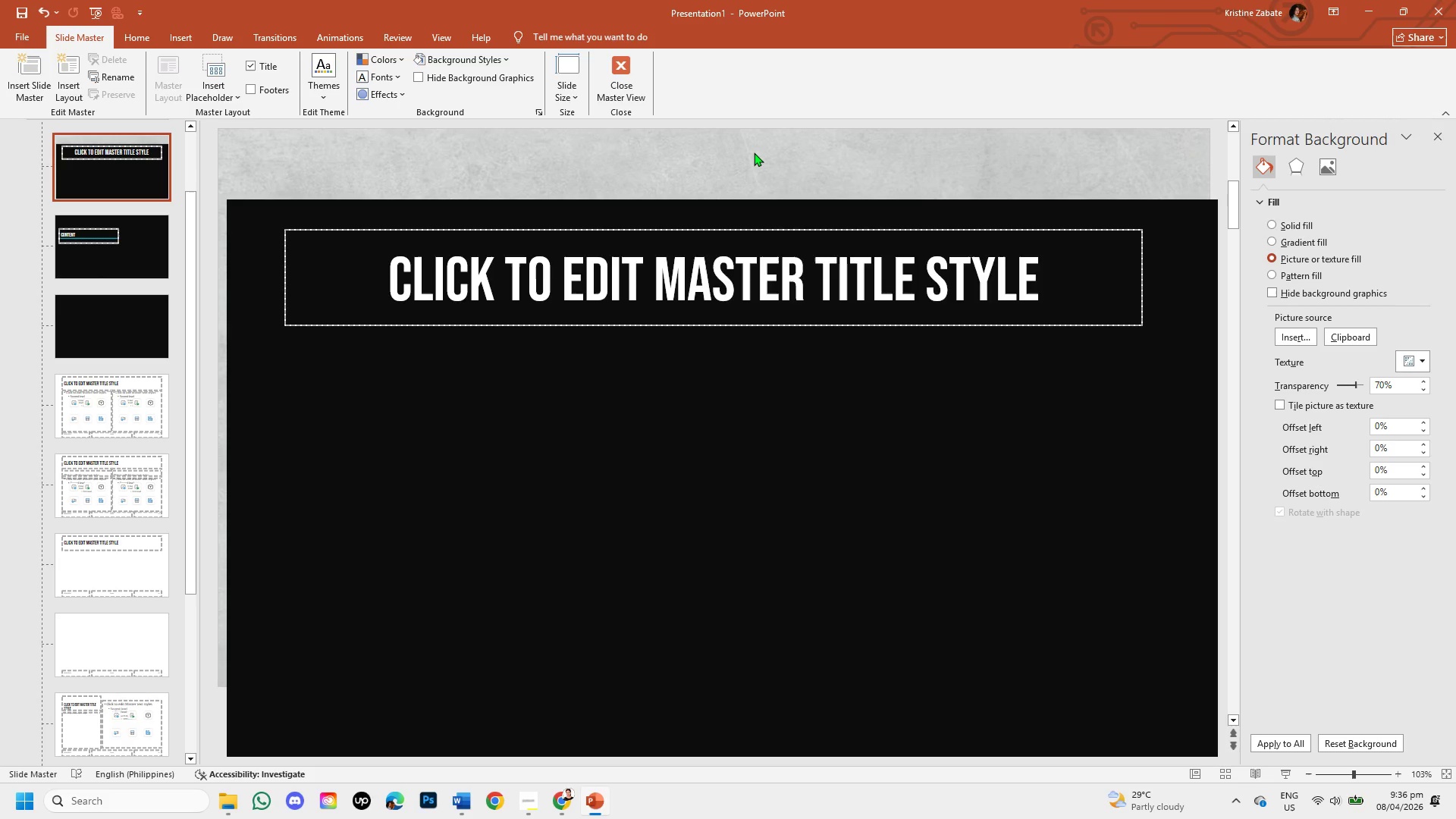 
right_click([754, 152])
 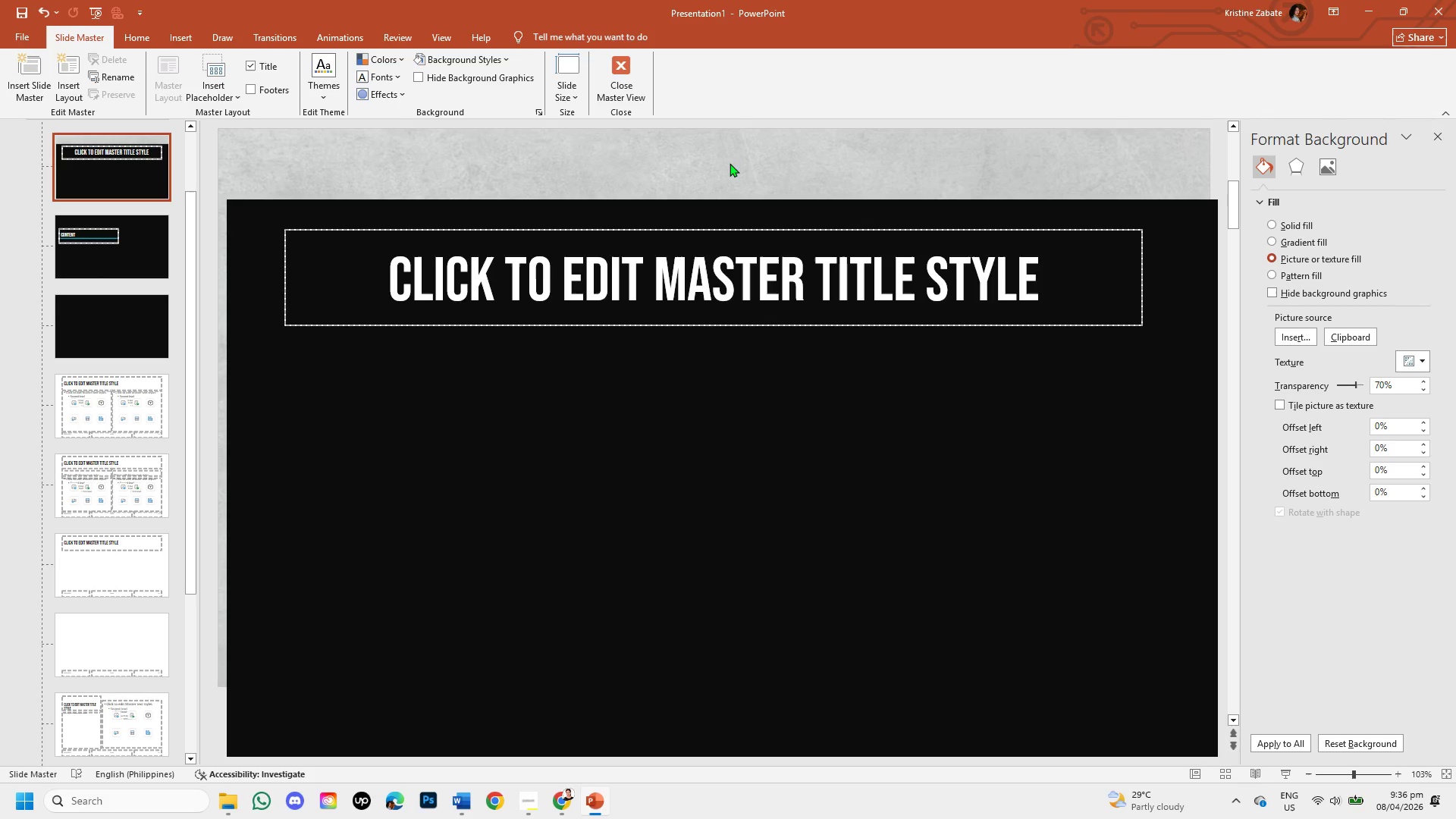 
double_click([730, 163])
 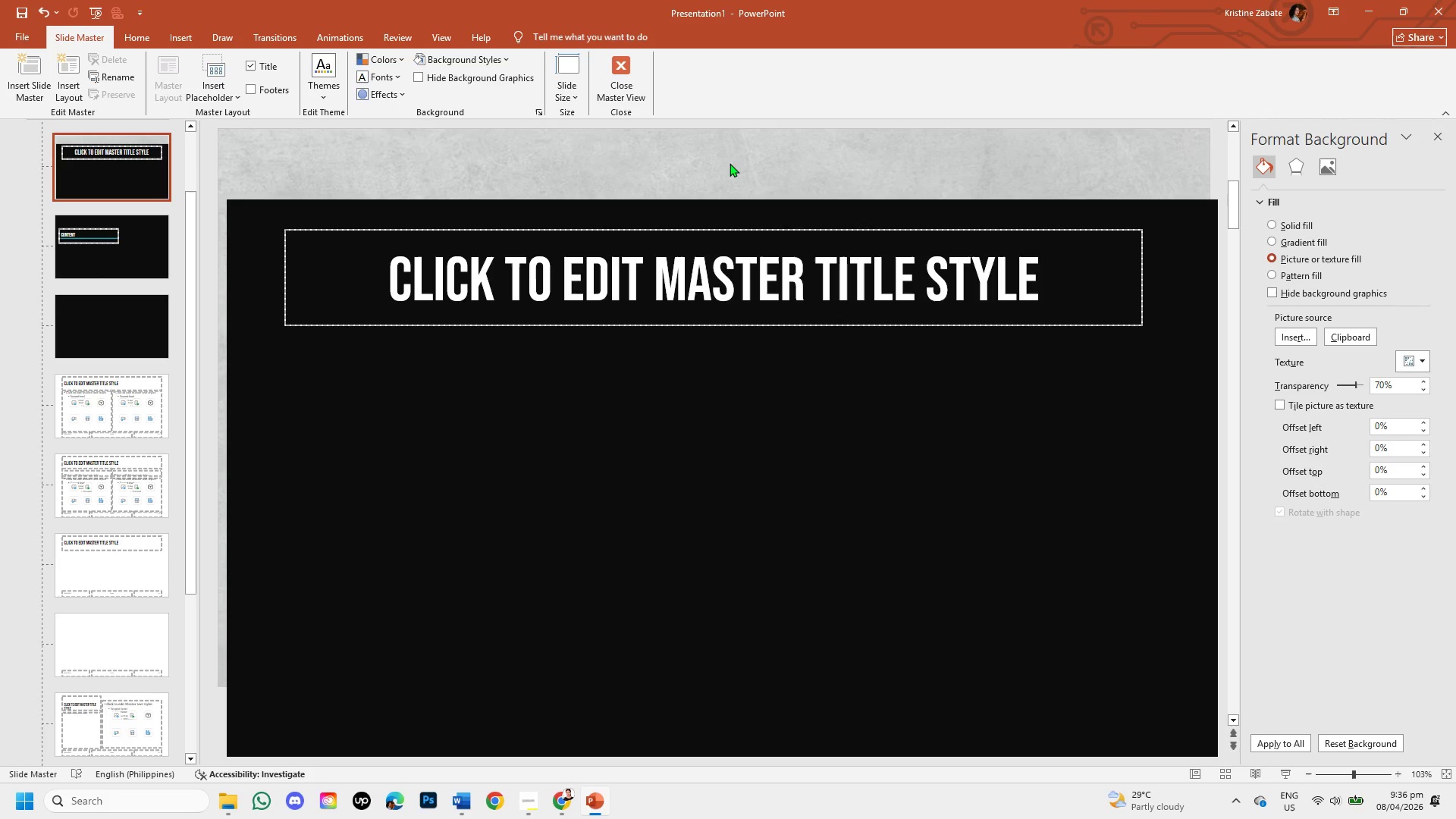 
right_click([730, 163])
 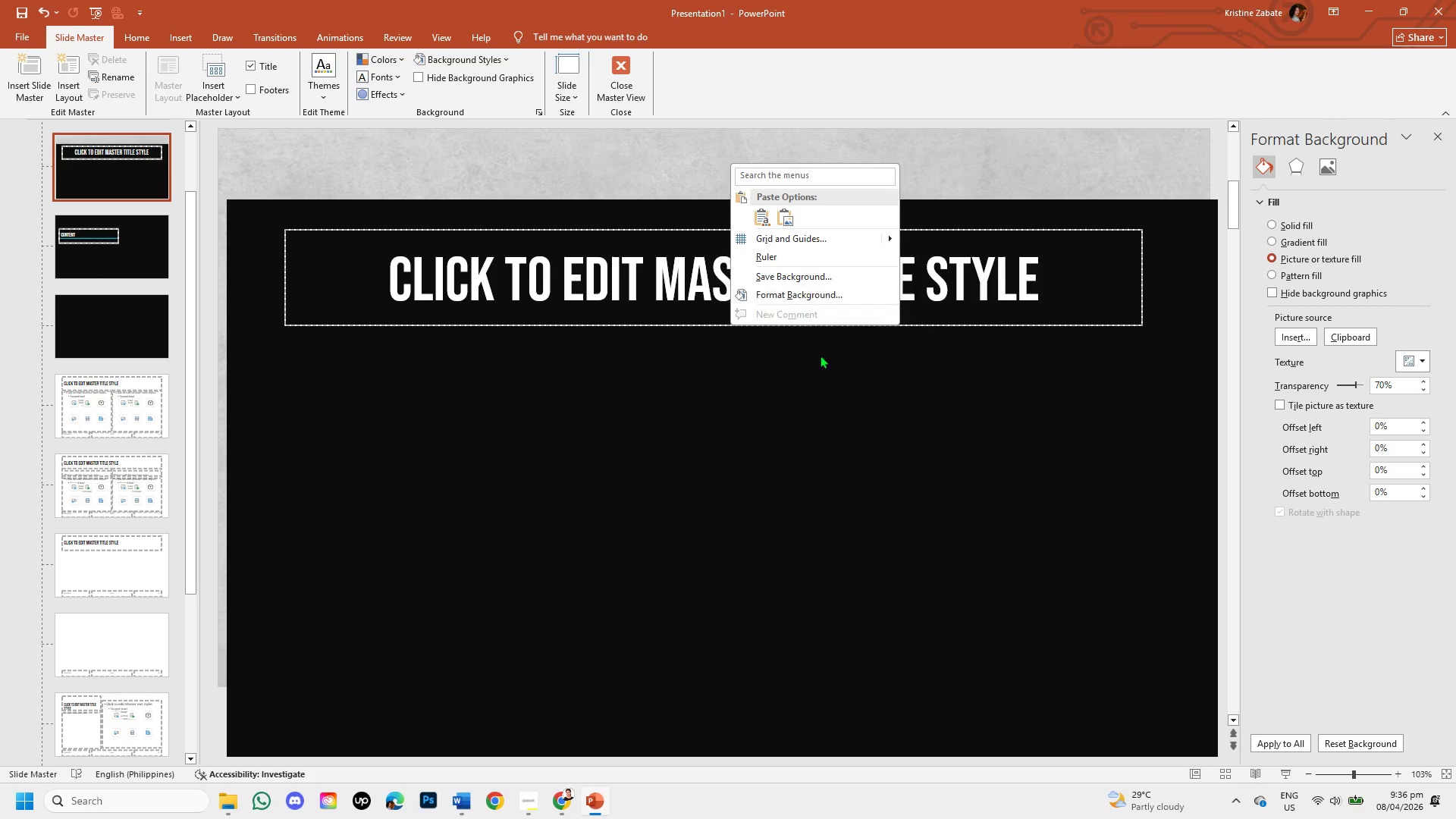 
left_click([824, 397])
 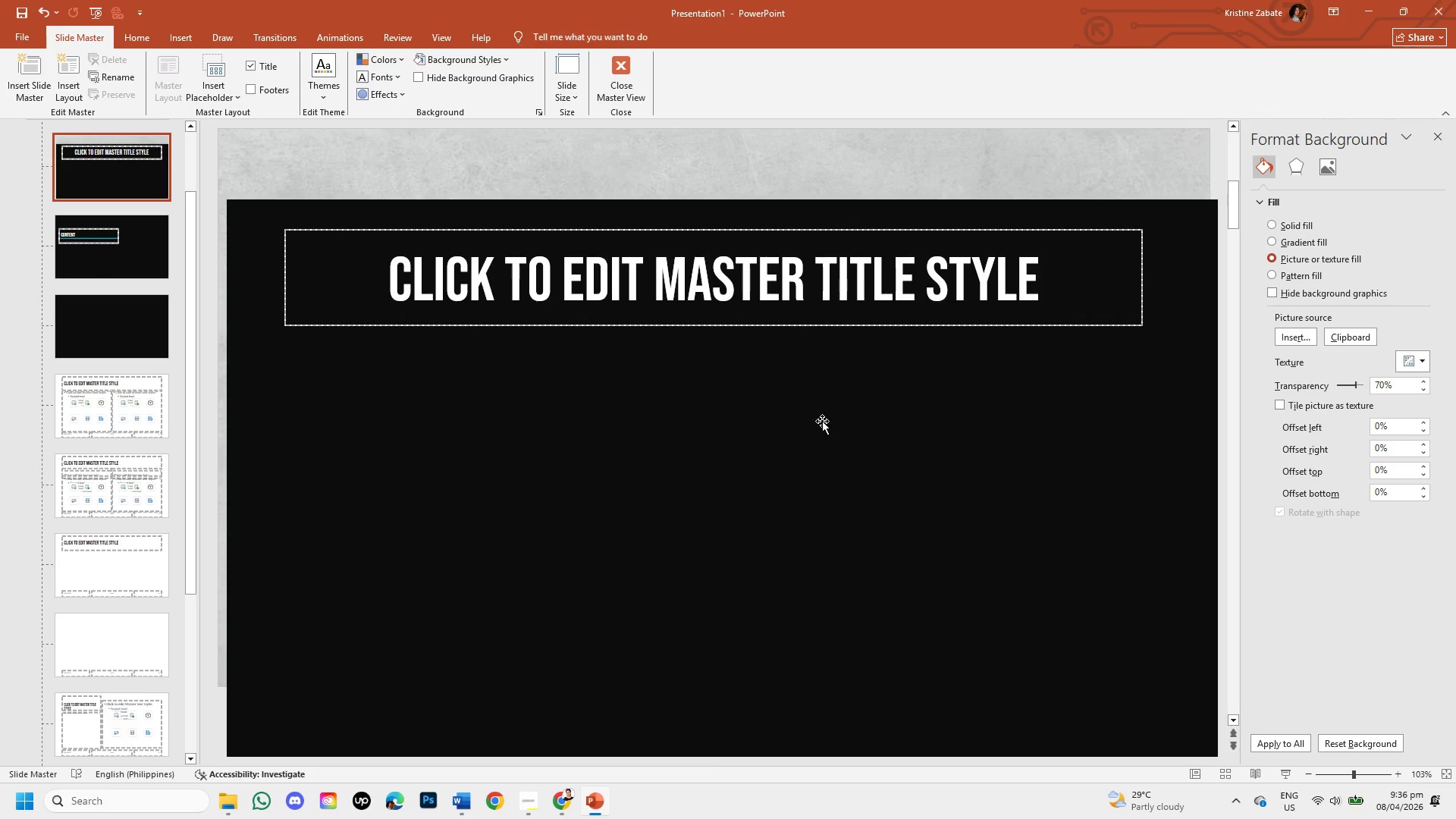 
left_click_drag(start_coordinate=[822, 421], to_coordinate=[814, 384])
 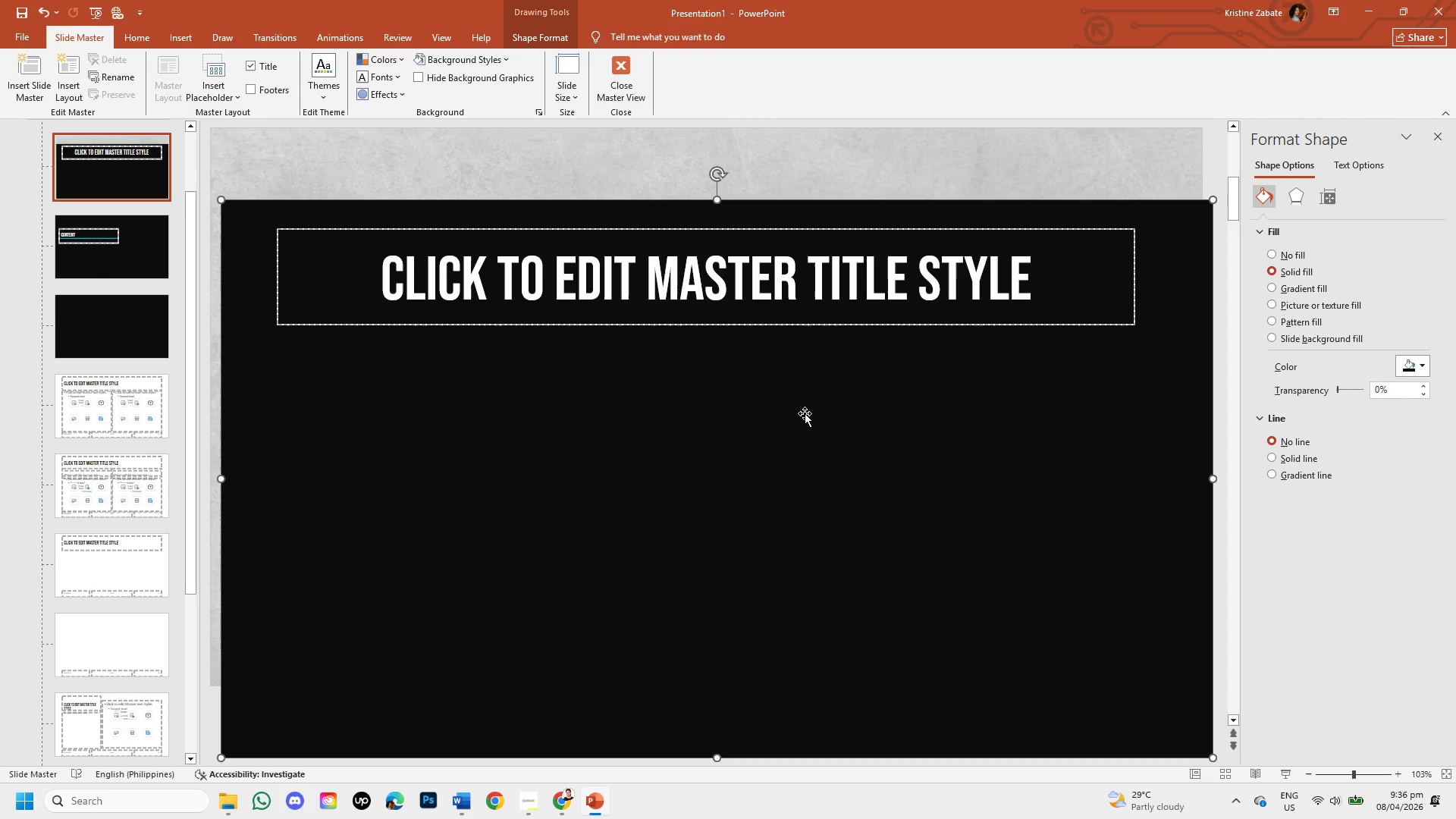 
left_click_drag(start_coordinate=[805, 413], to_coordinate=[793, 349])
 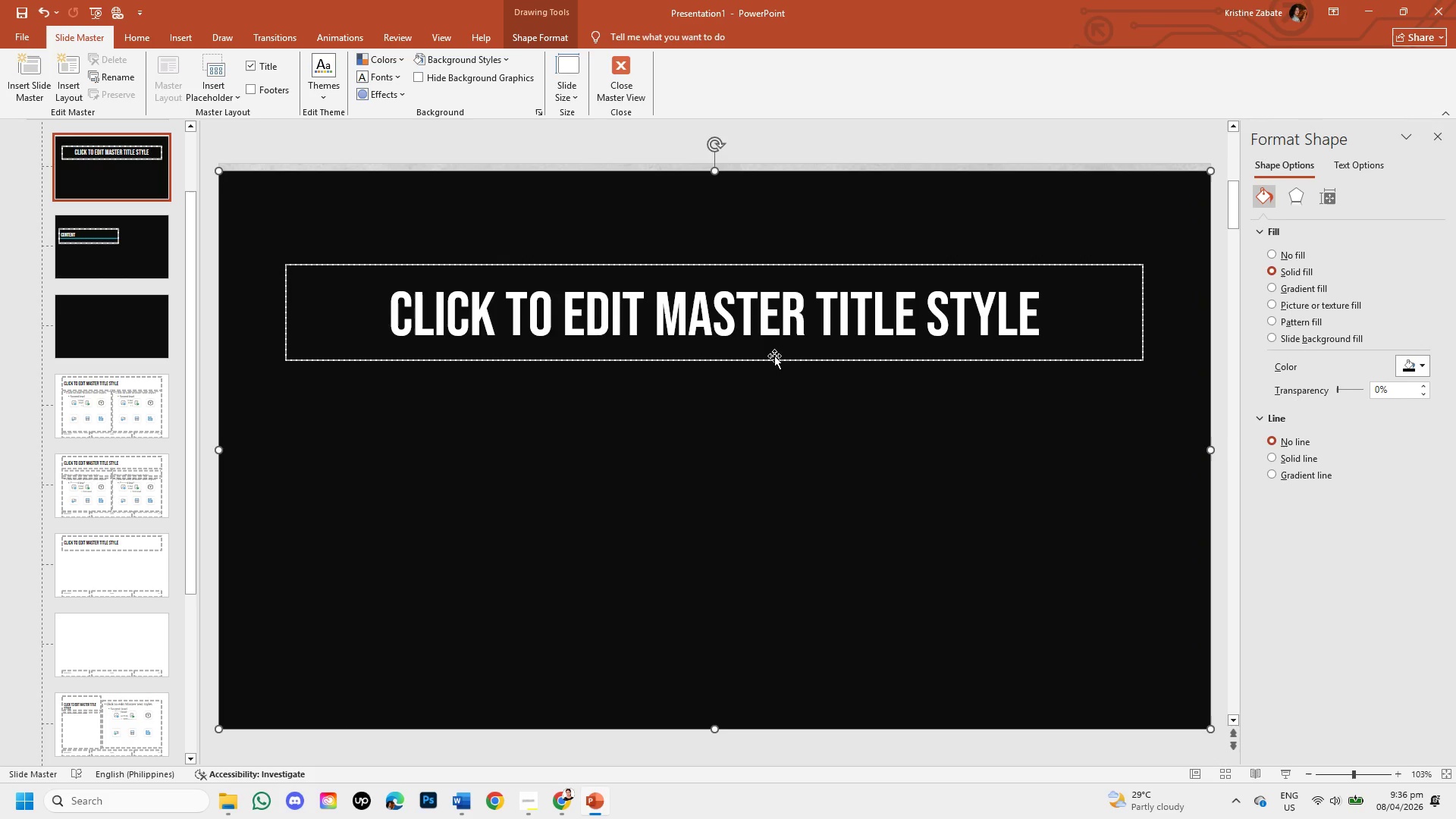 
key(Control+Z)
 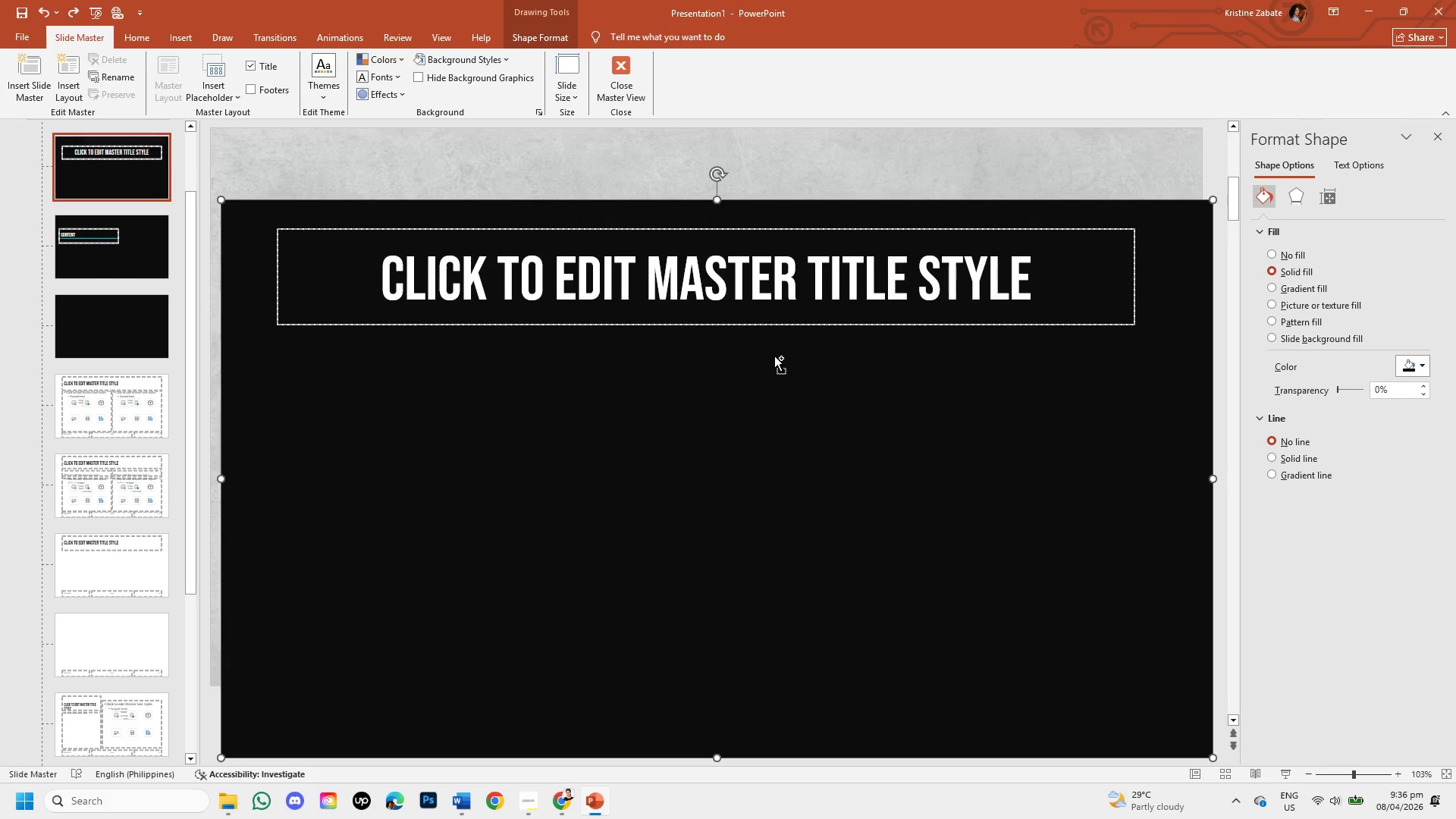 
key(Control+Z)
 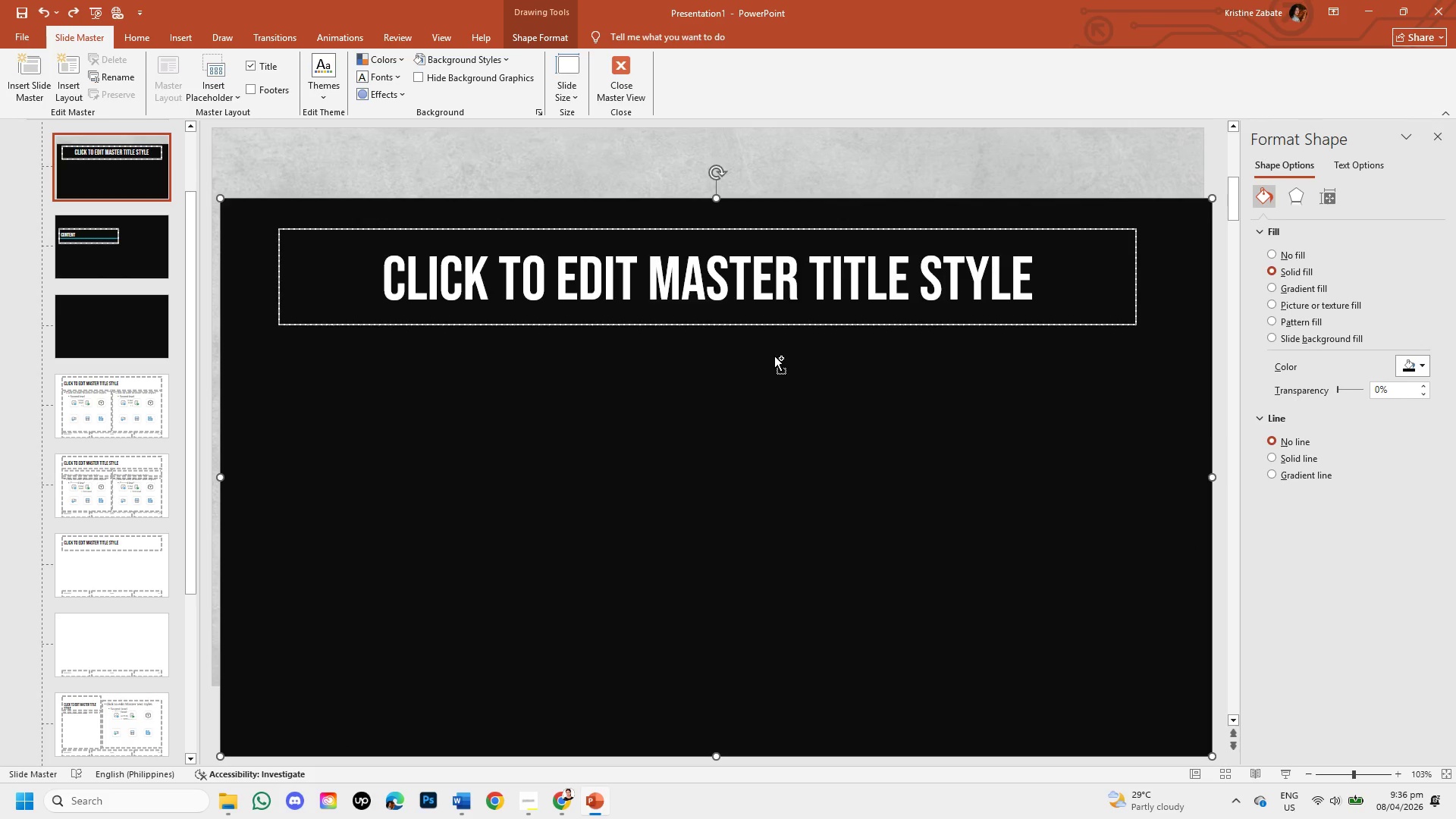 
key(Control+Z)
 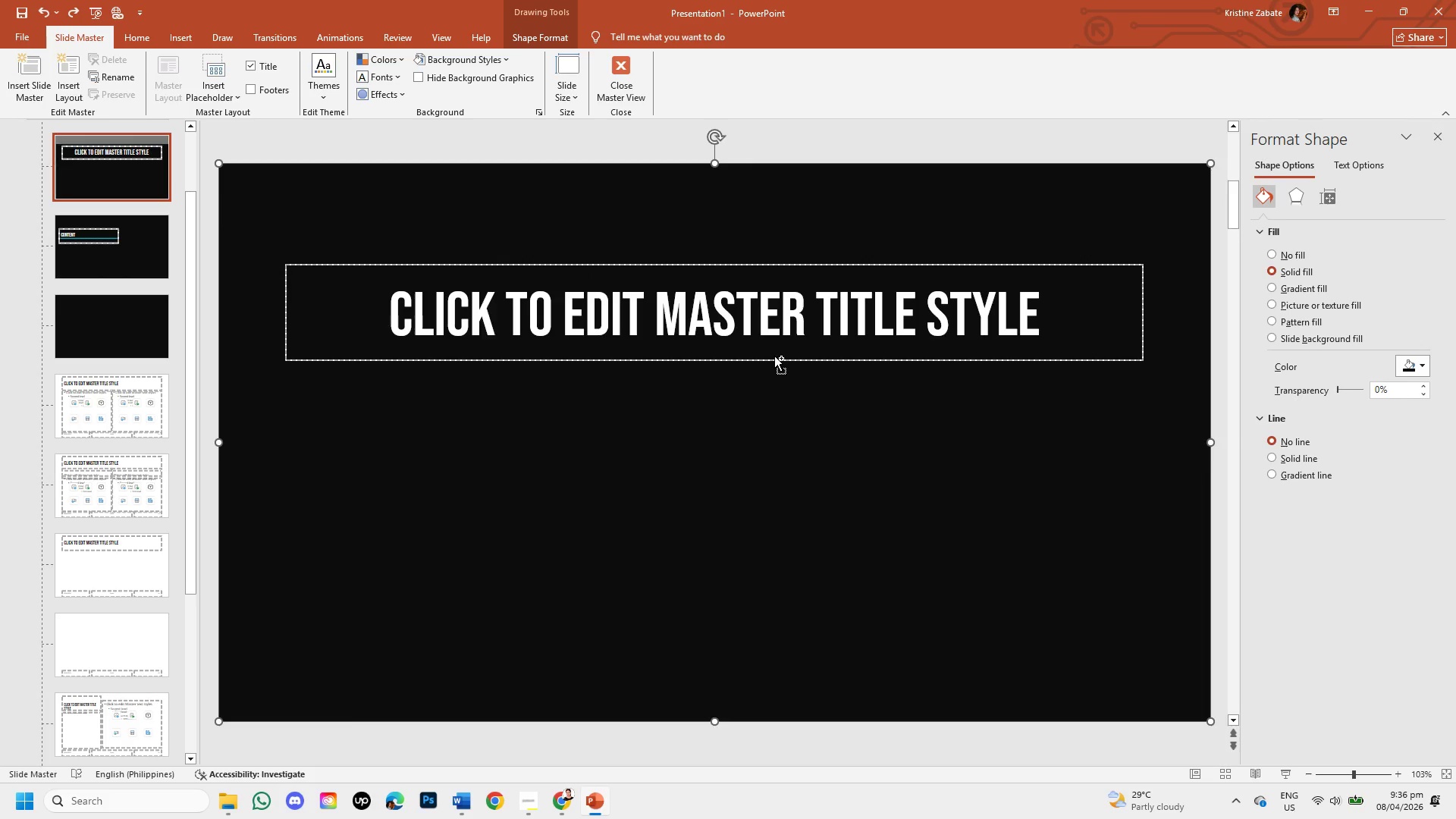 
key(Control+Z)
 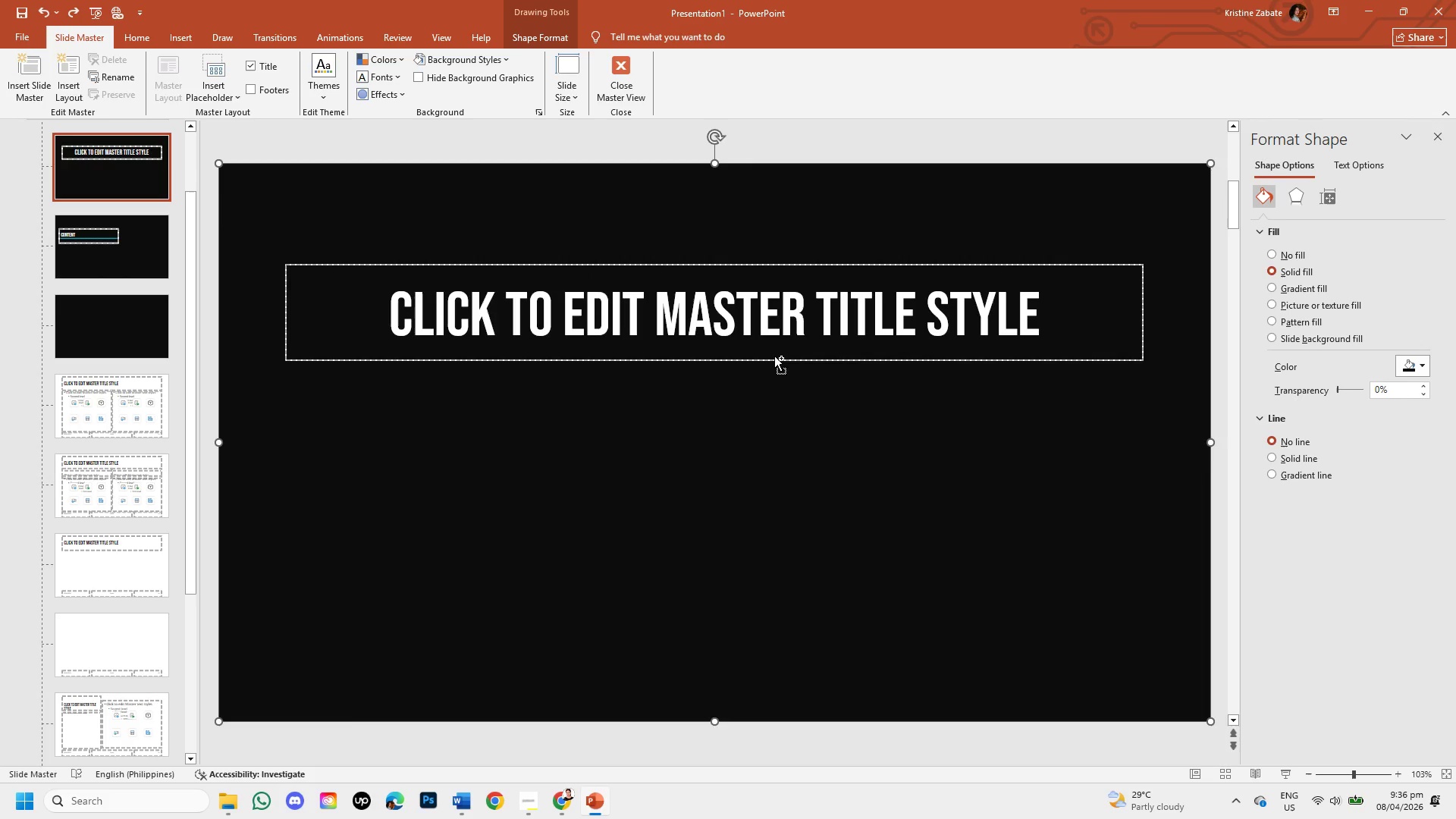 
key(Control+Z)
 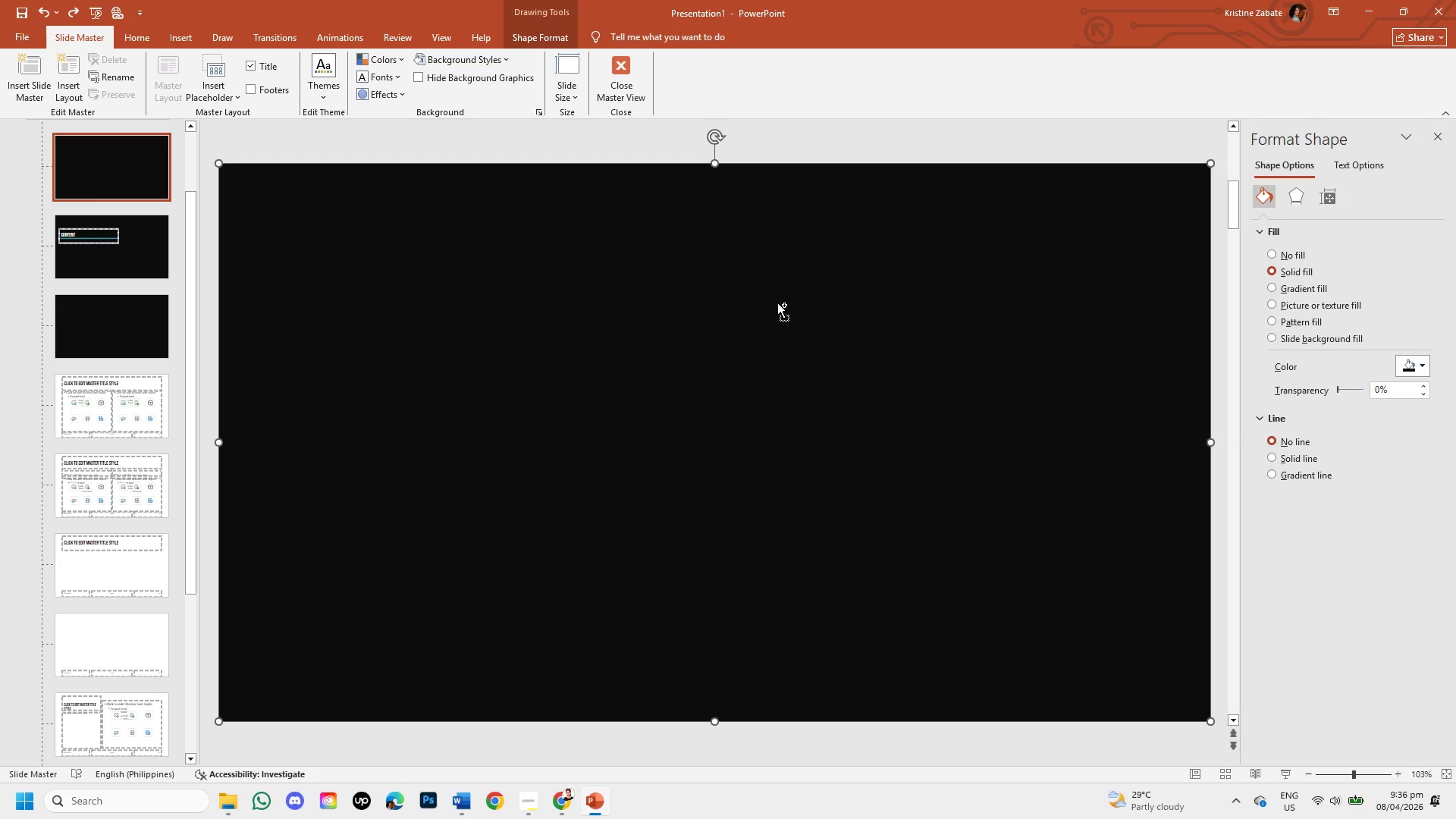 
hold_key(key=ControlLeft, duration=1.33)
 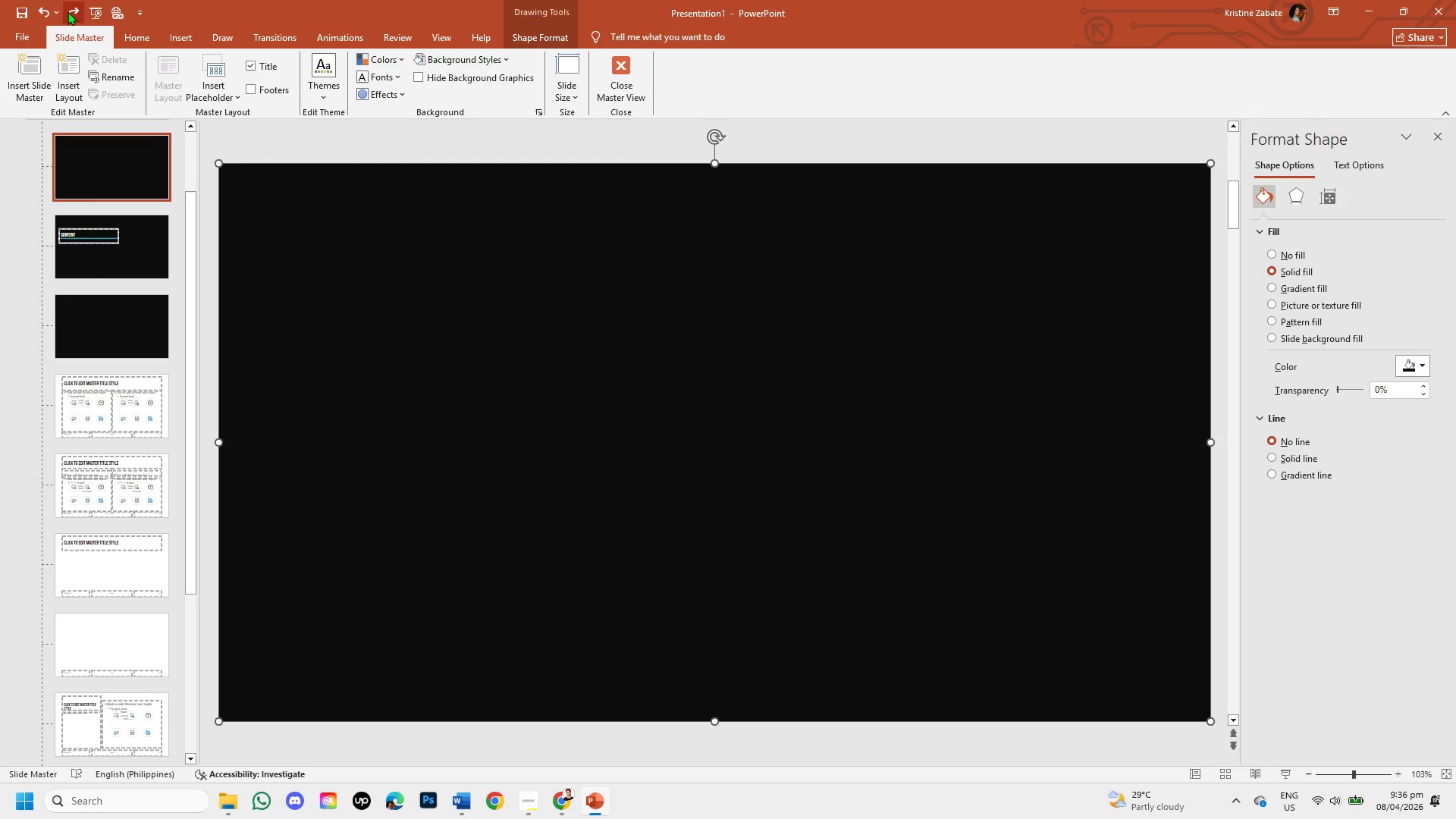 
key(Control+Z)
 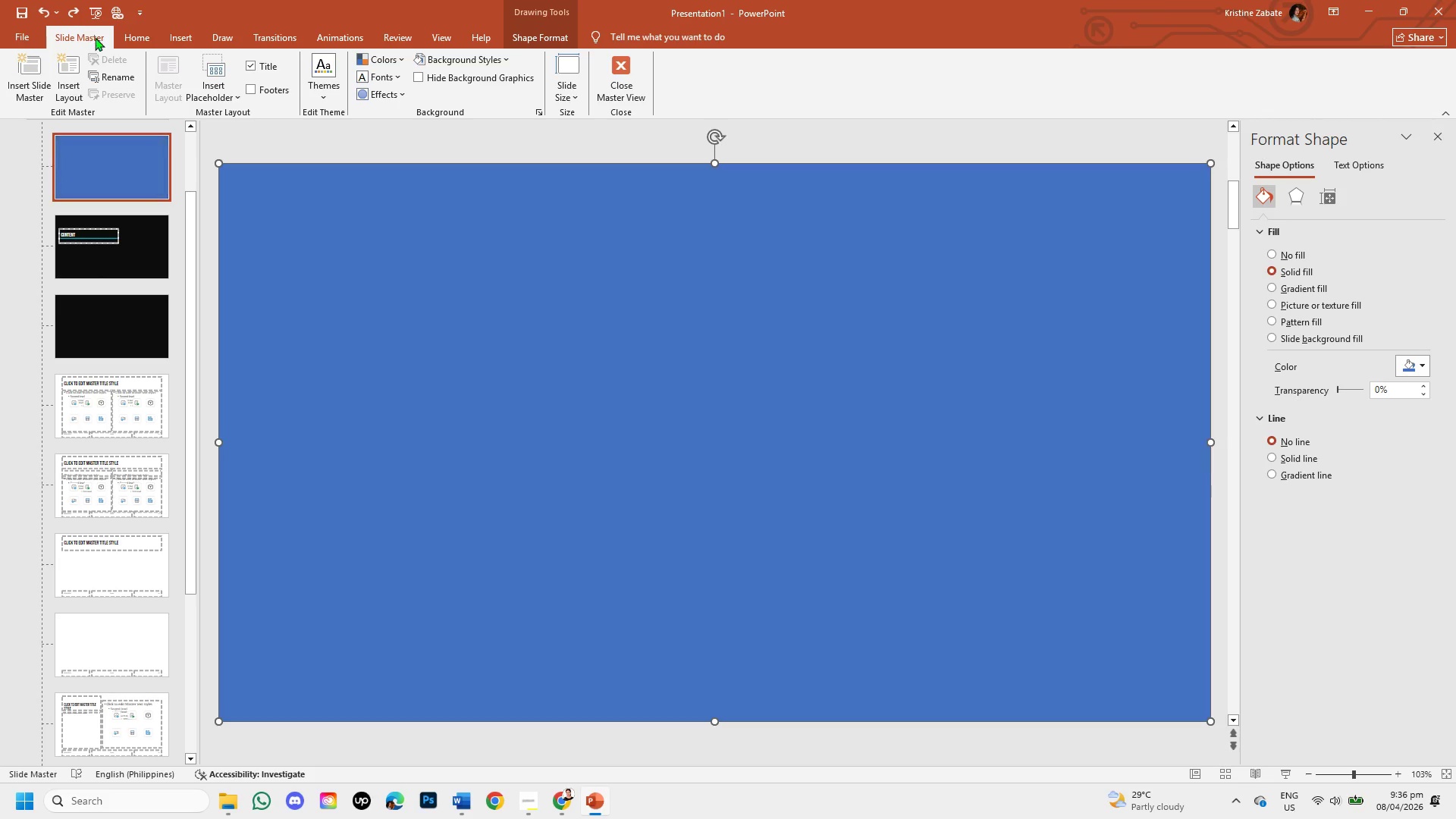 
key(Control+Z)
 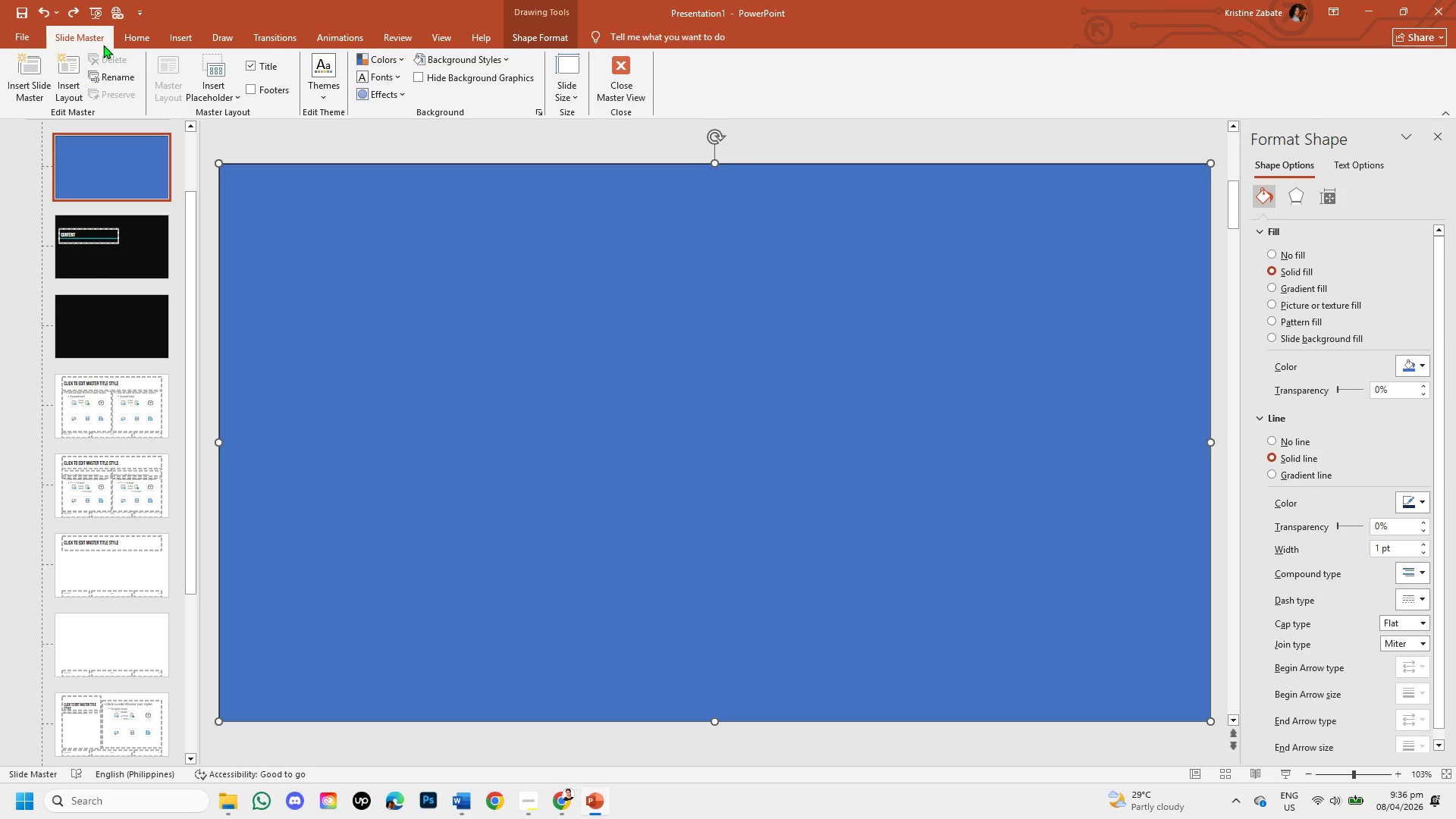 
key(Control+Z)
 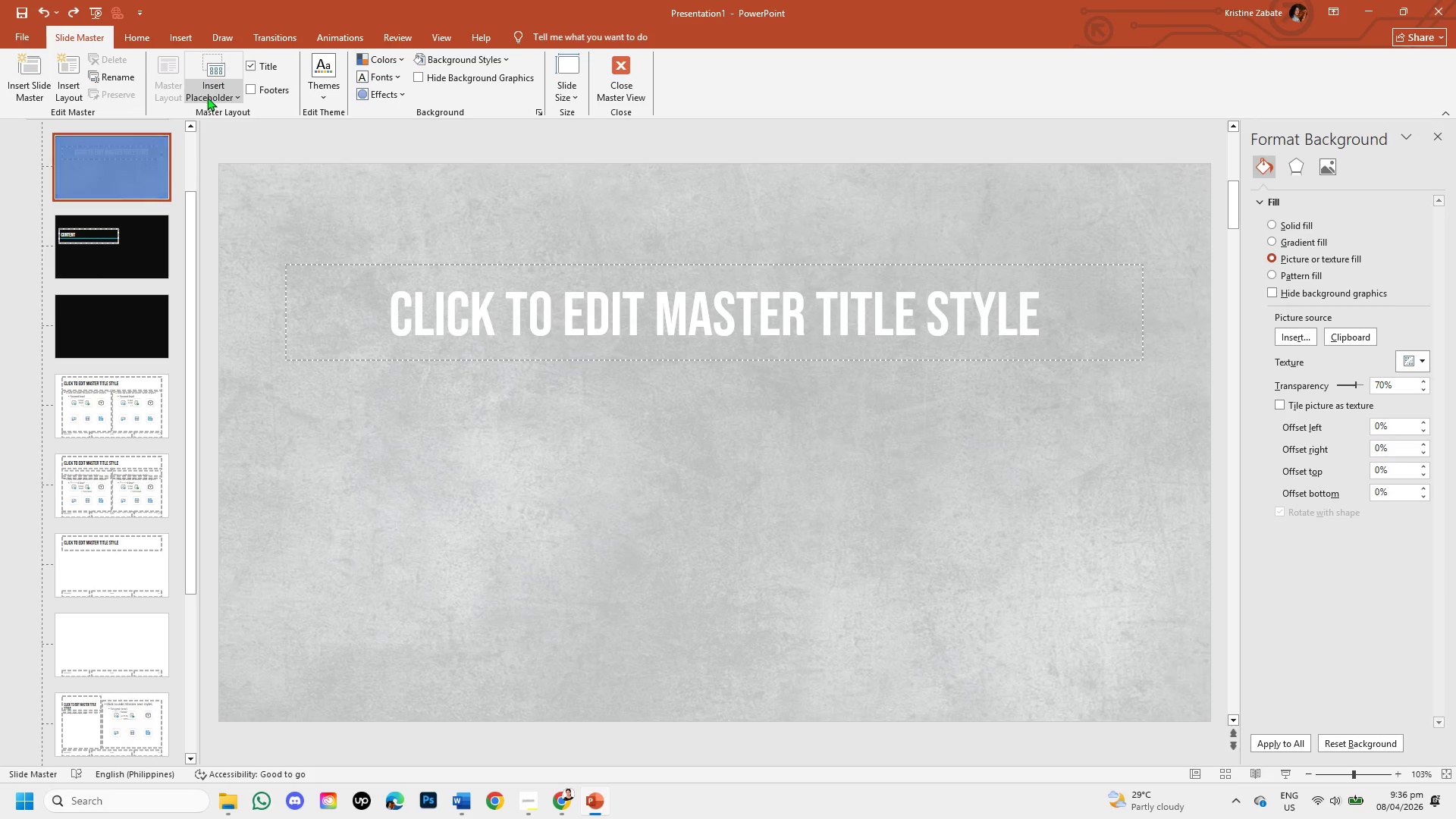 
key(Control+Z)
 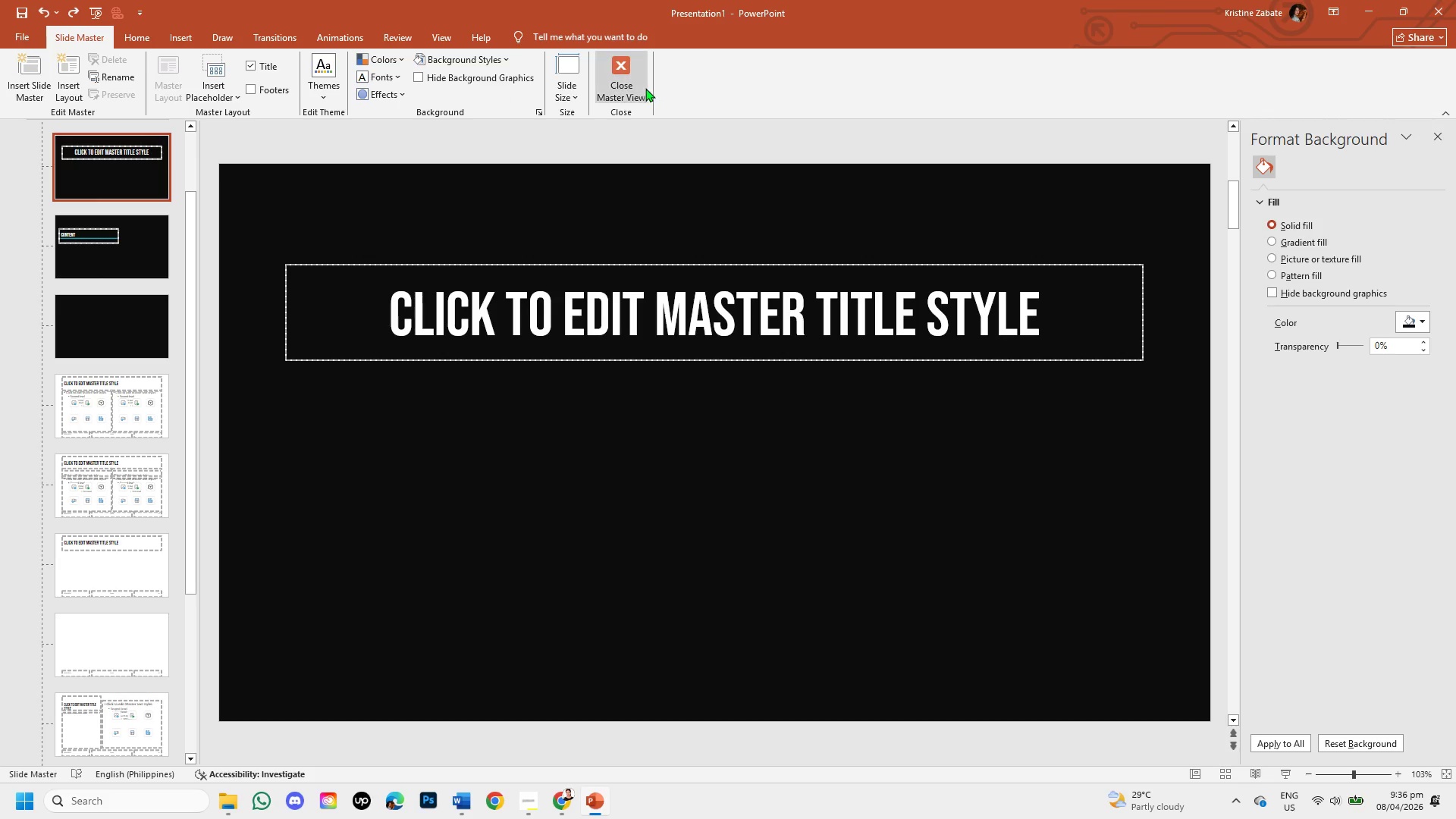 
left_click([631, 82])
 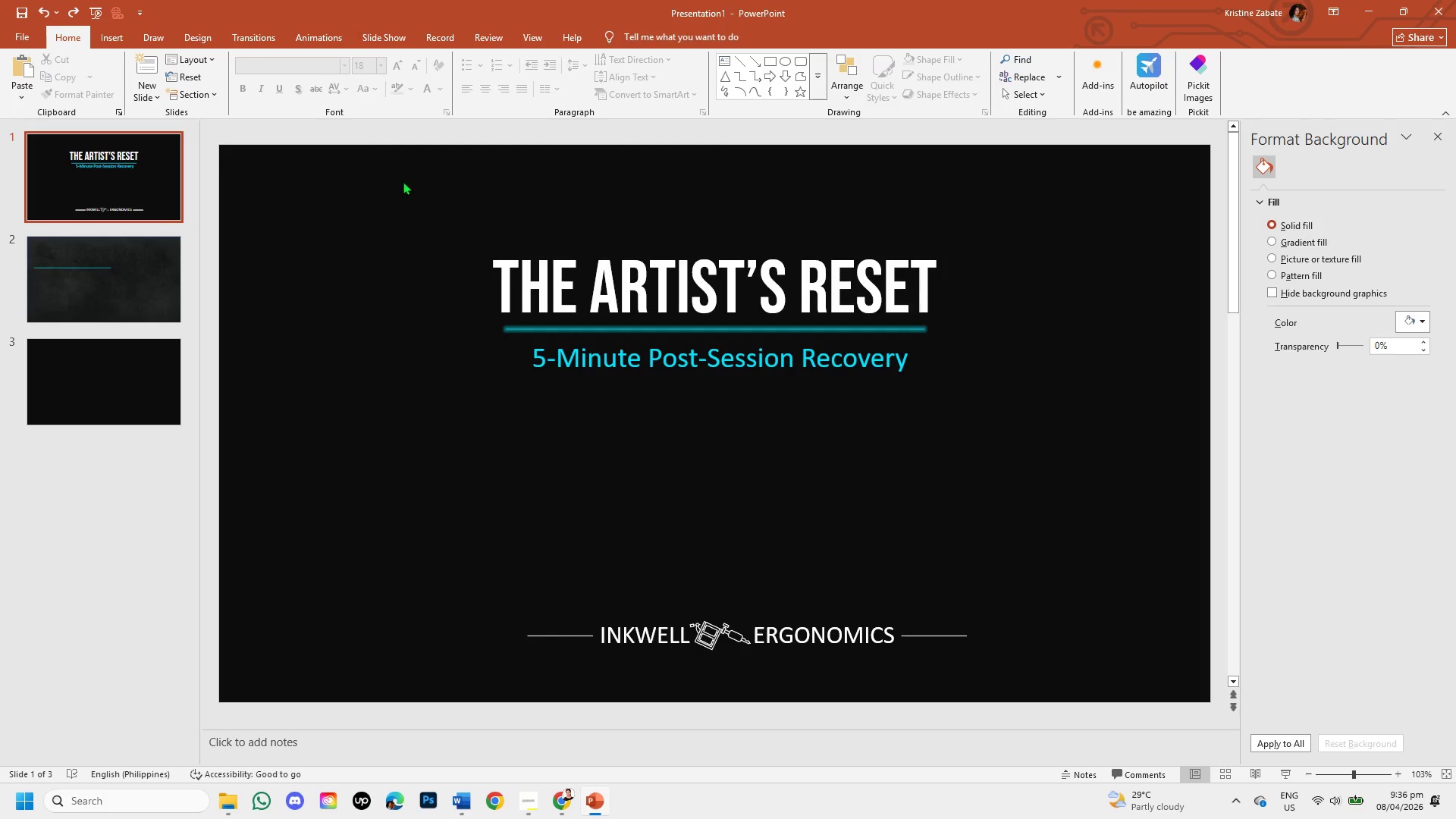 
left_click([356, 197])
 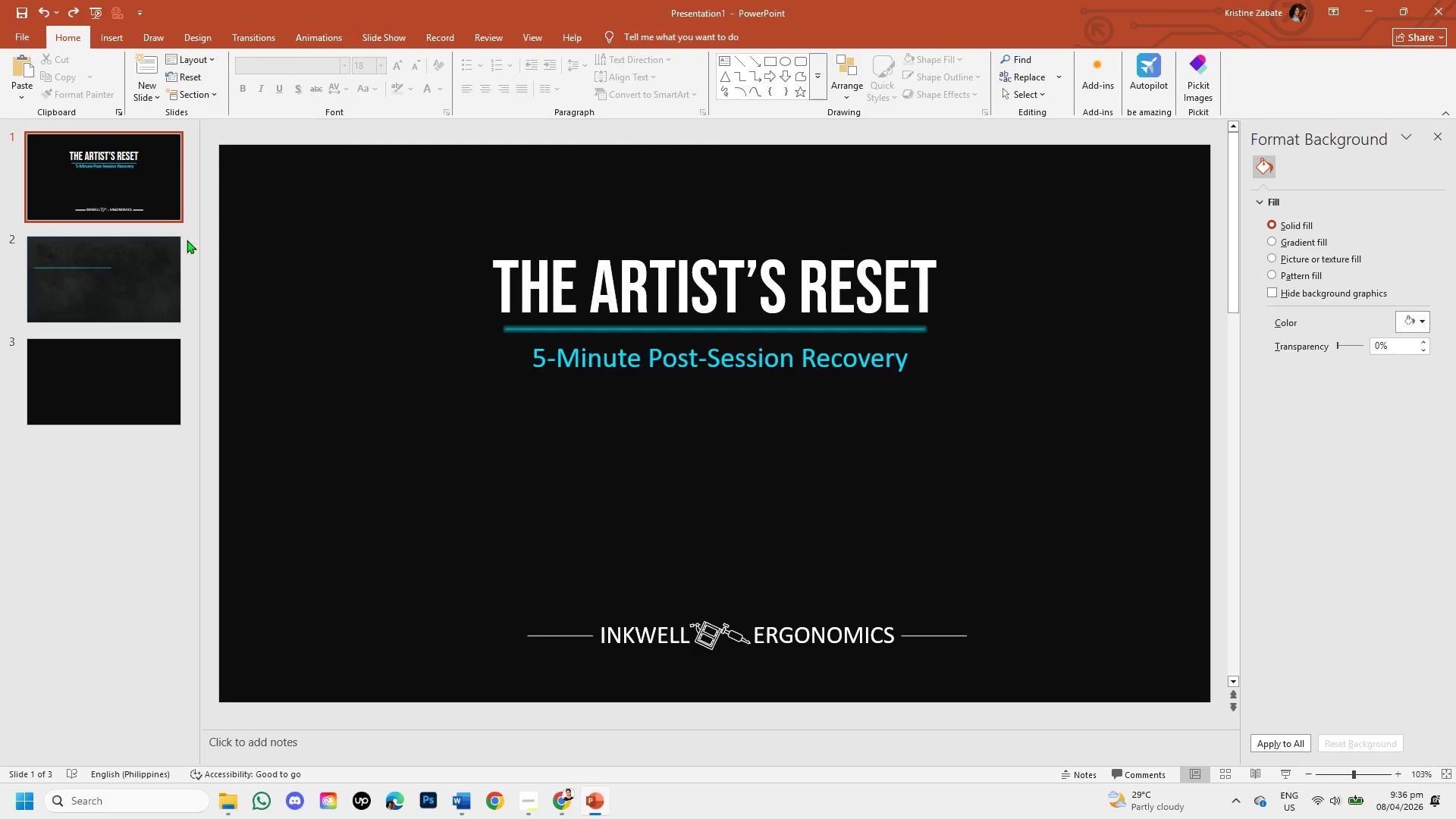 
left_click([145, 270])
 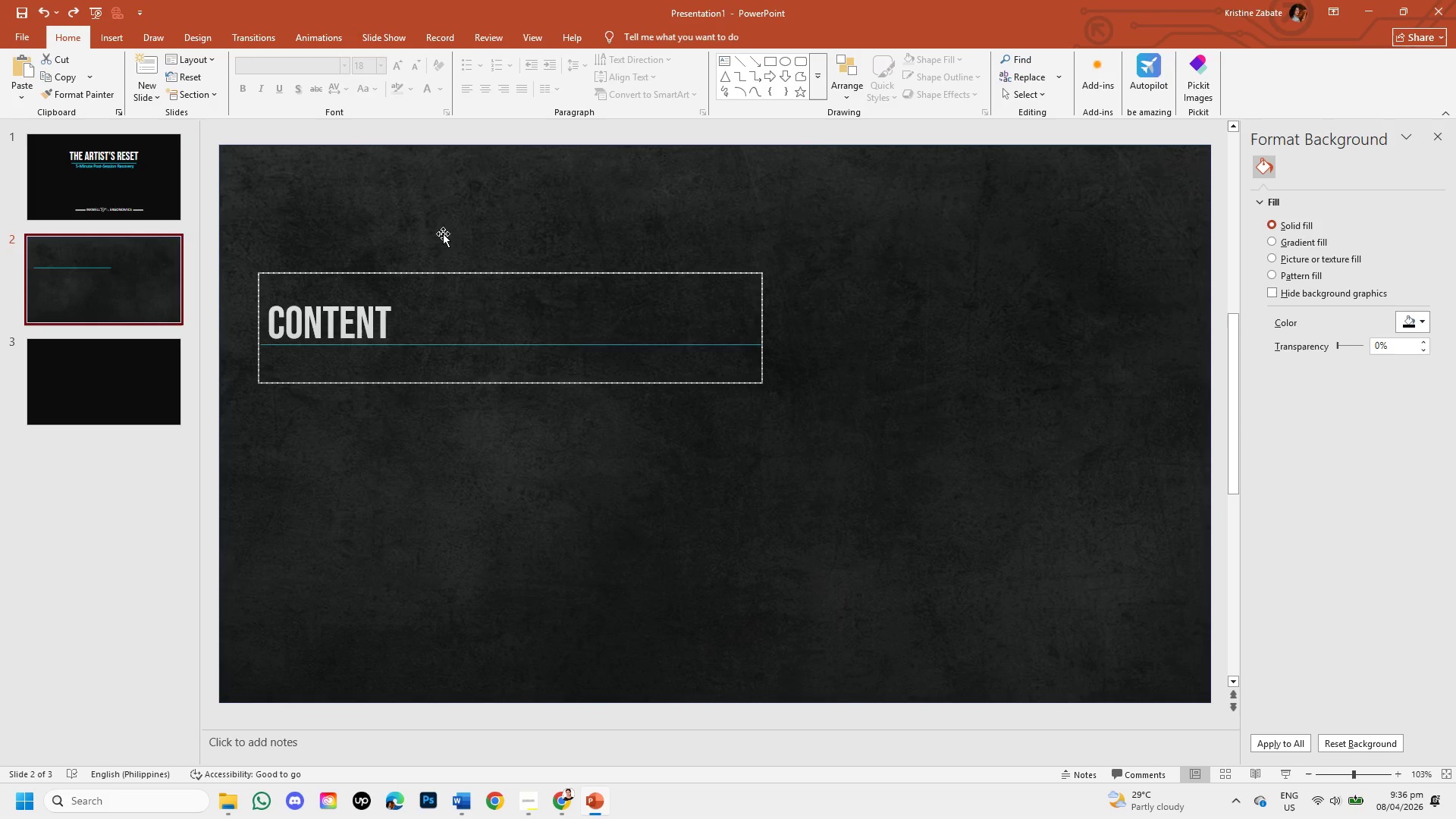 
left_click([443, 224])
 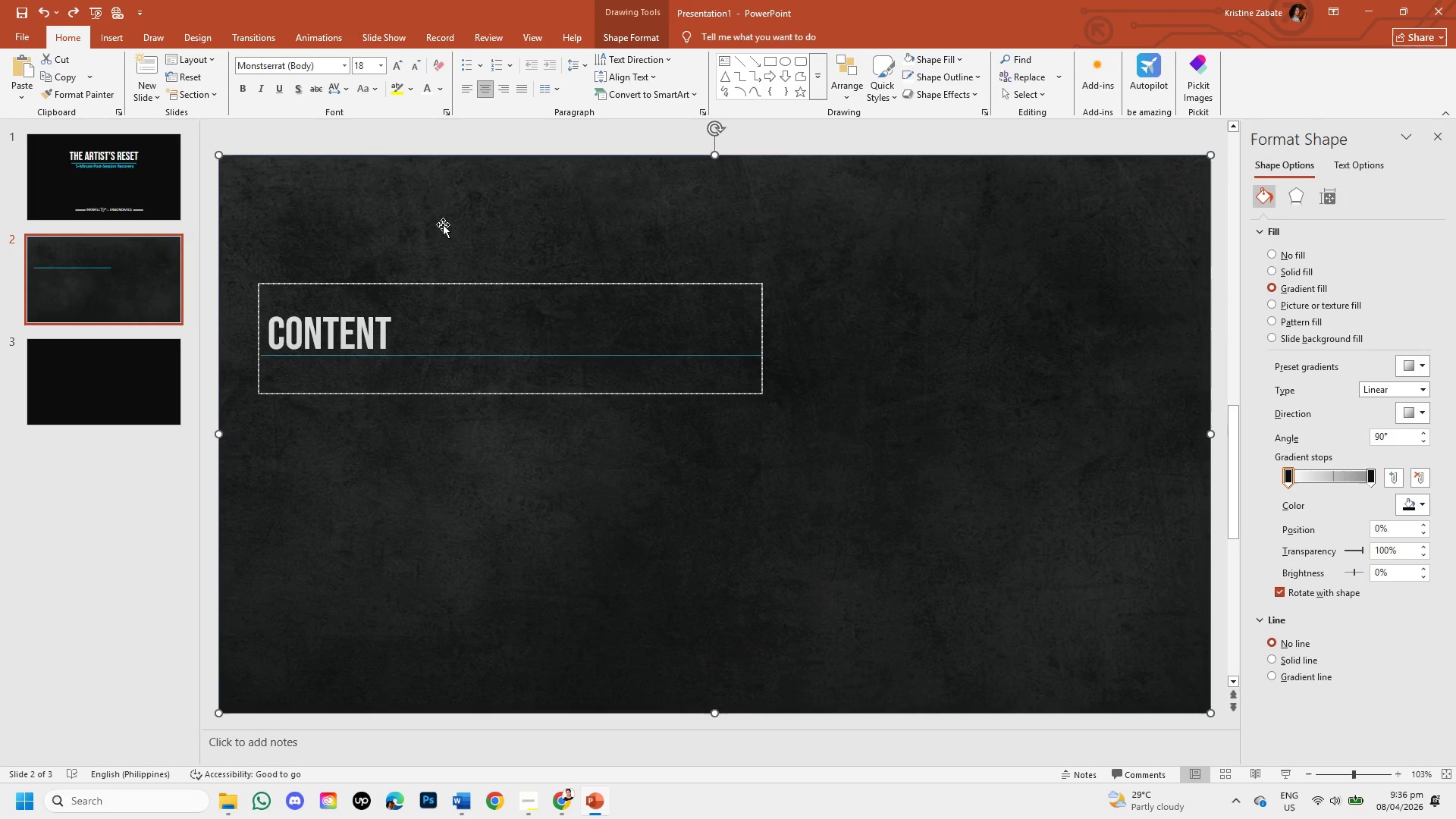 
left_click_drag(start_coordinate=[443, 224], to_coordinate=[460, 259])
 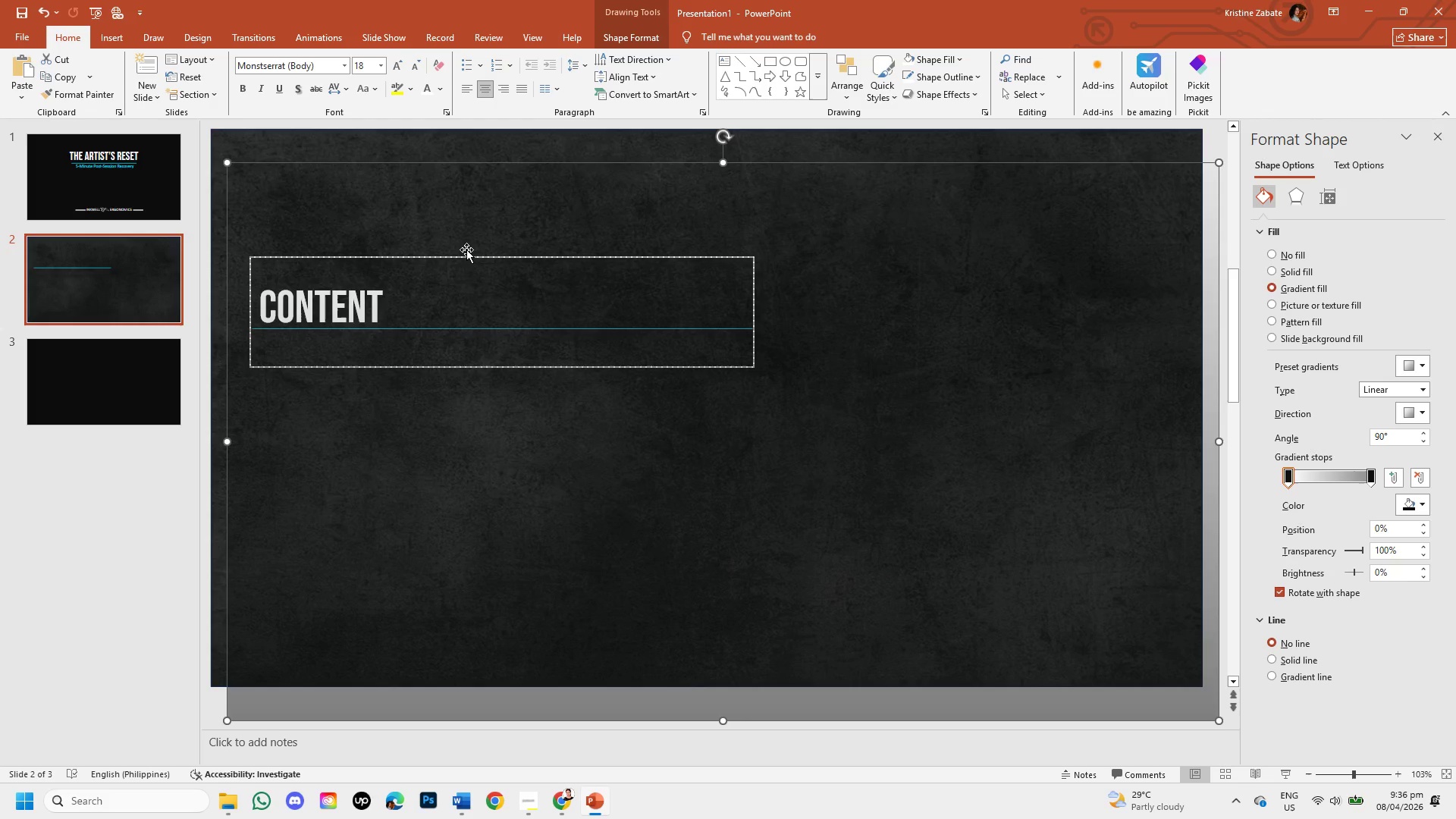 
wait(15.55)
 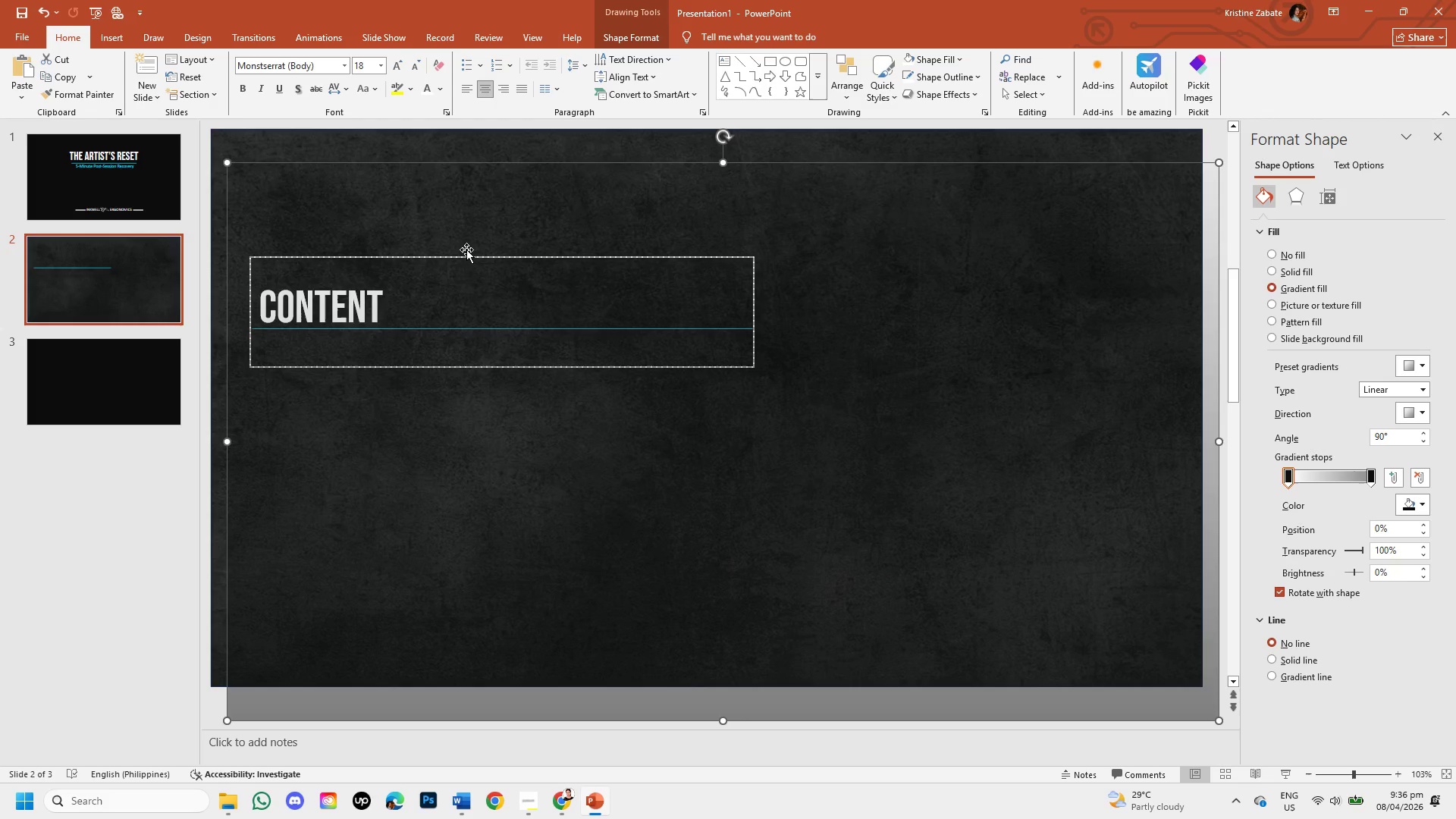 
left_click_drag(start_coordinate=[491, 217], to_coordinate=[521, 250])
 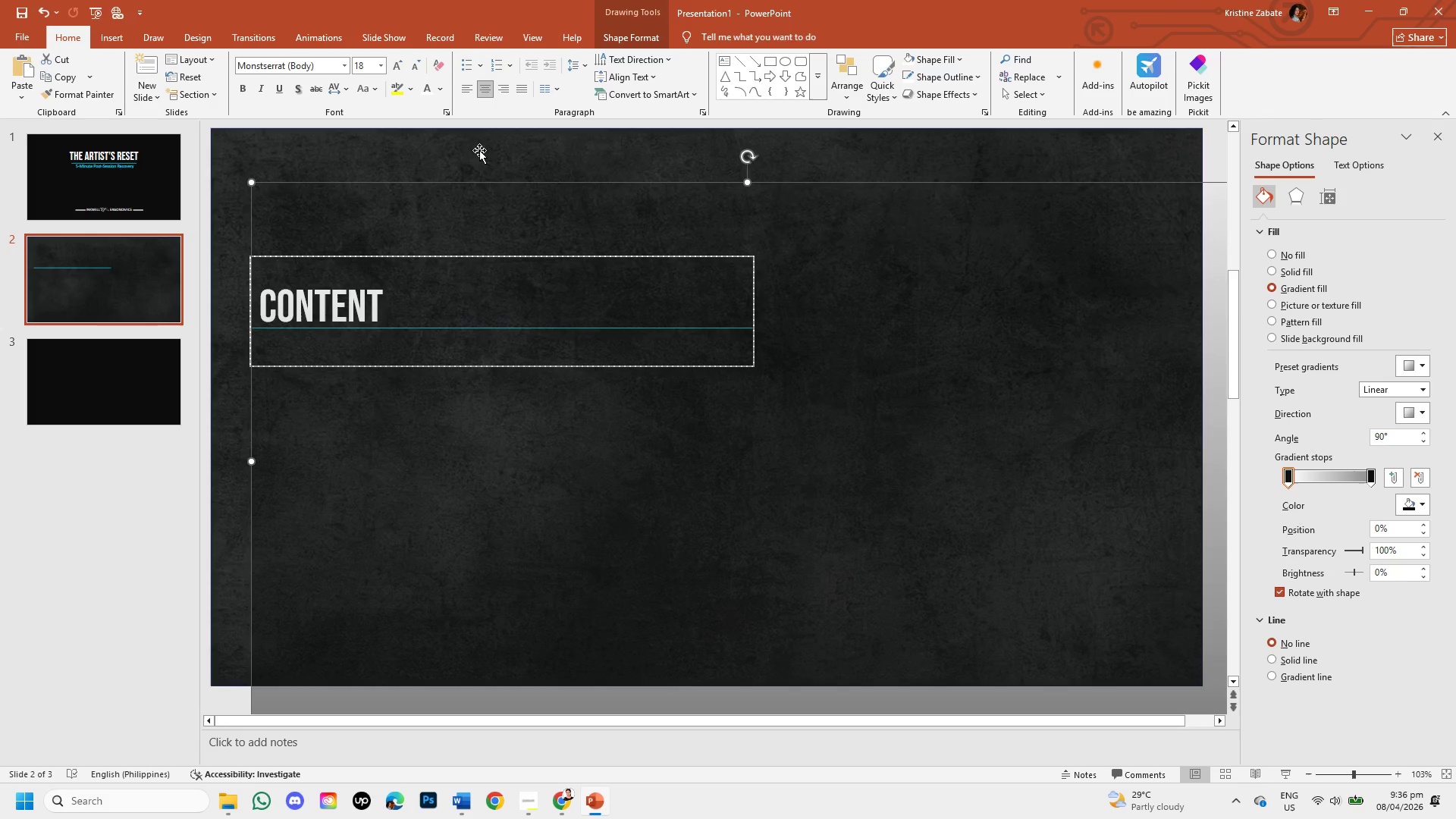 
left_click([479, 150])
 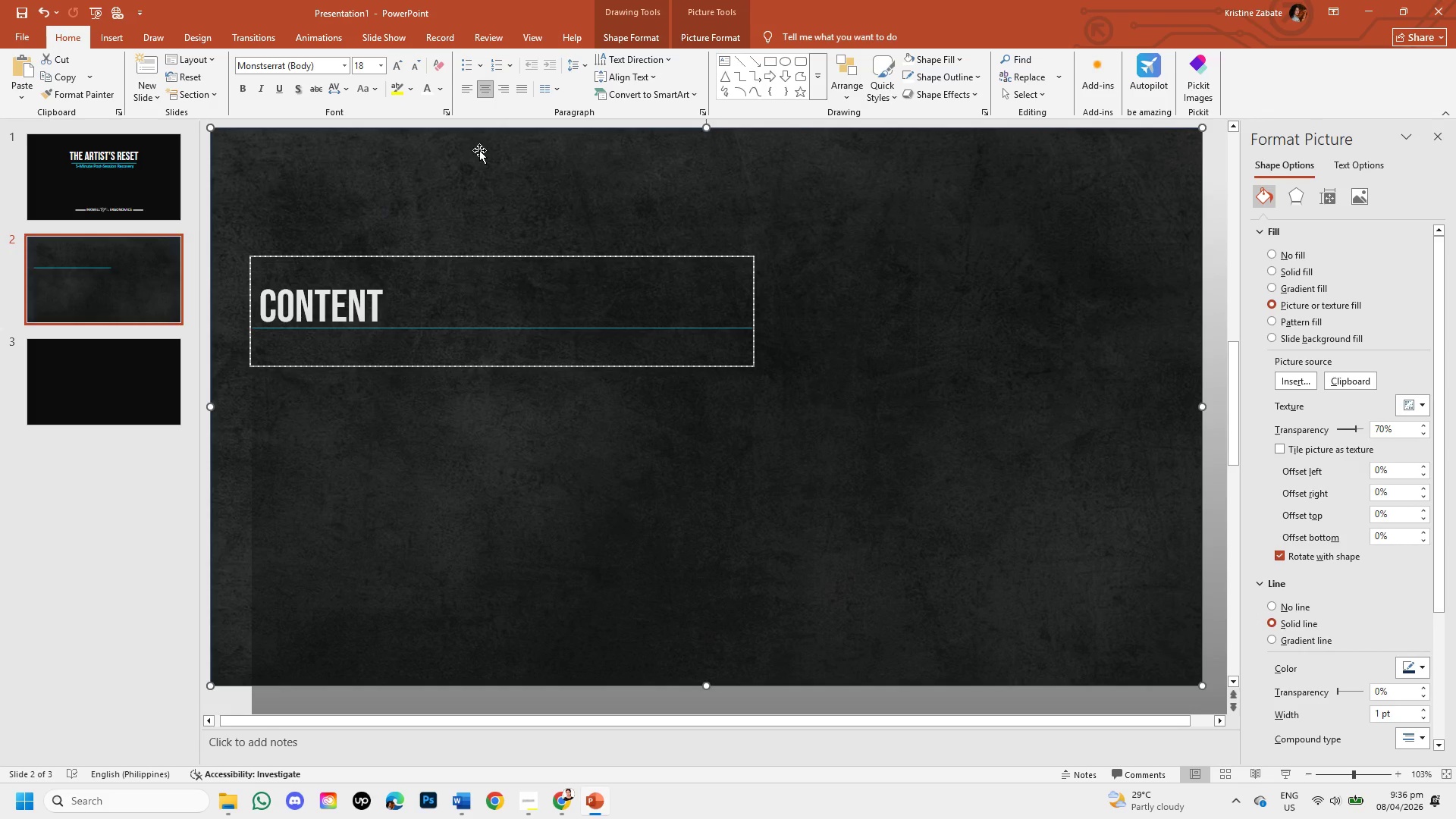 
key(Control+C)
 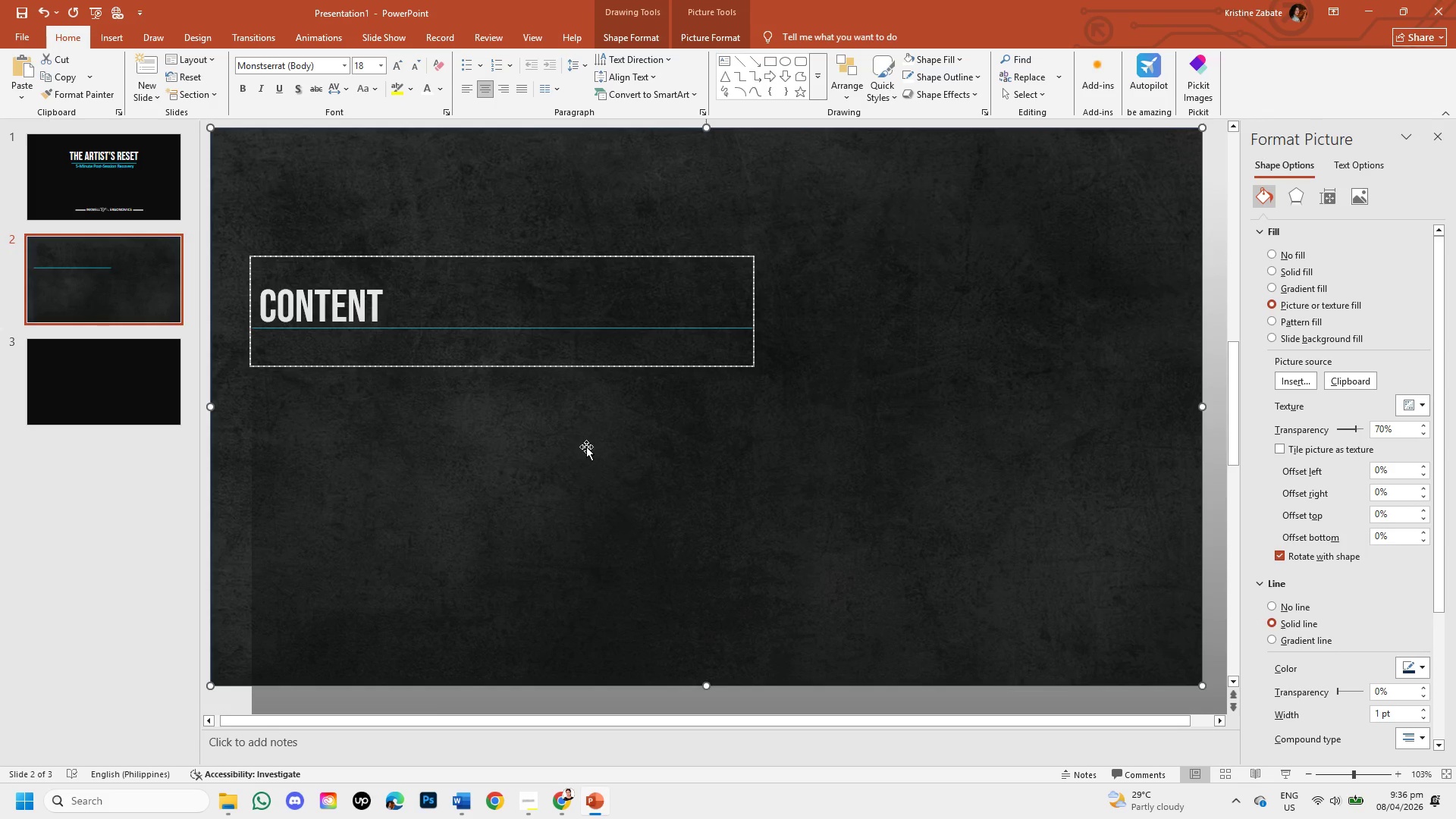 
left_click_drag(start_coordinate=[587, 448], to_coordinate=[566, 415])
 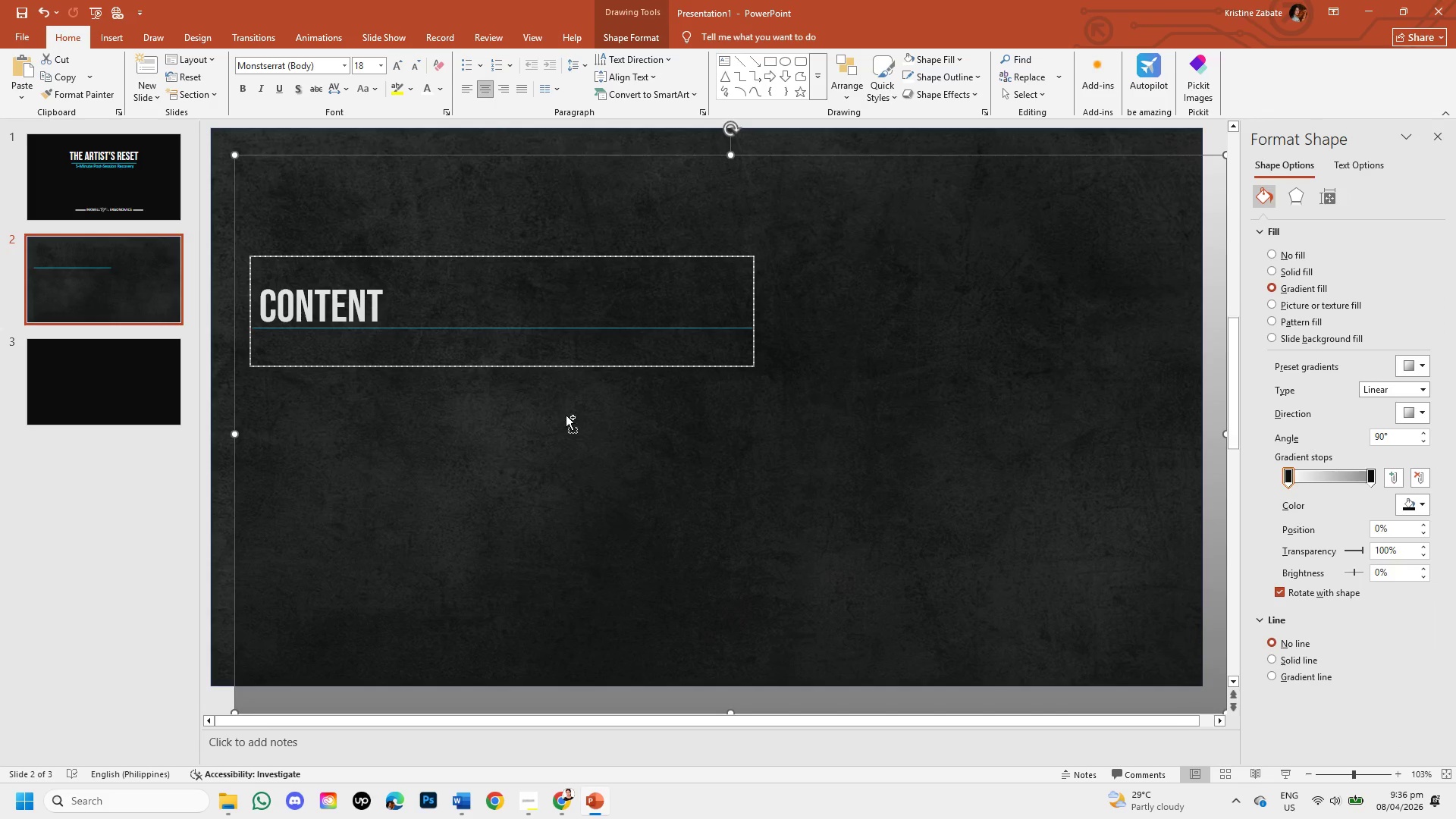 
key(Control+Z)
 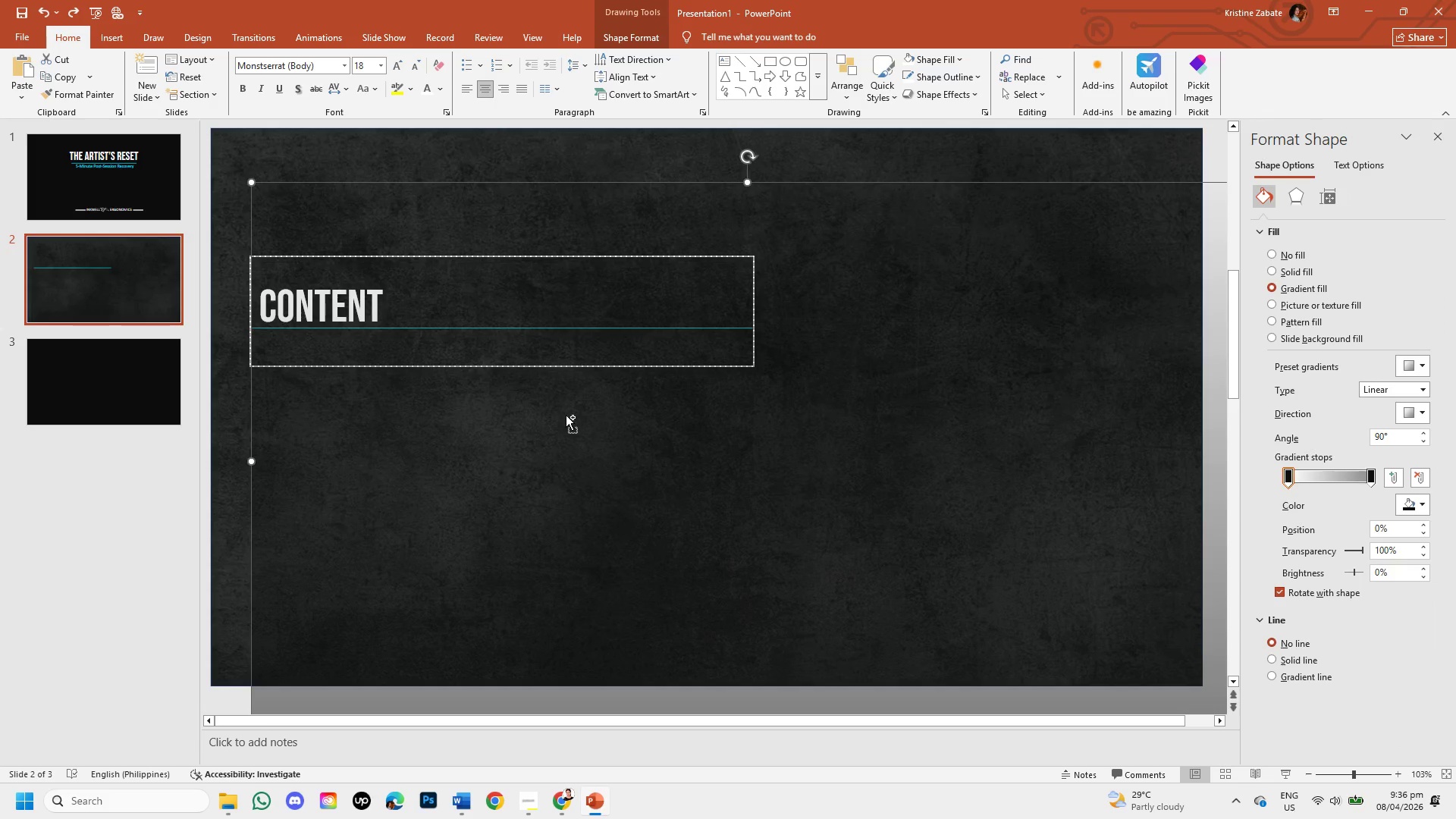 
key(Control+Z)
 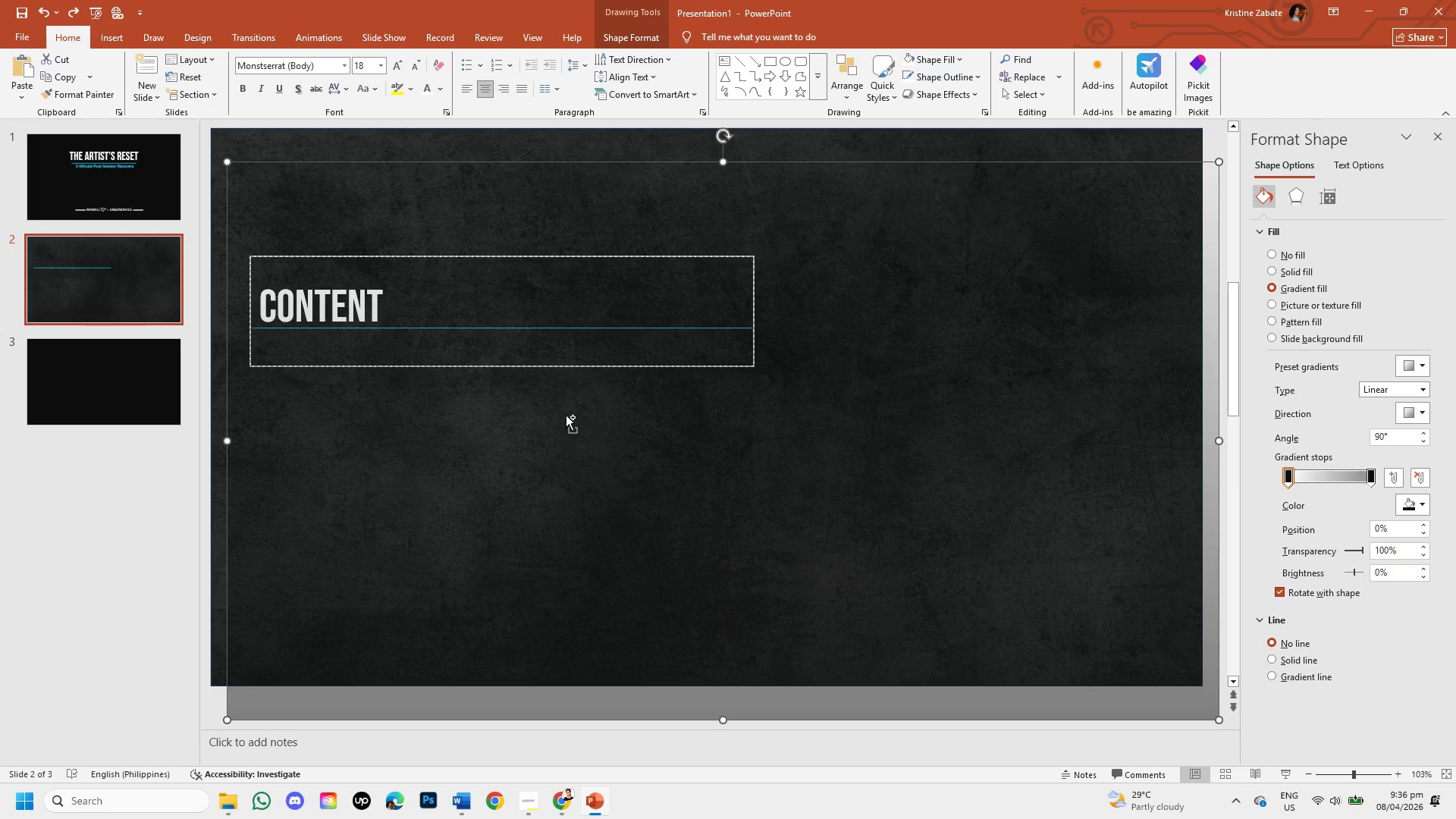 
key(Control+Z)
 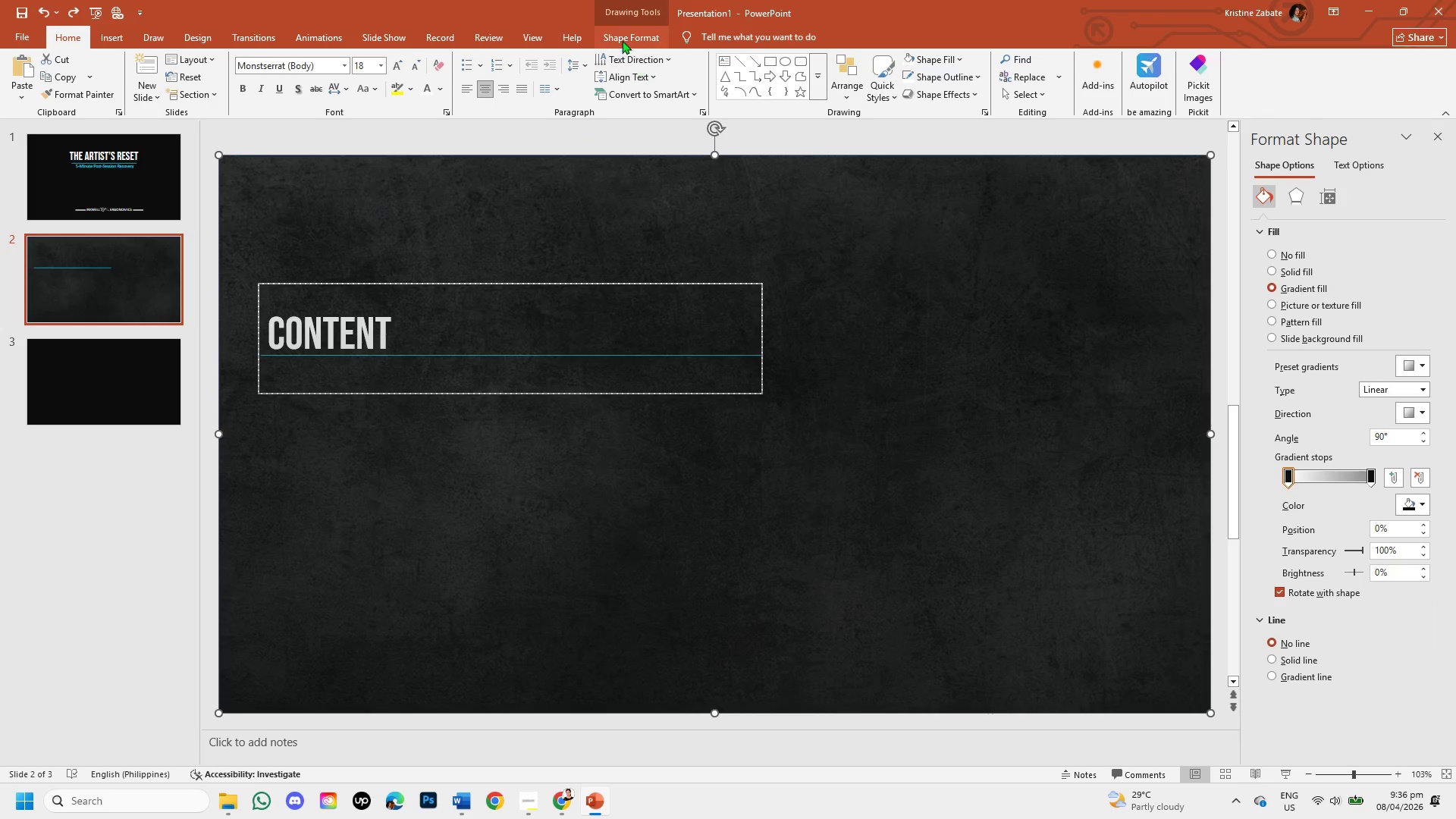 
left_click([617, 39])
 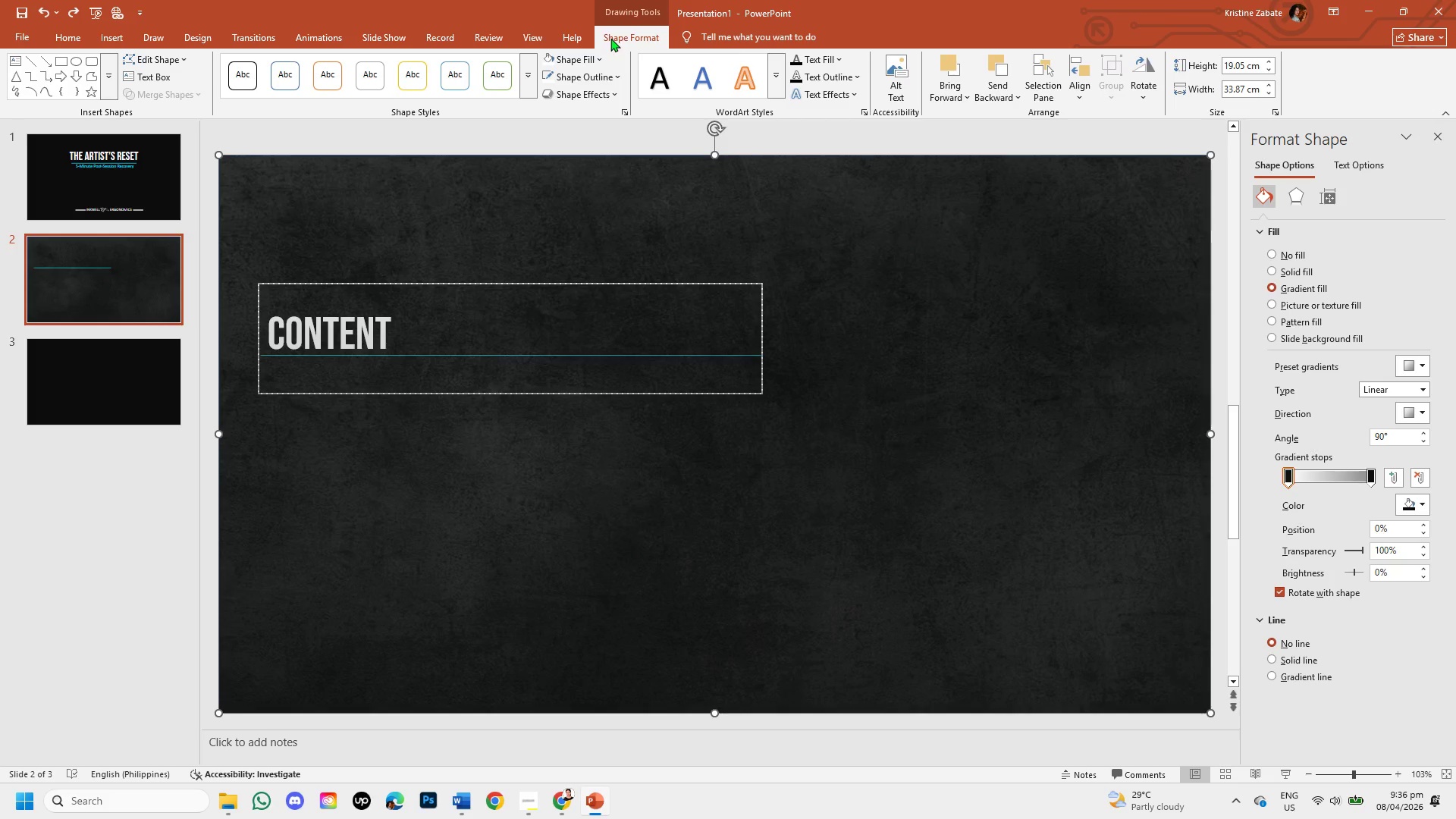 
left_click([526, 33])
 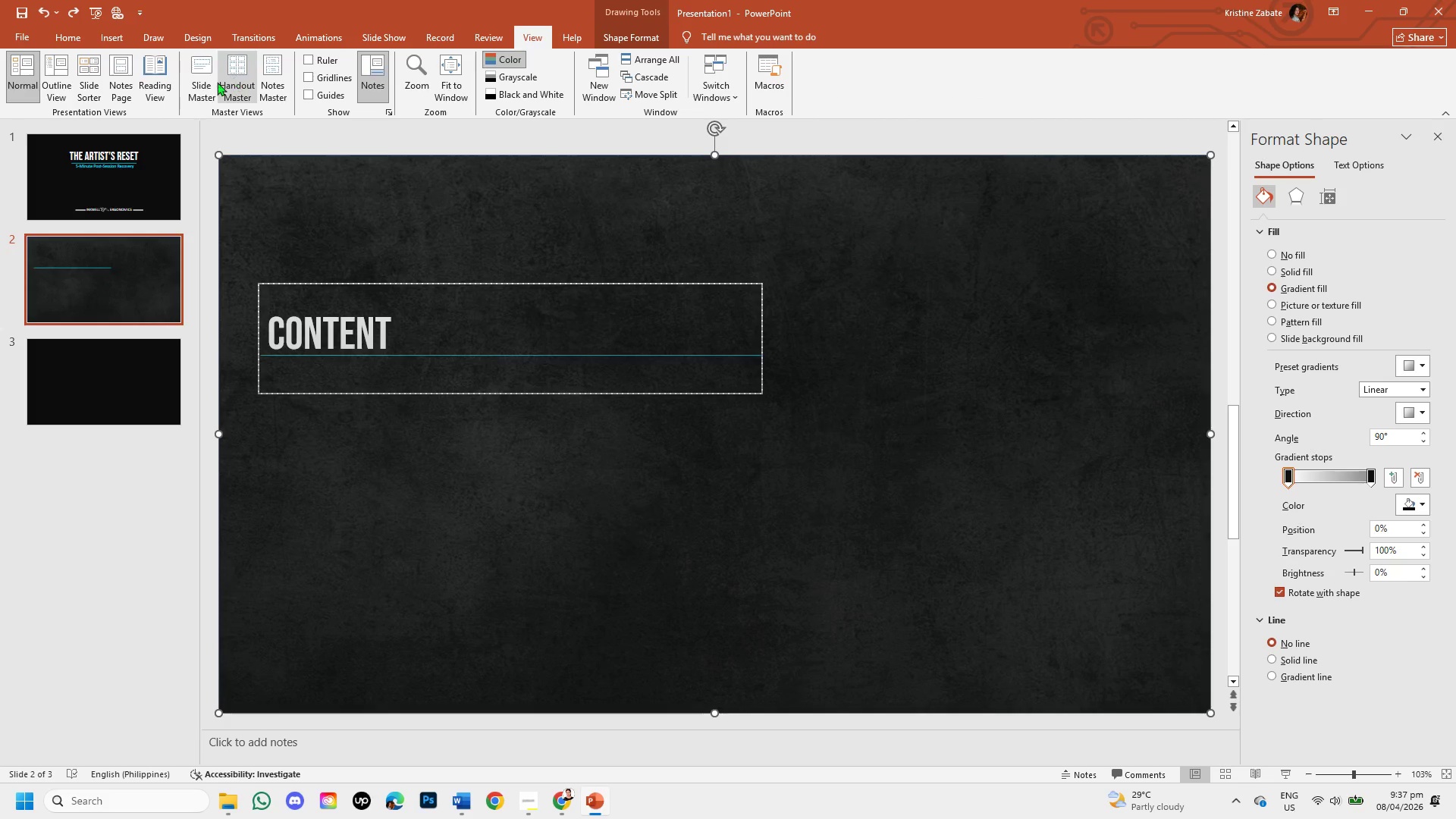 
left_click([209, 83])
 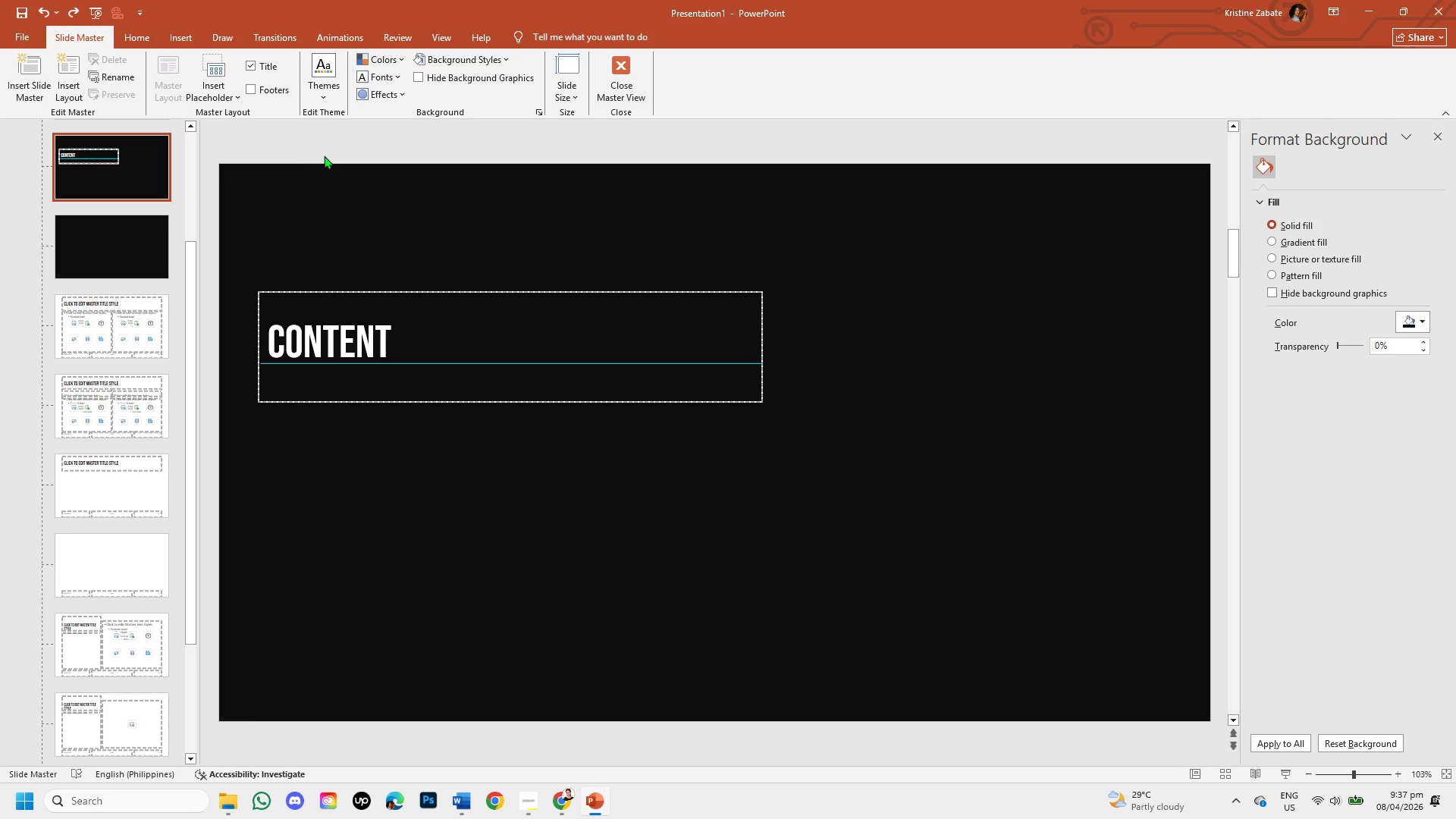 
key(Control+V)
 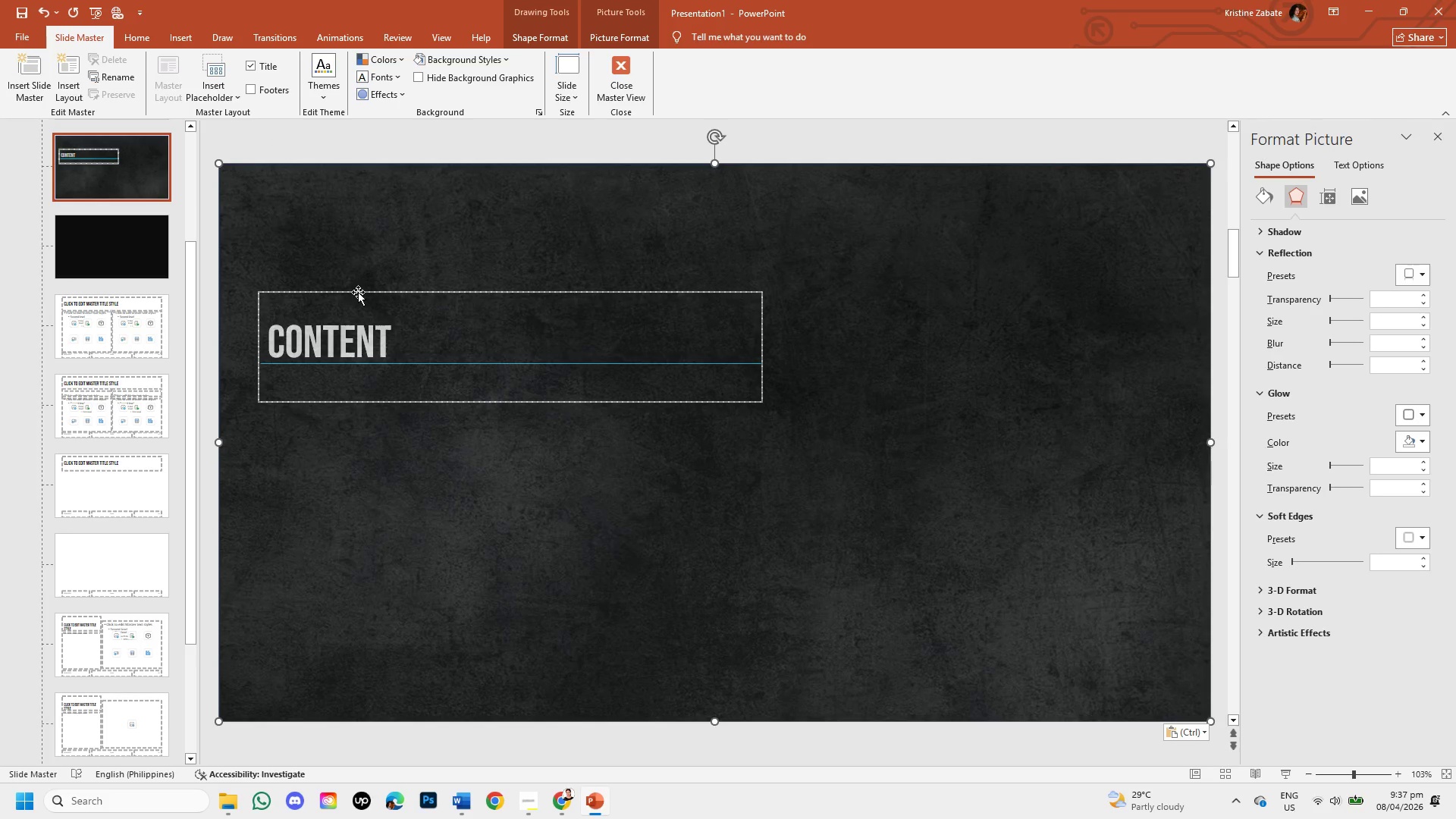 
left_click([965, 355])
 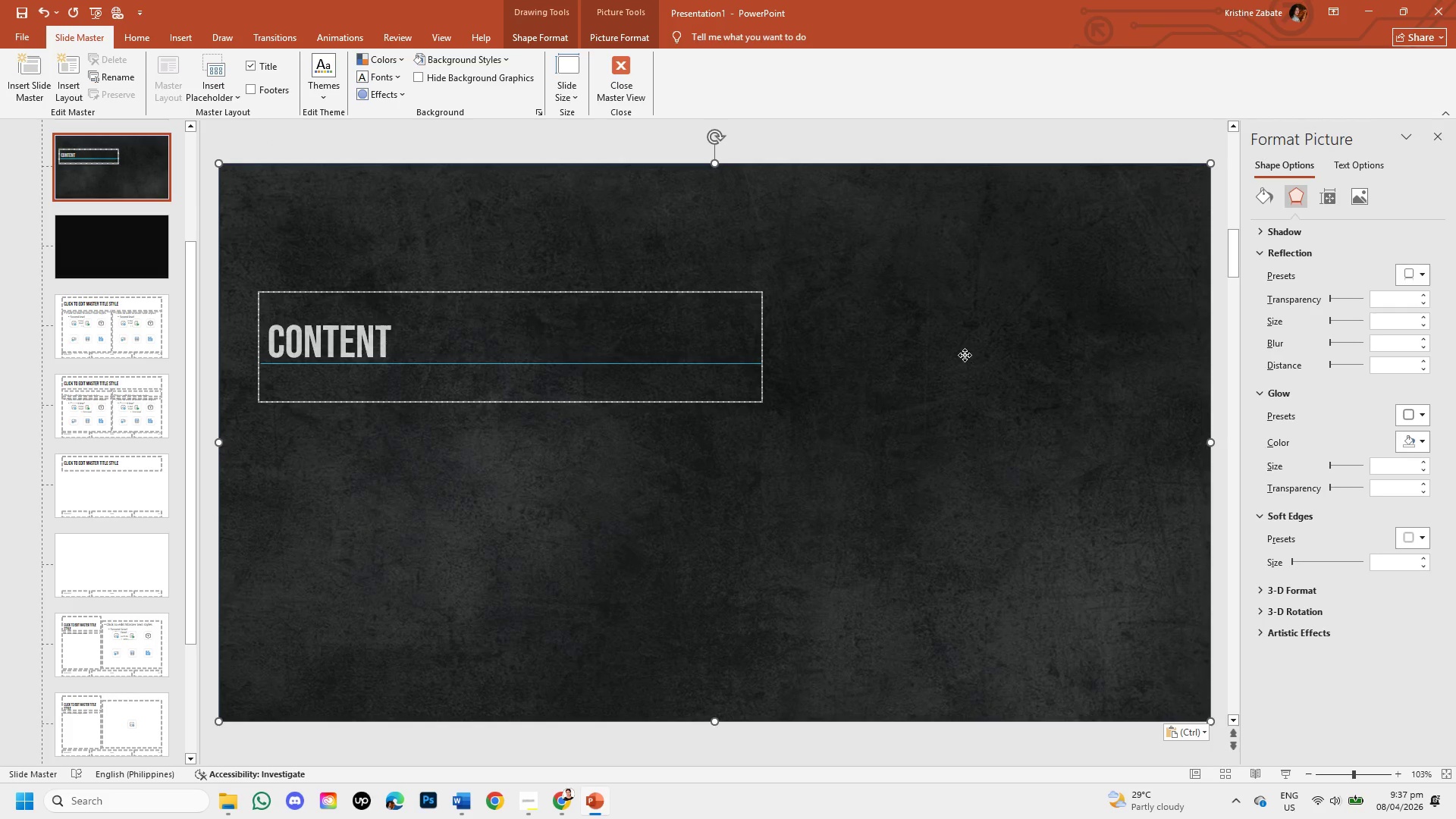 
right_click([965, 355])
 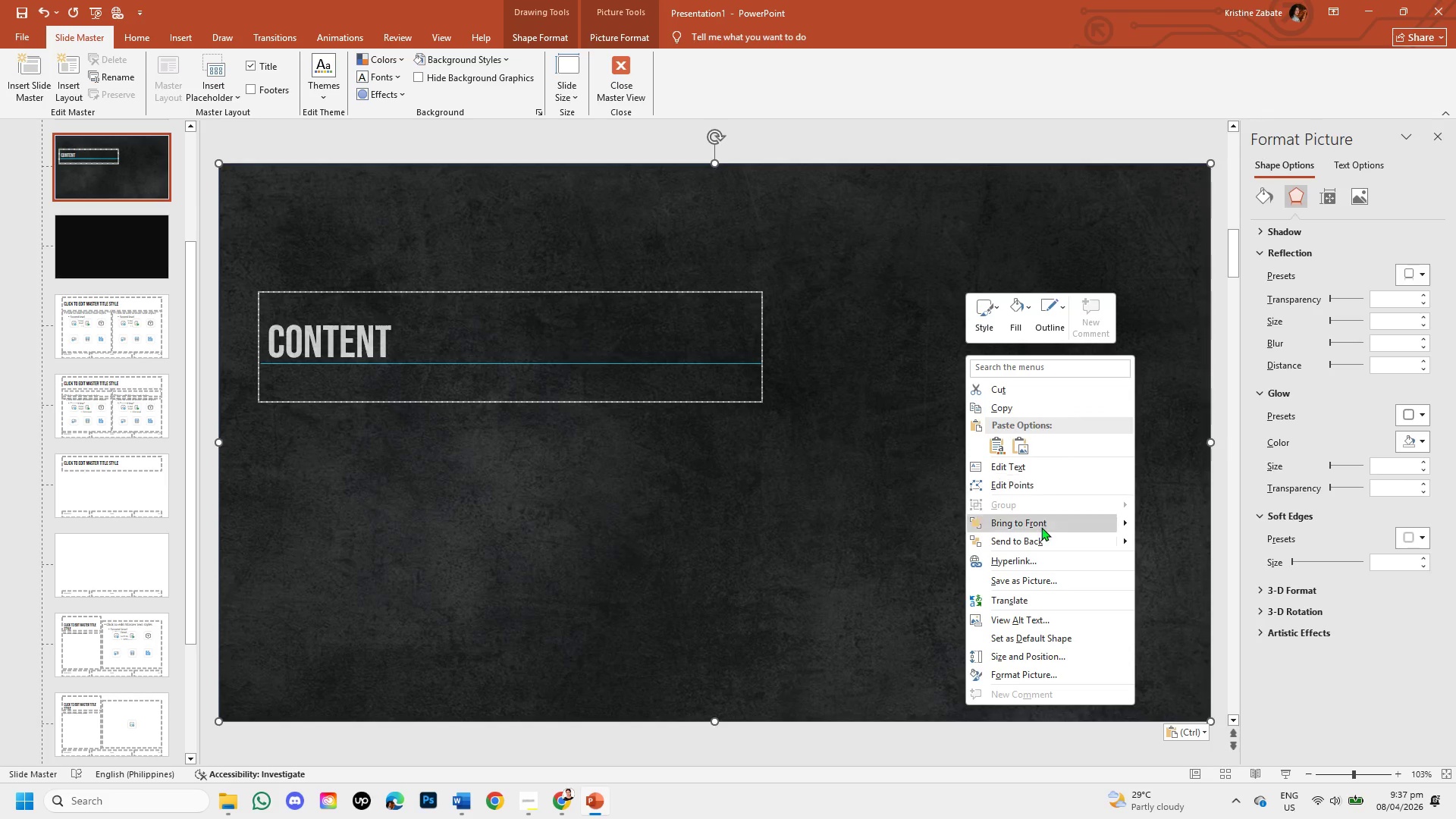 
left_click([1043, 536])
 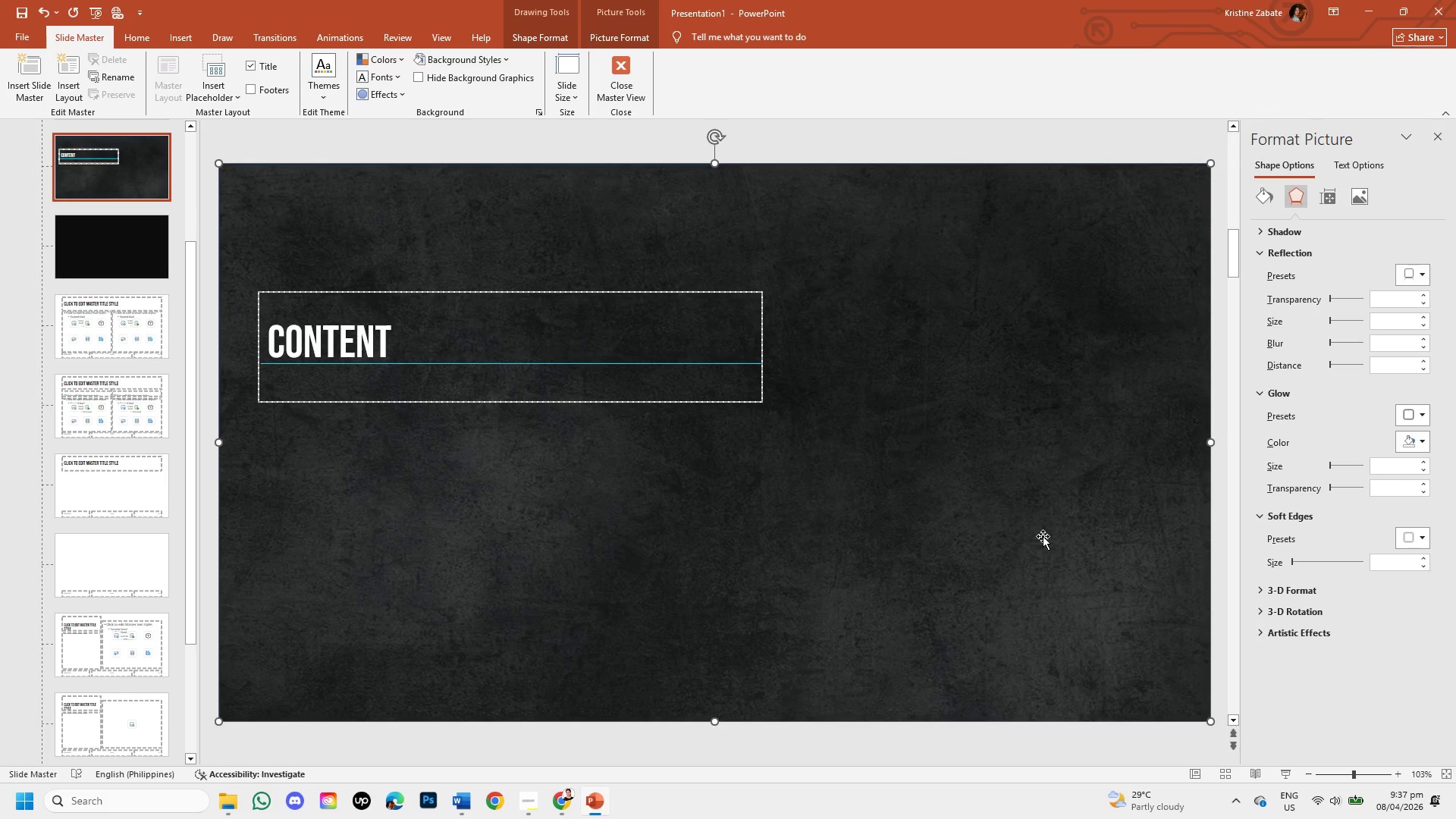 
left_click([1043, 536])
 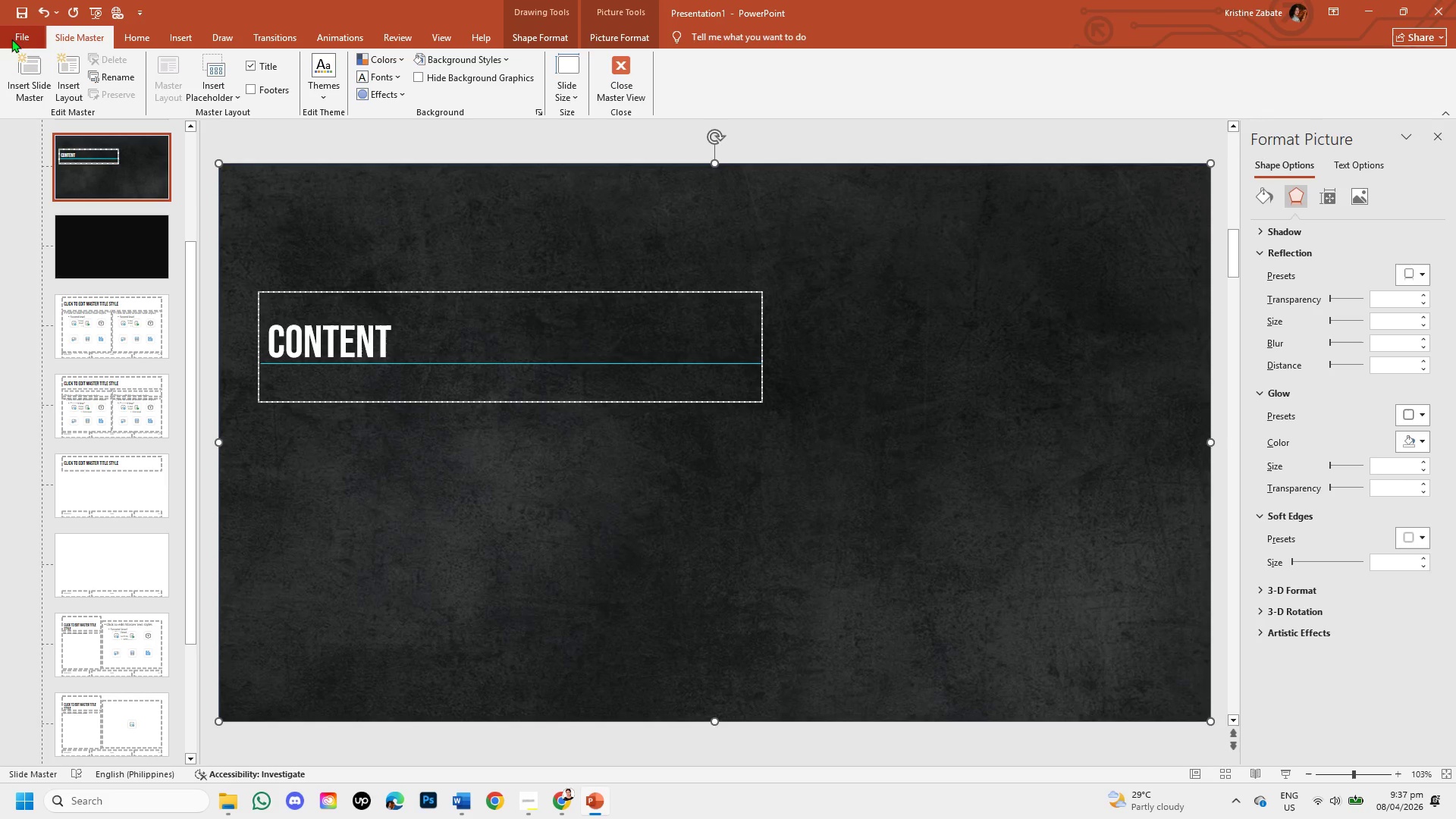 
left_click([134, 34])
 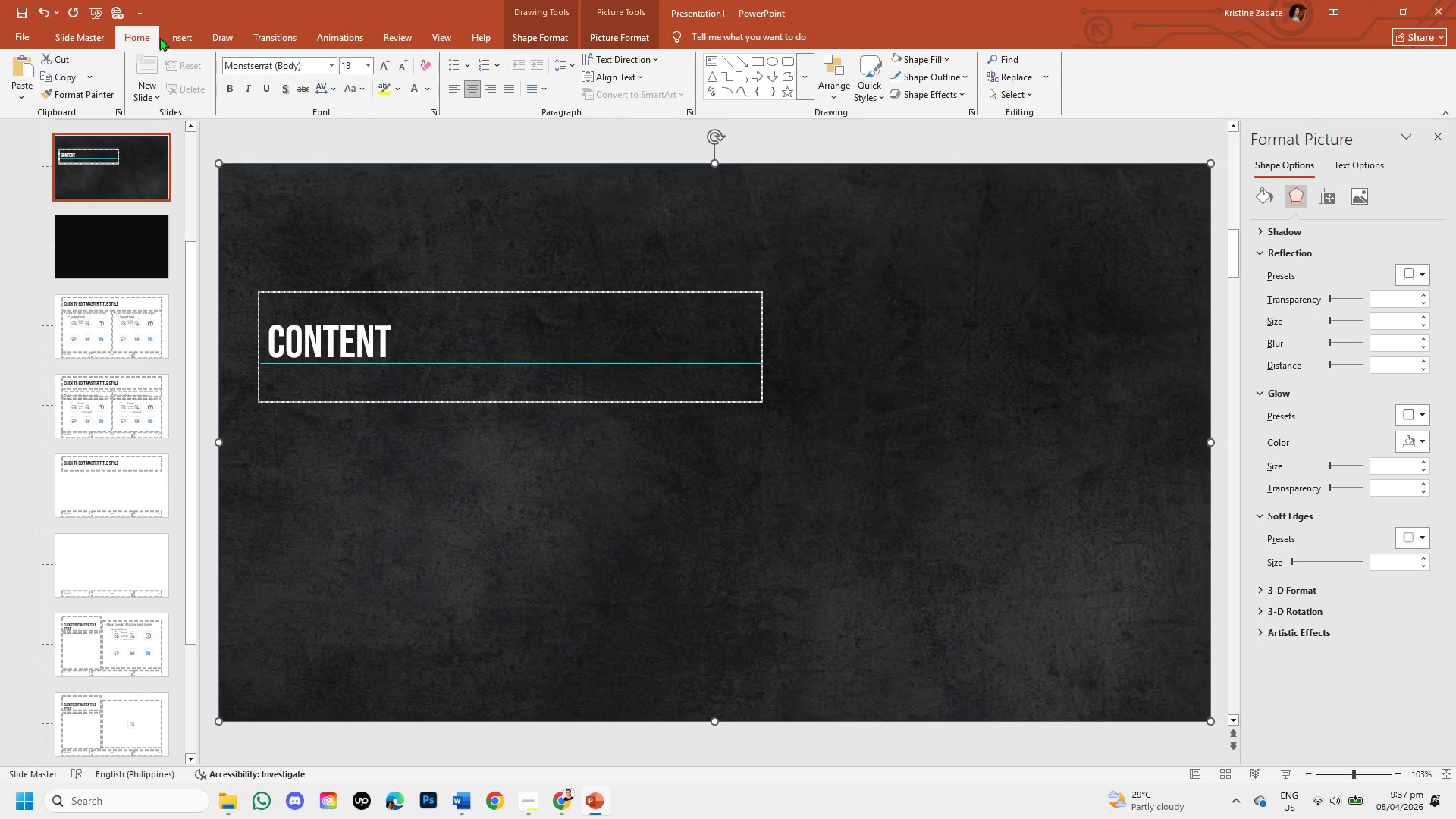 
left_click([170, 39])
 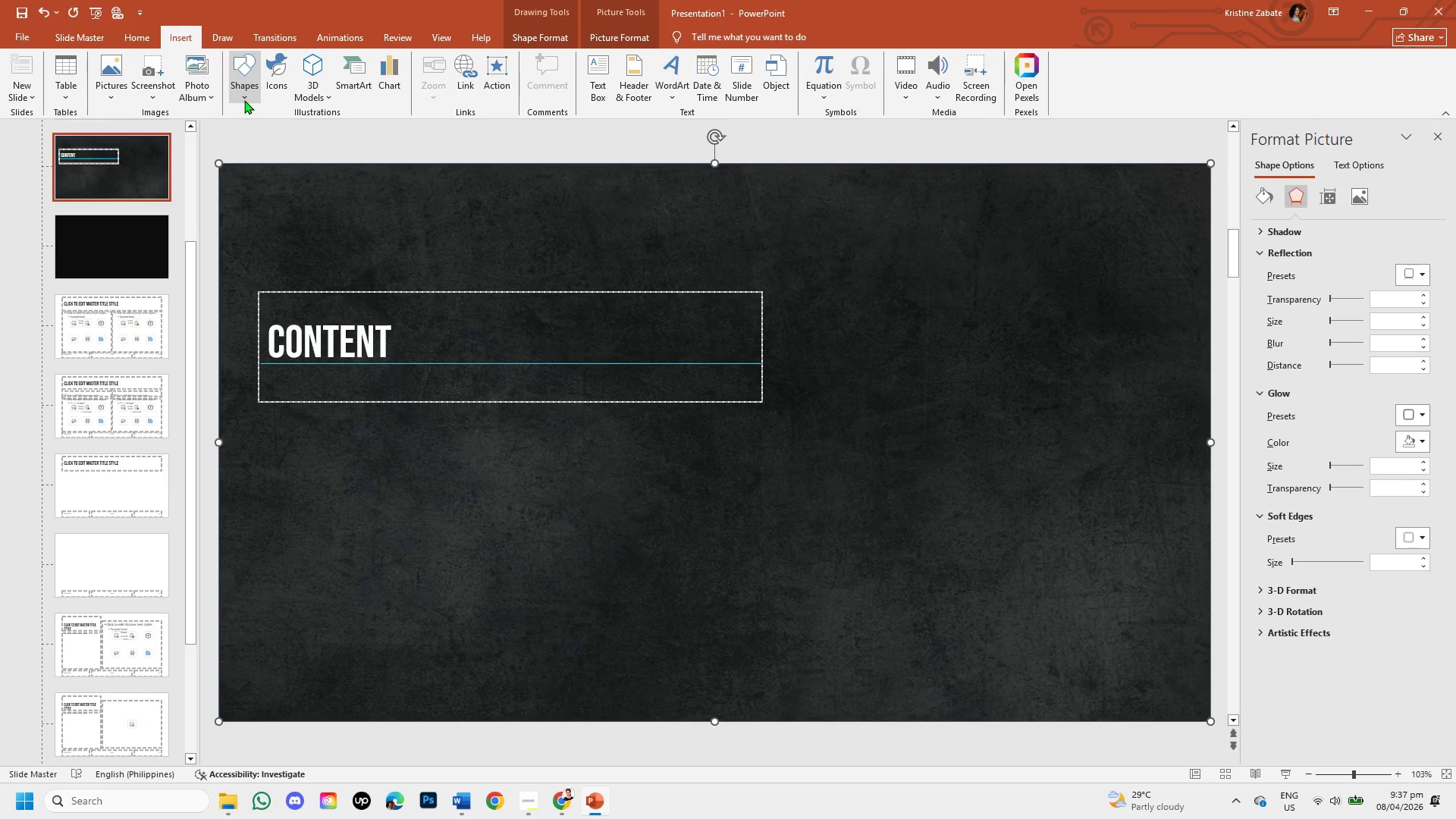 
left_click([246, 99])
 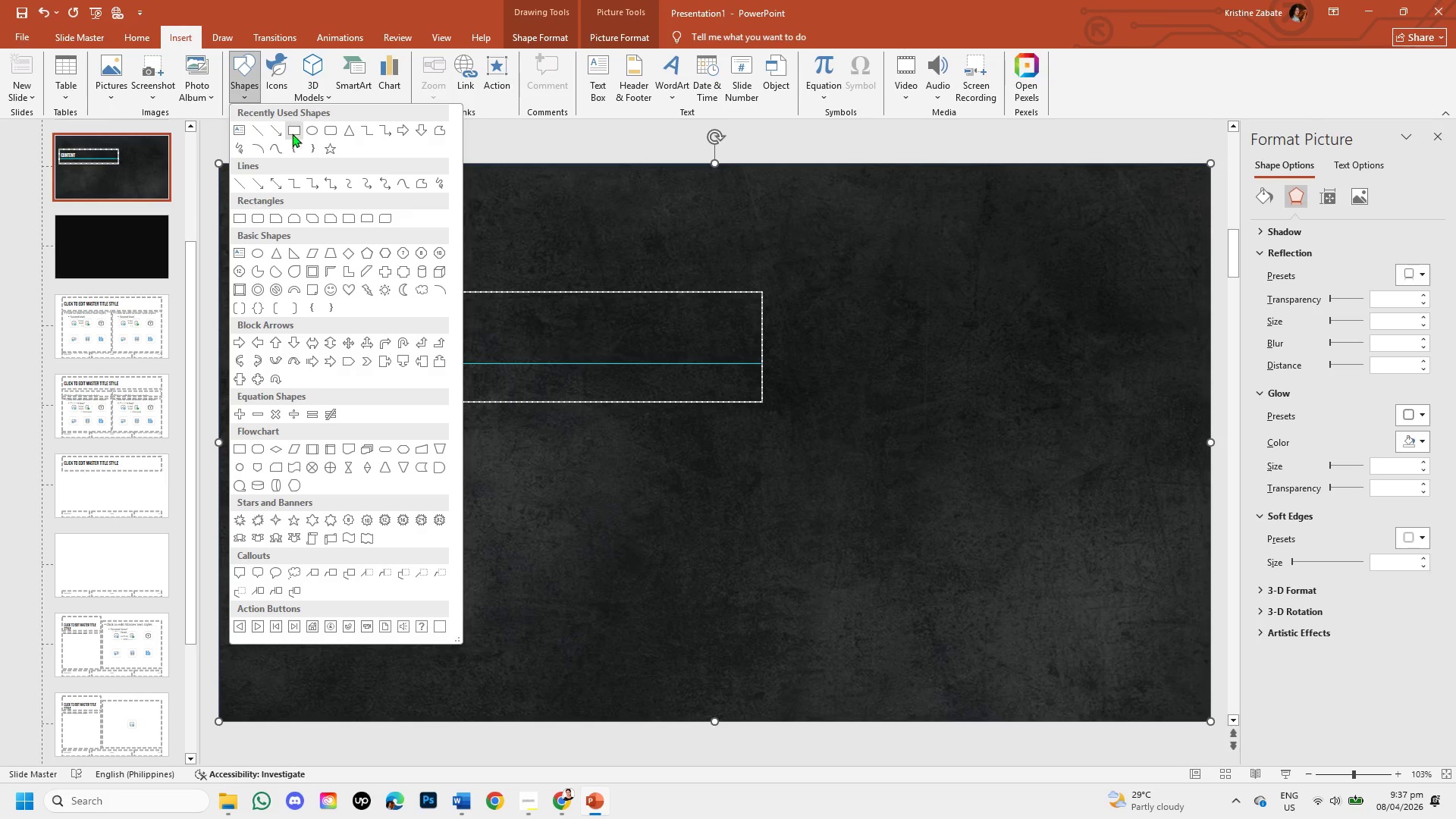 
left_click([293, 132])
 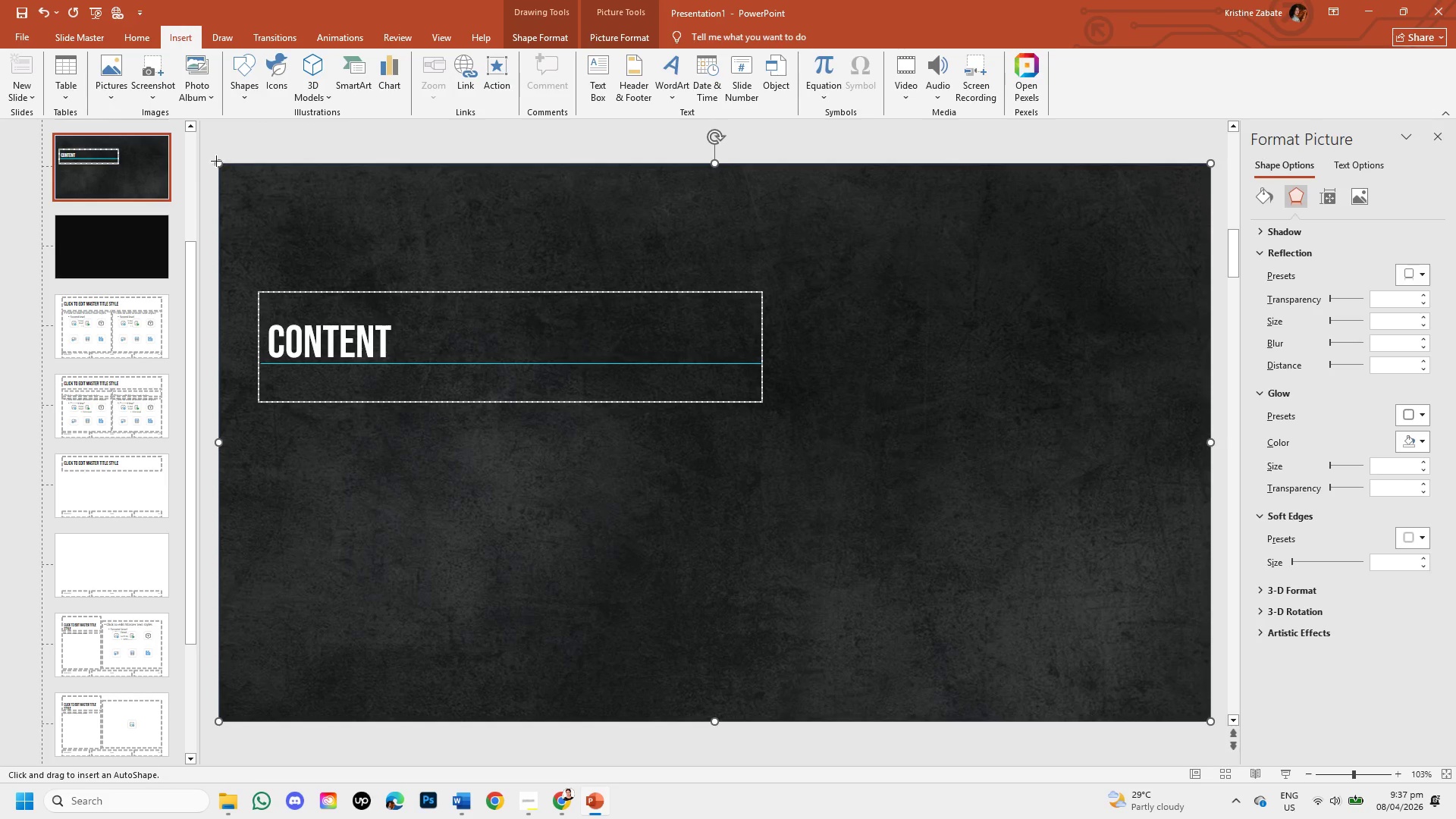 
left_click_drag(start_coordinate=[216, 161], to_coordinate=[1211, 727])
 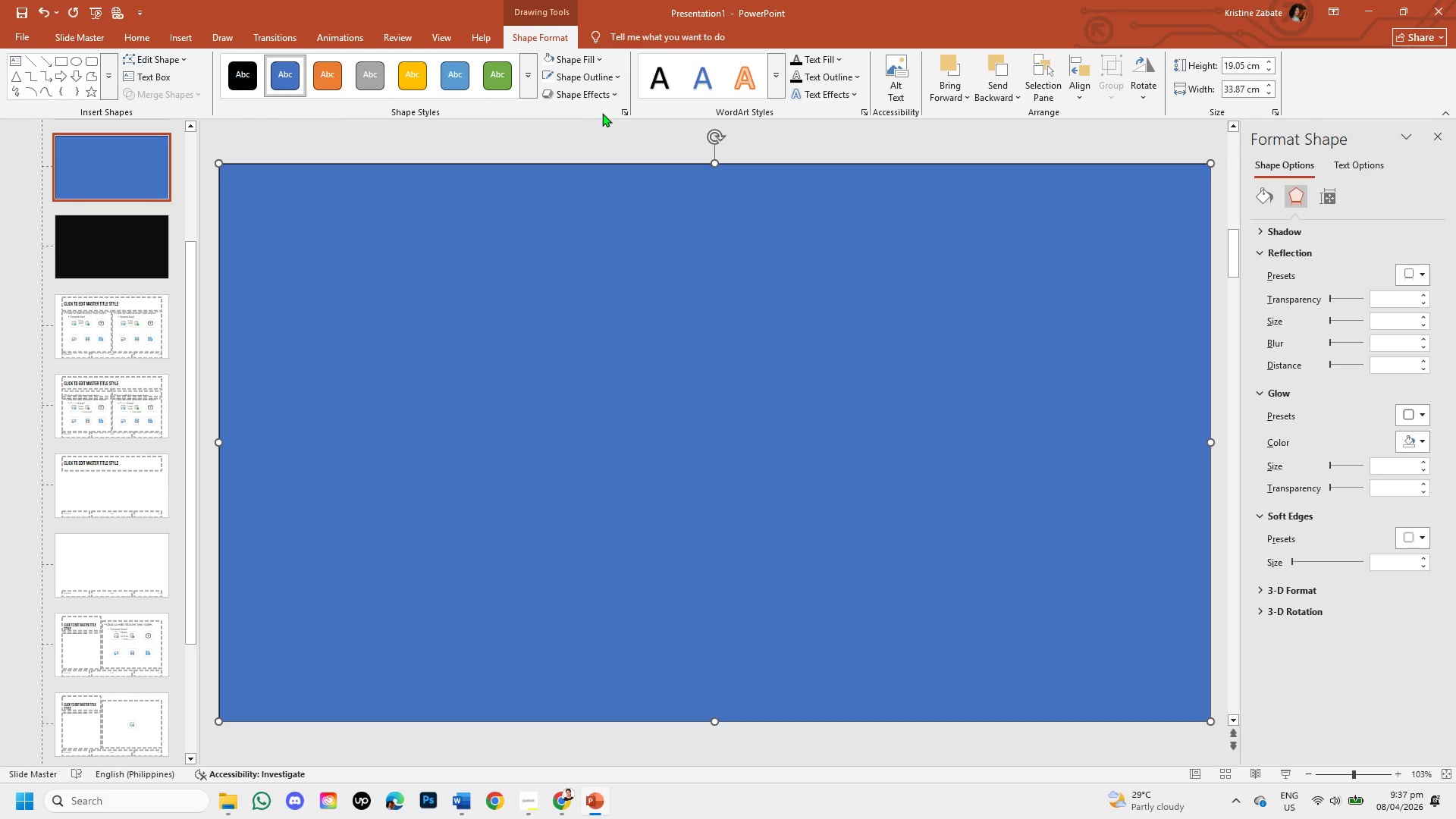 
left_click([623, 111])
 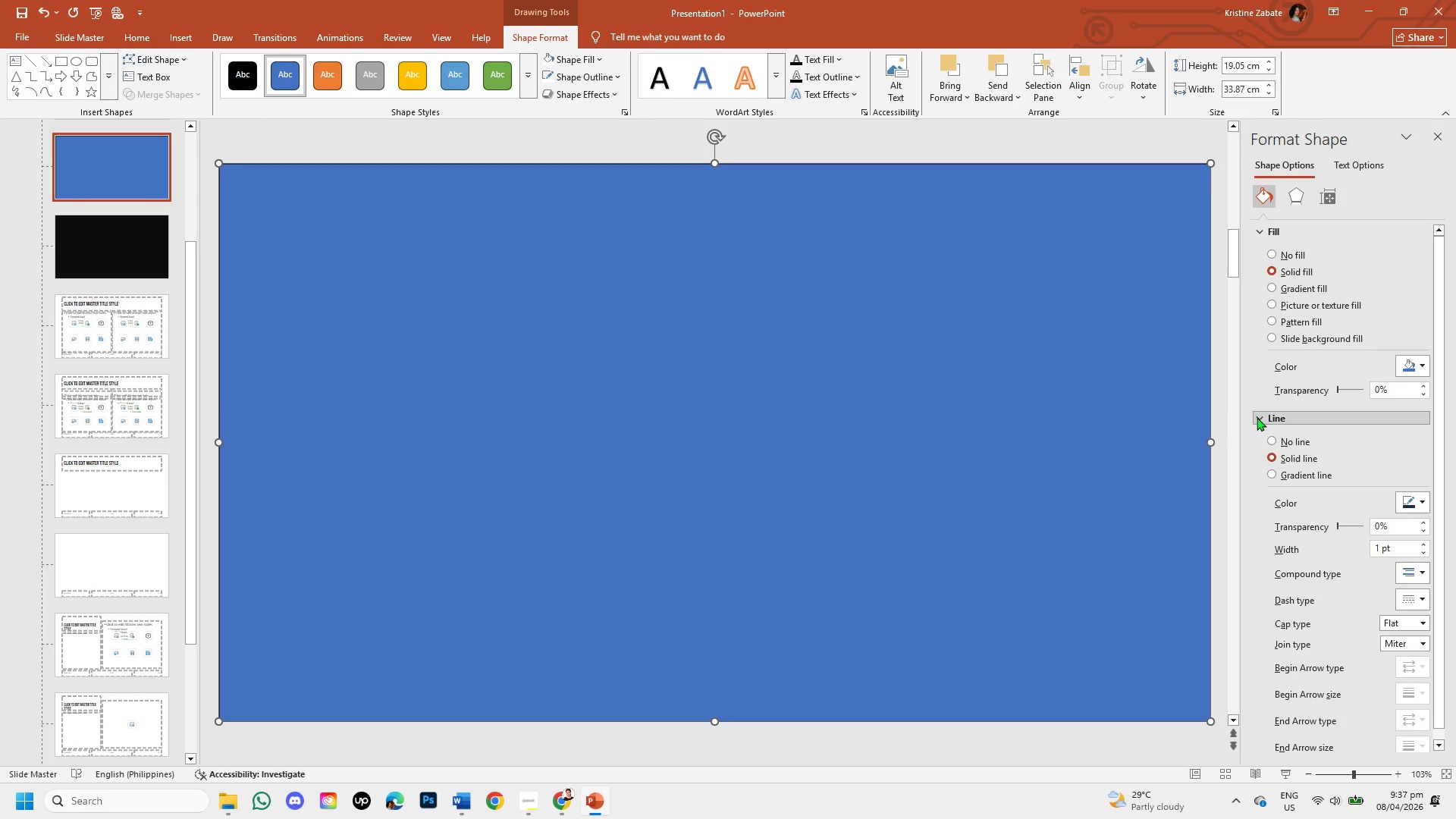 
wait(5.34)
 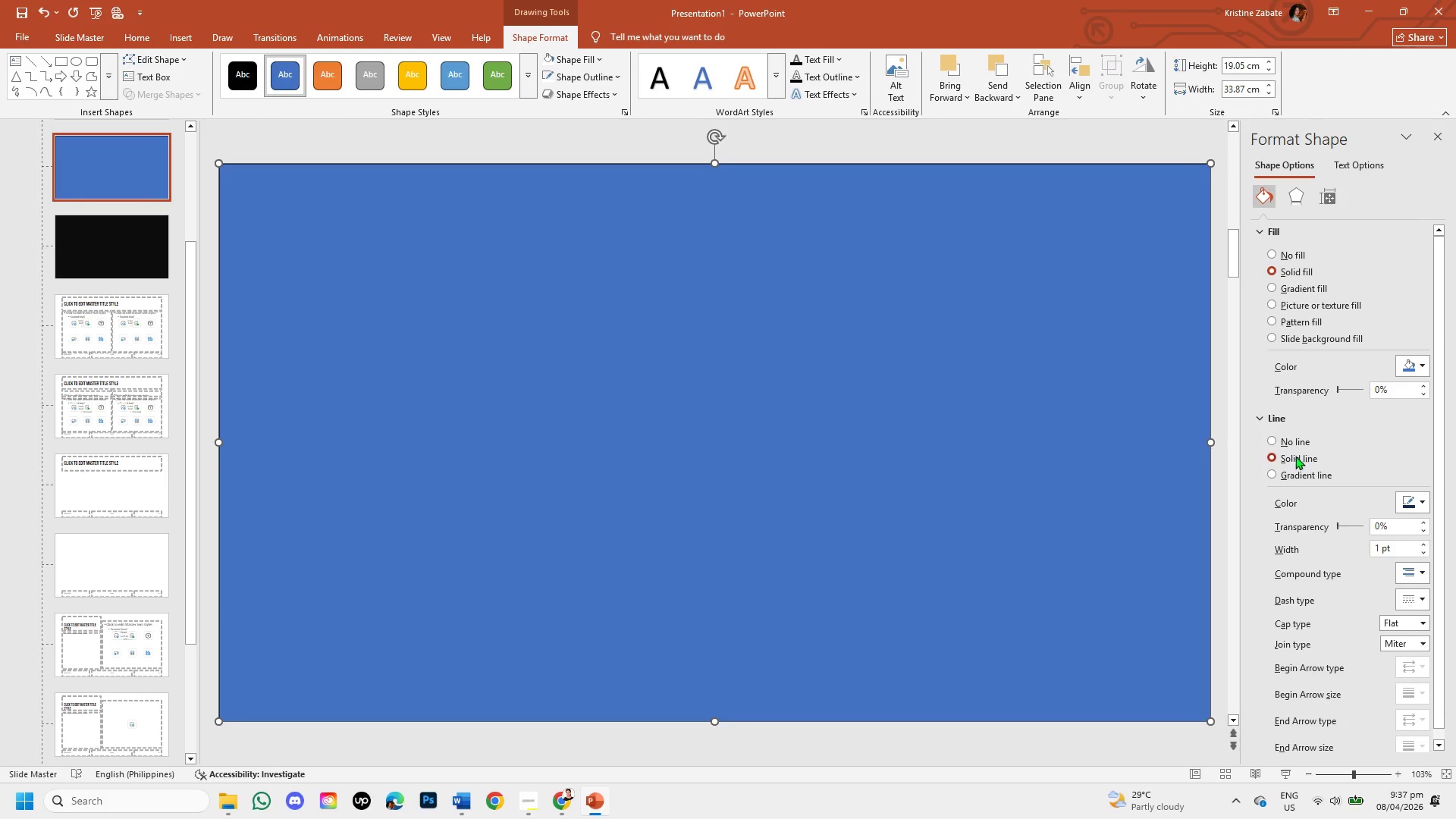 
left_click([1271, 444])
 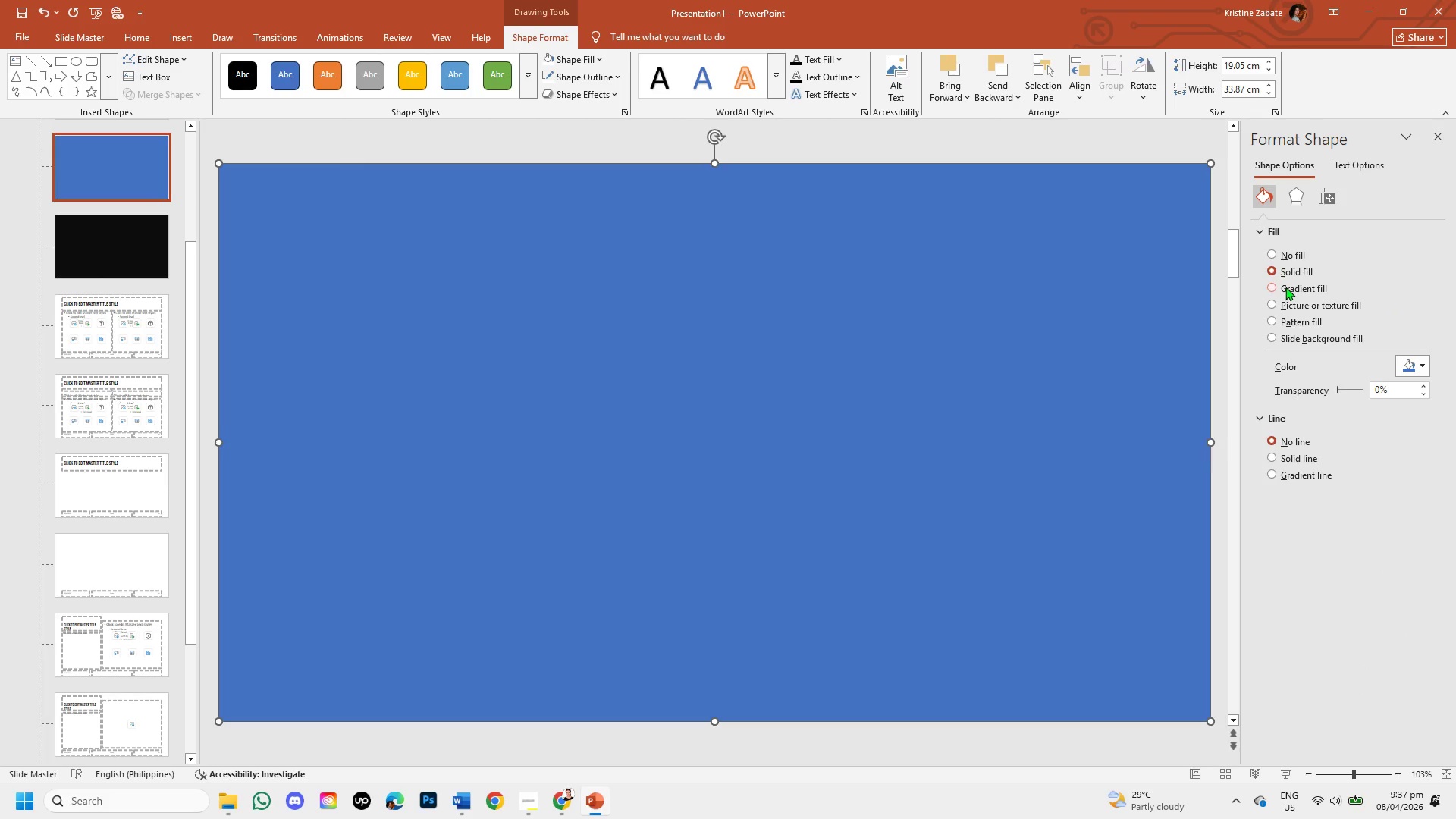 
left_click([1274, 287])
 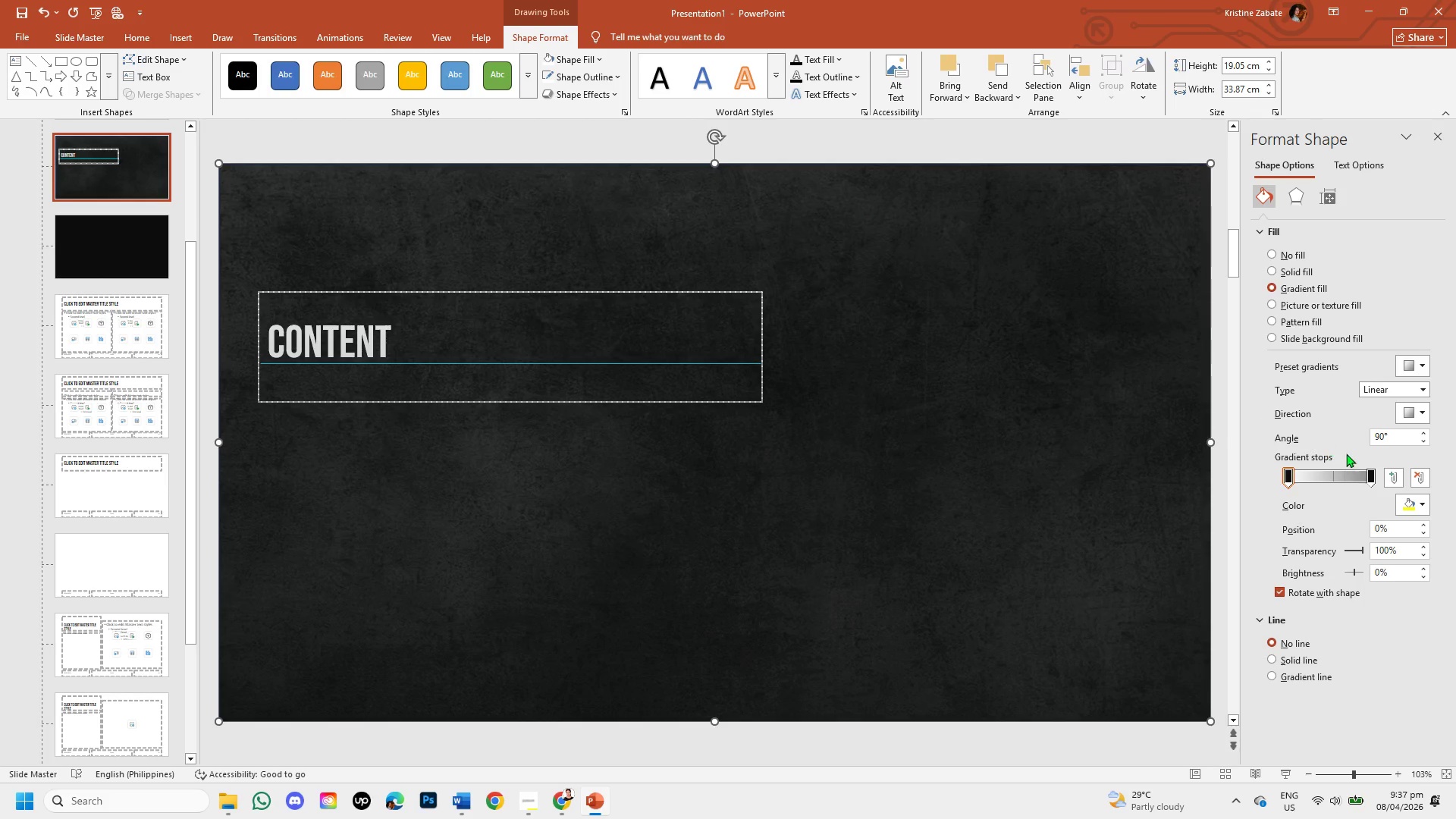 
left_click([1423, 499])
 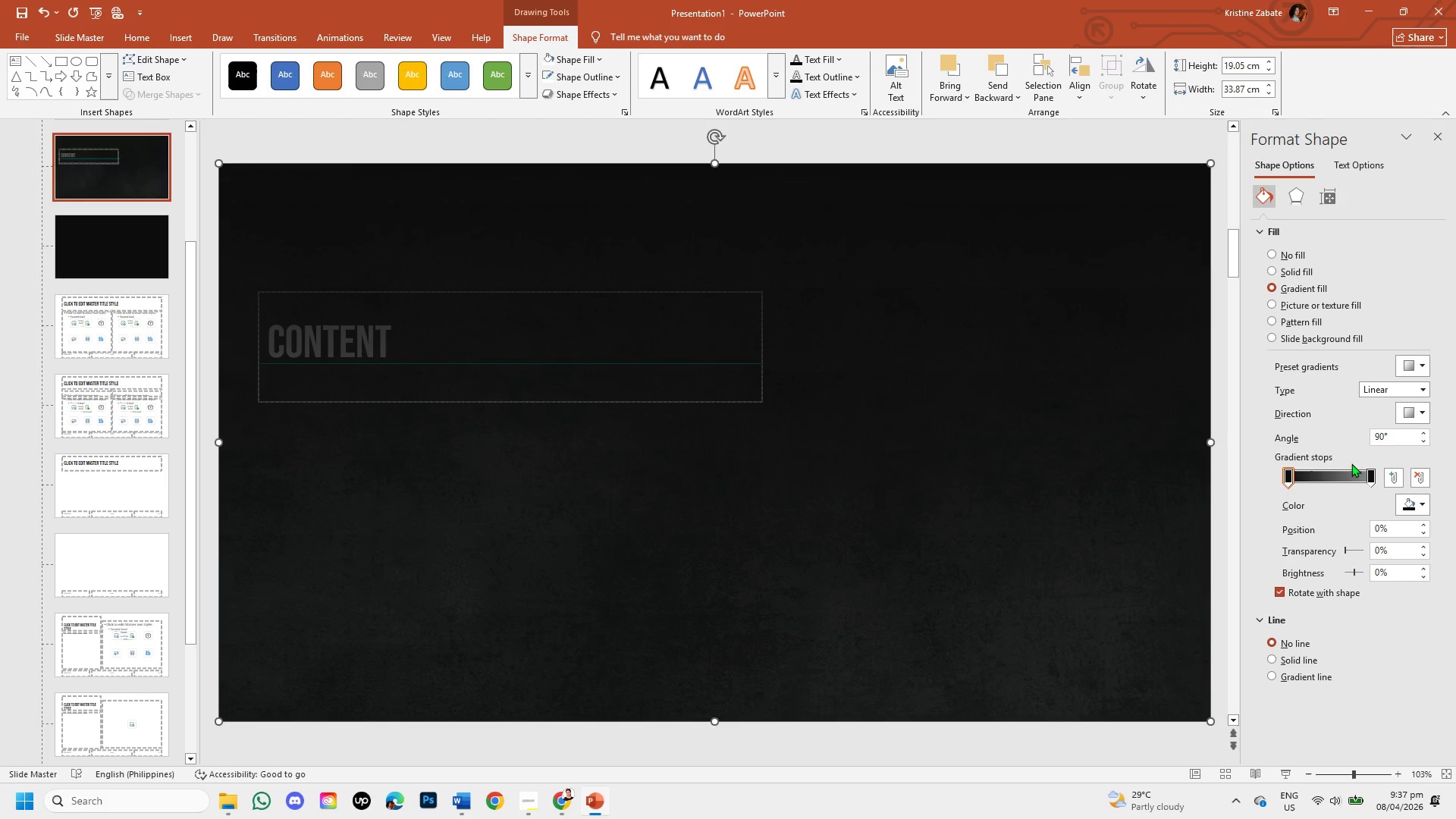 
left_click([1370, 478])
 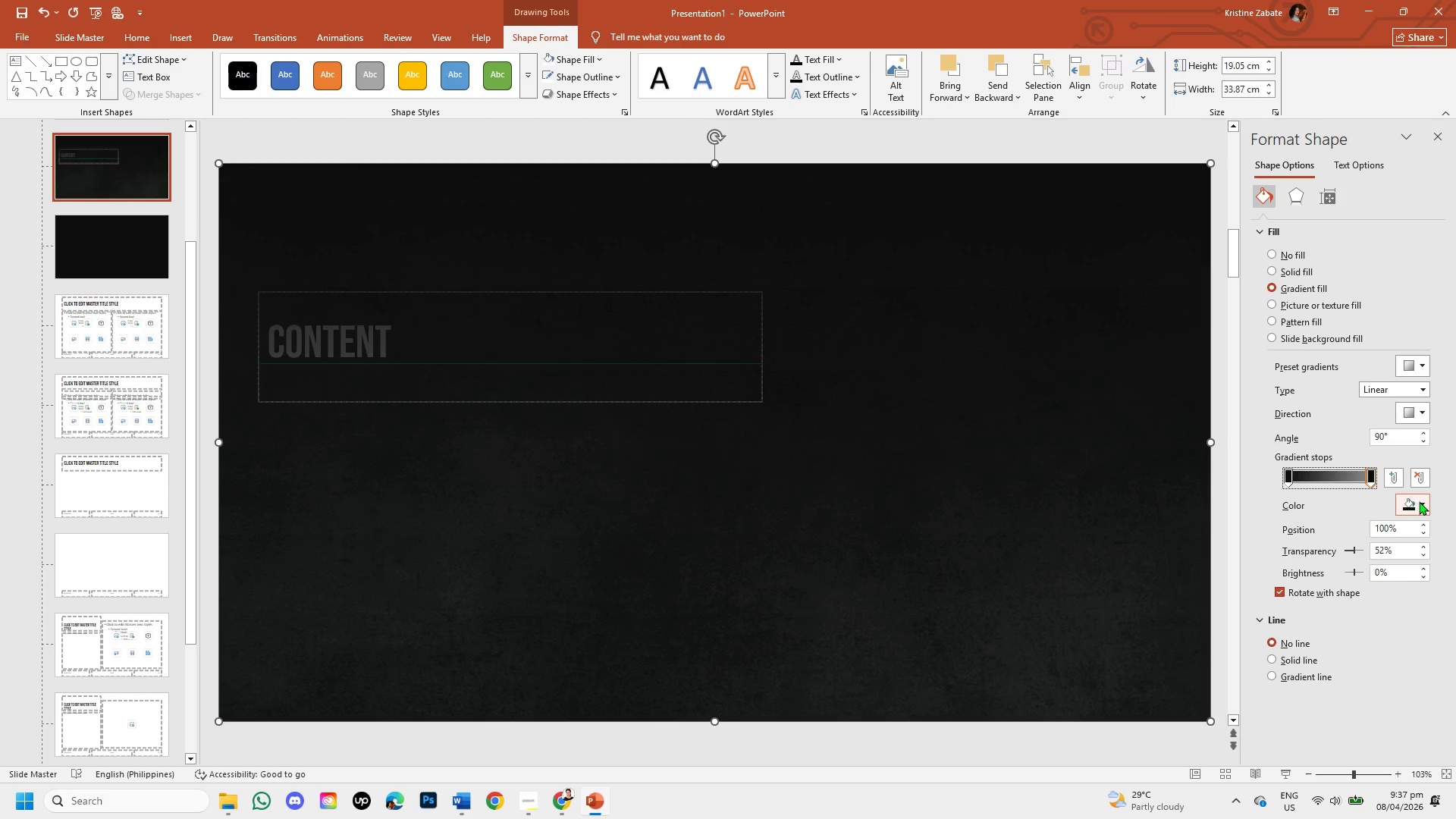 
left_click([1420, 502])
 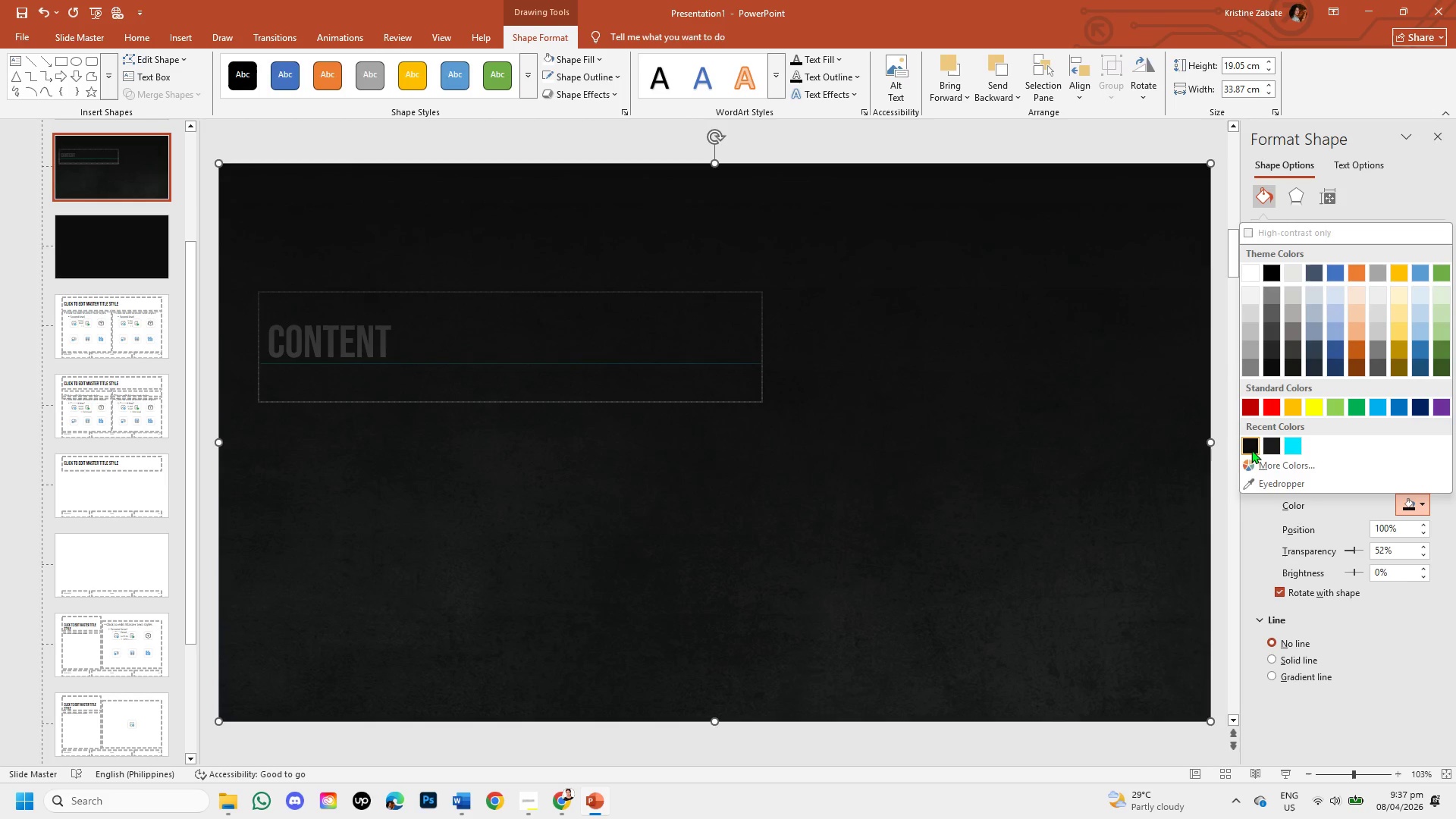 
left_click([1251, 450])
 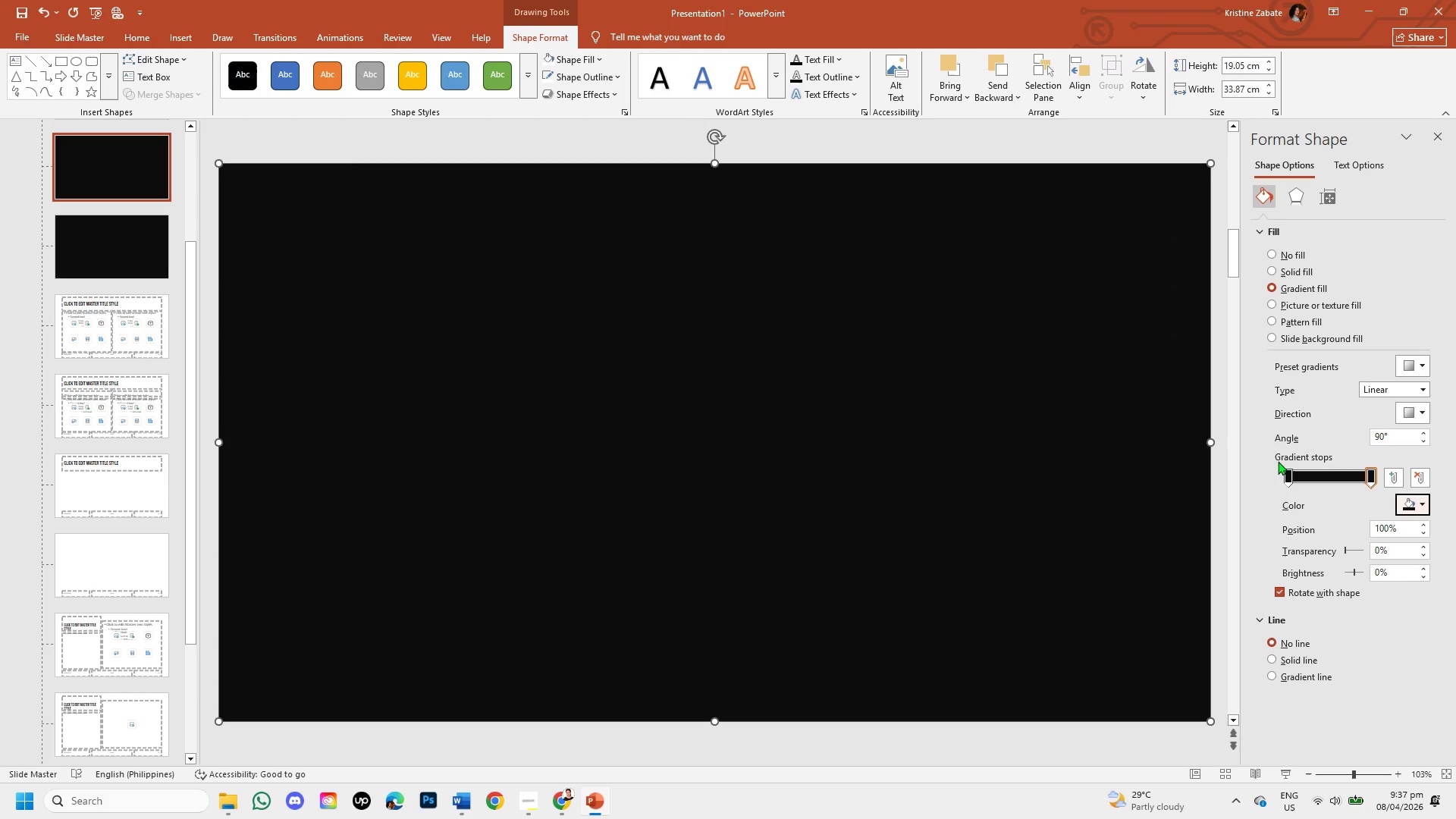 
left_click([1282, 471])
 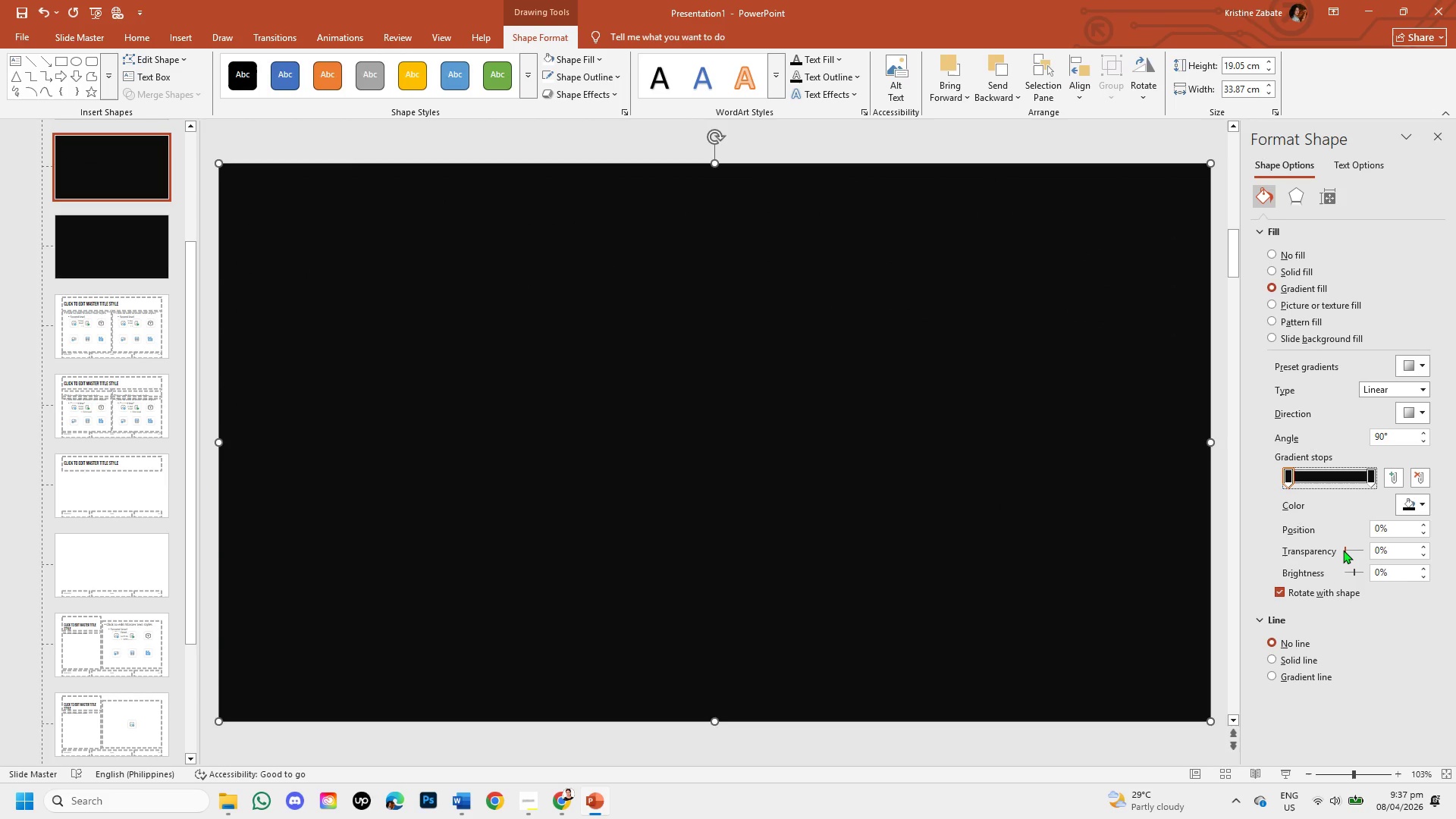 
left_click_drag(start_coordinate=[1345, 550], to_coordinate=[1366, 551])
 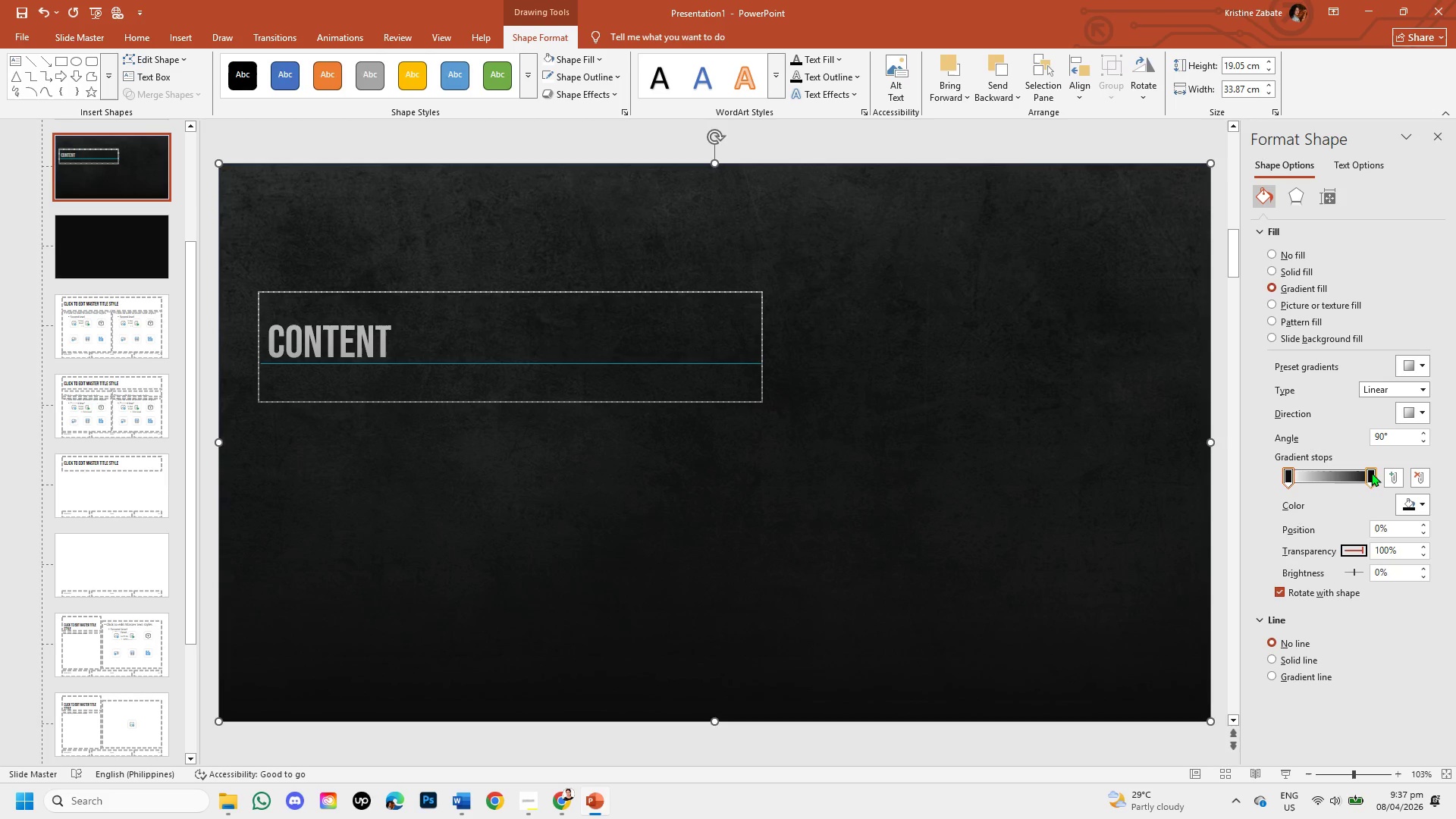 
left_click([1371, 472])
 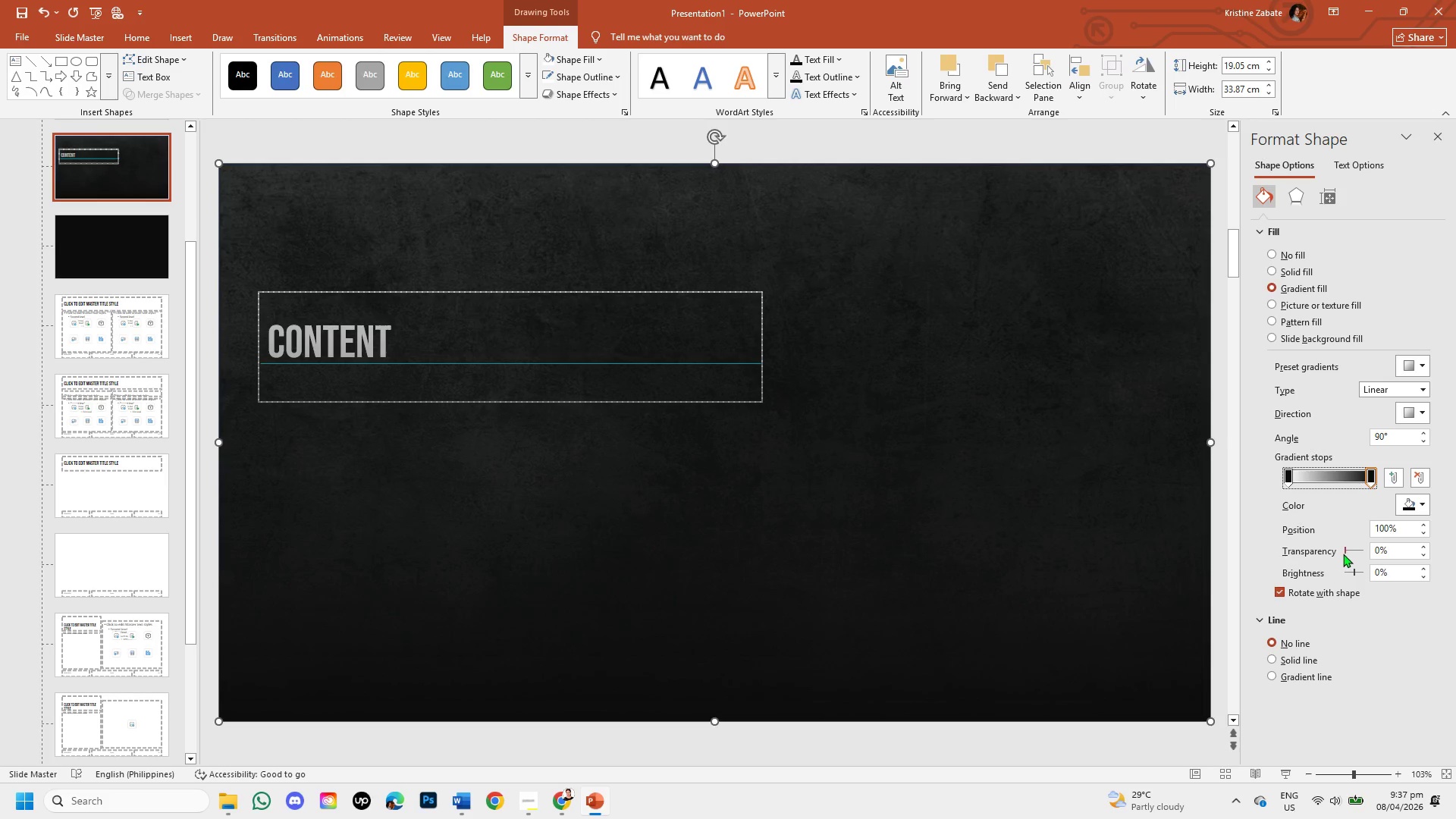 
left_click_drag(start_coordinate=[1346, 552], to_coordinate=[1358, 547])
 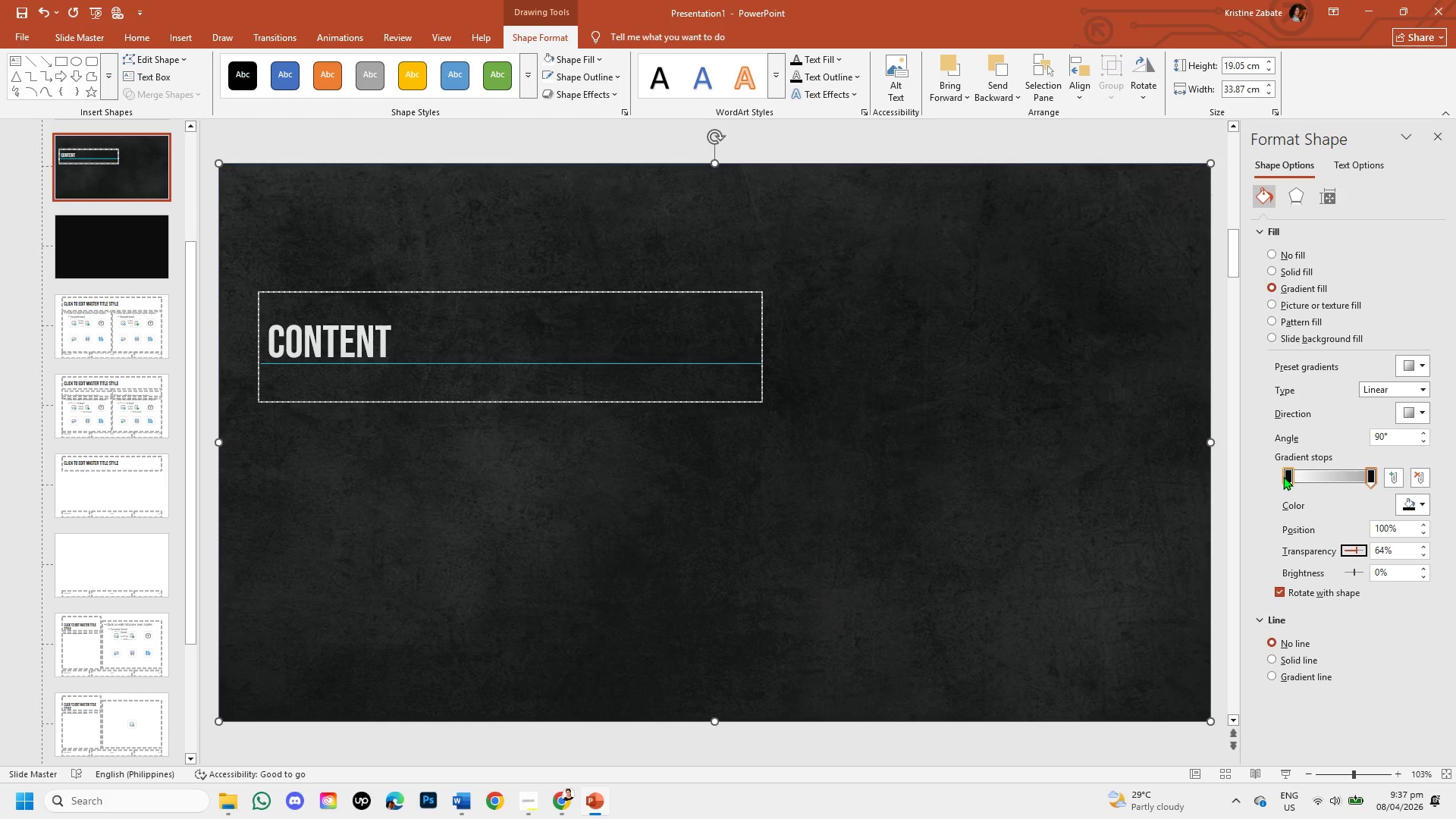 
left_click([1283, 476])
 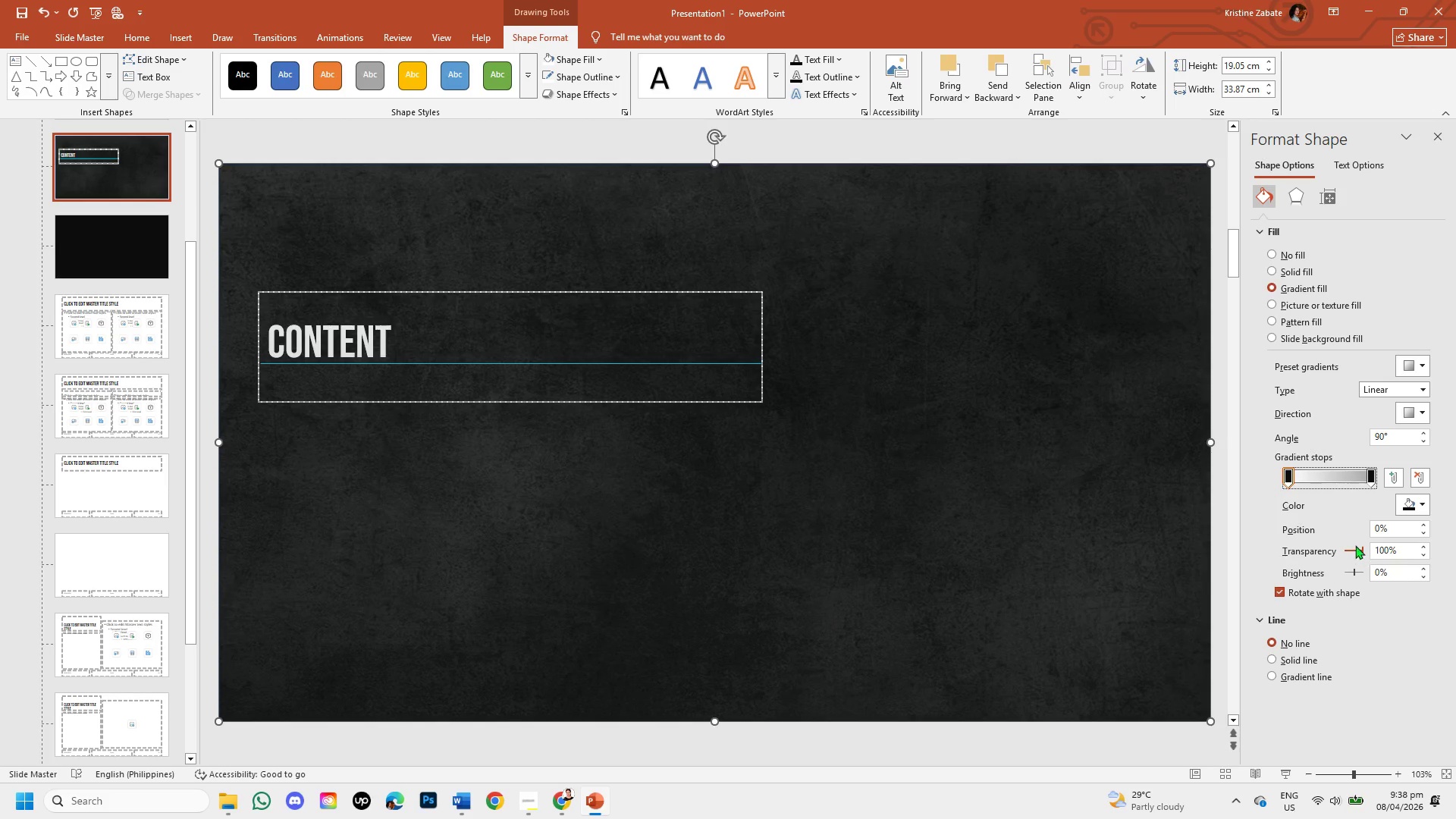 
left_click_drag(start_coordinate=[1362, 549], to_coordinate=[1360, 554])
 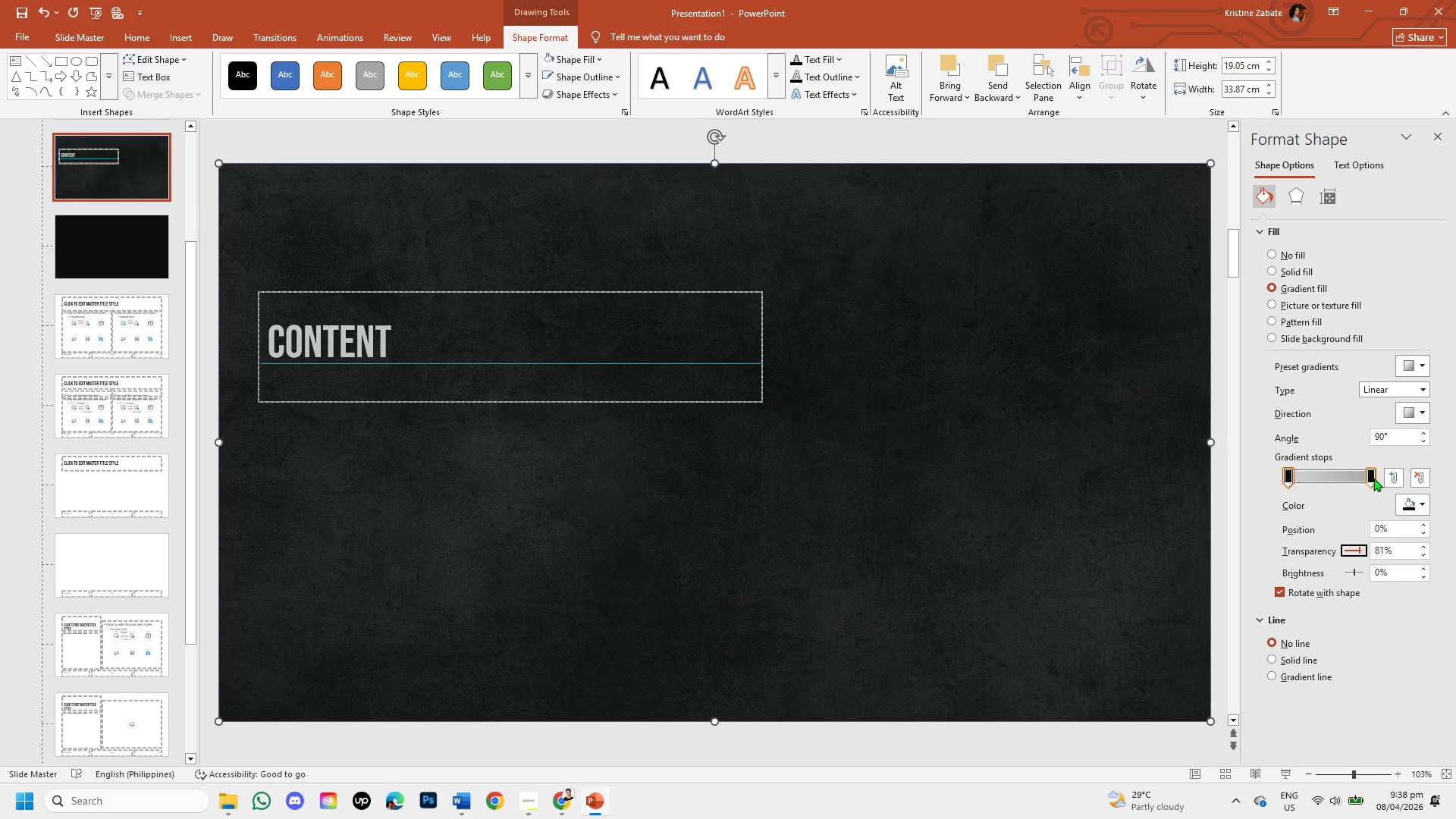 
left_click([1373, 478])
 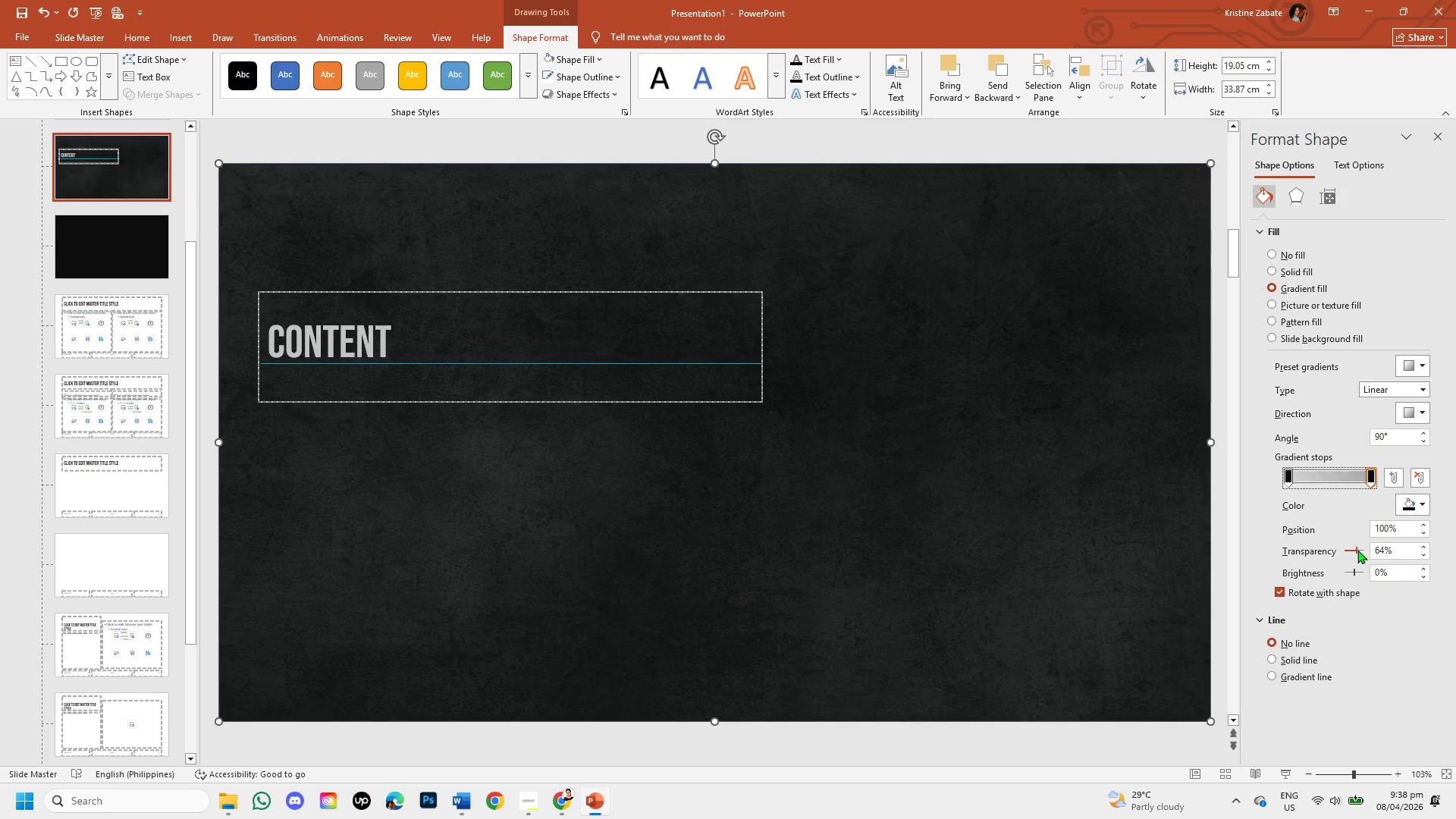 
left_click_drag(start_coordinate=[1357, 550], to_coordinate=[1365, 552])
 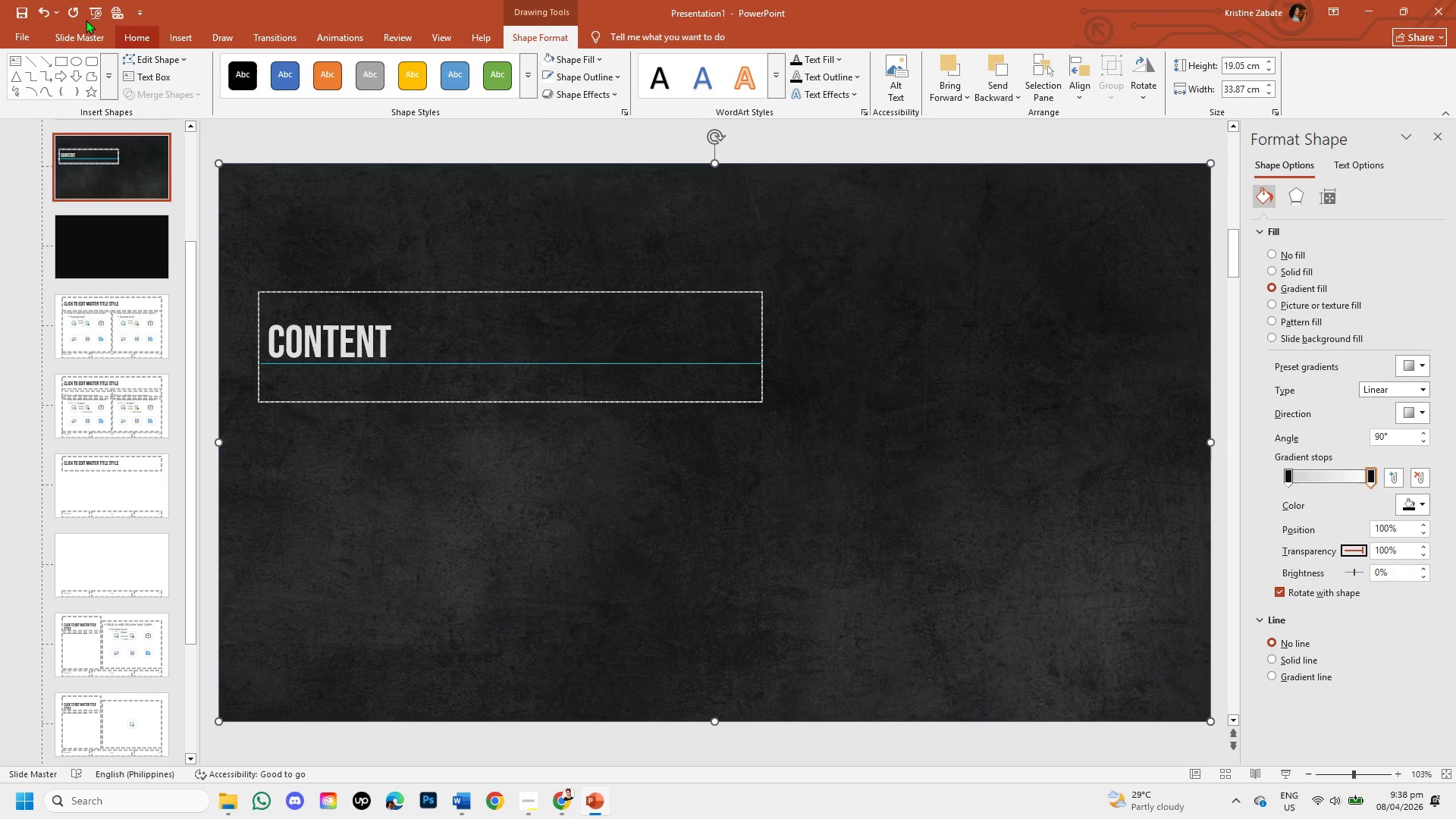 
left_click([68, 33])
 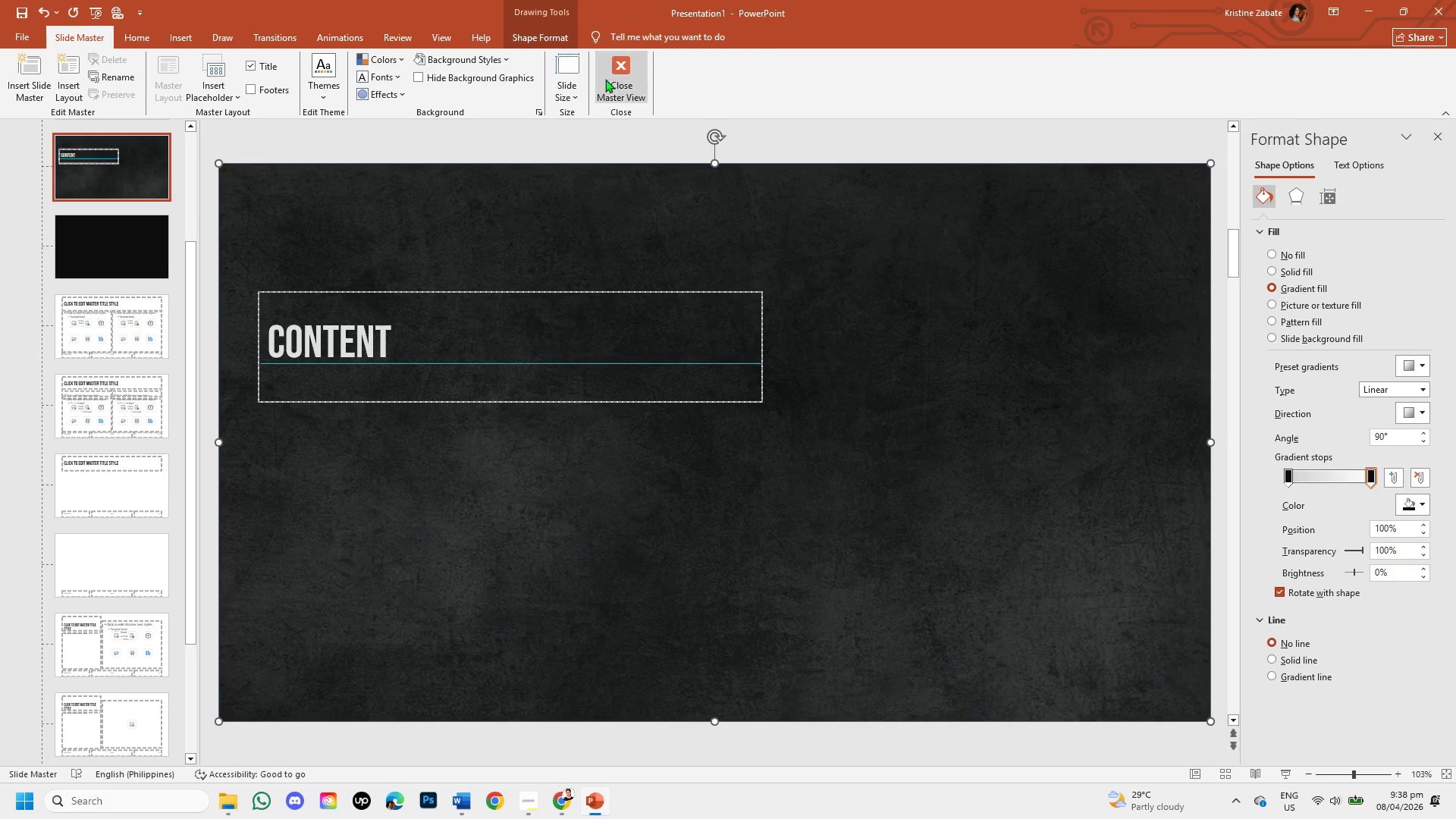 
left_click([619, 101])
 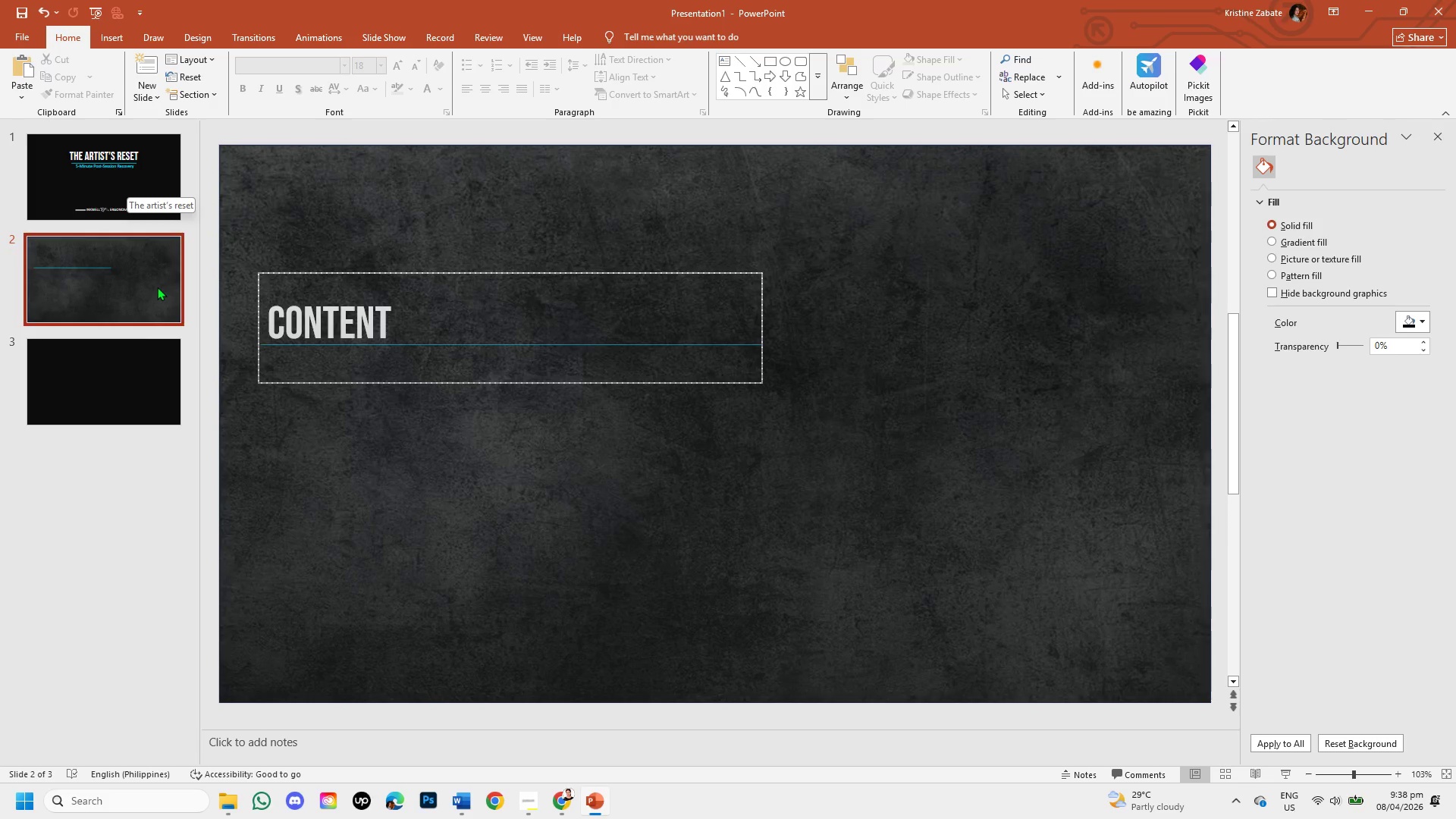 
left_click([949, 347])
 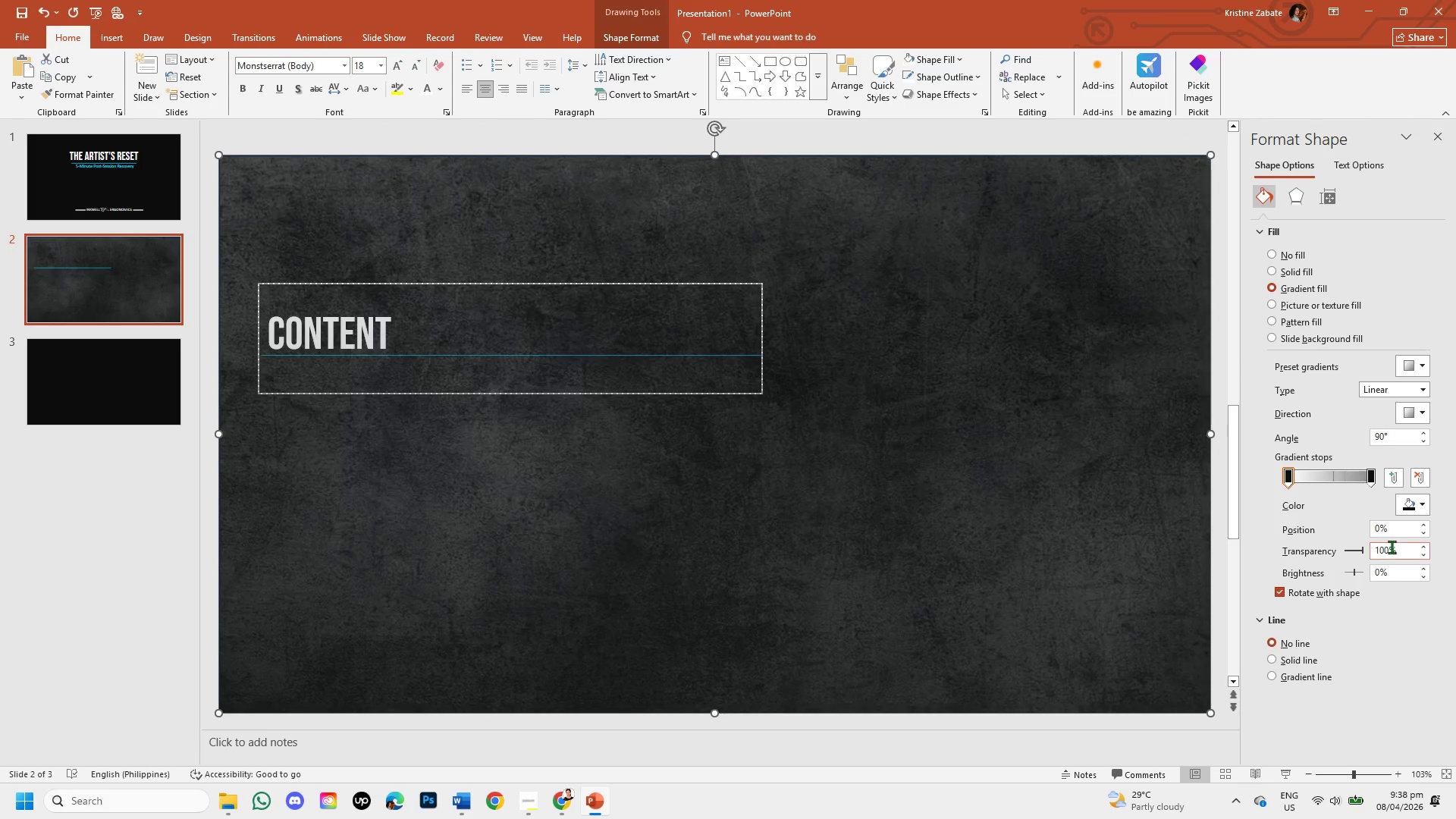 
left_click([1373, 480])
 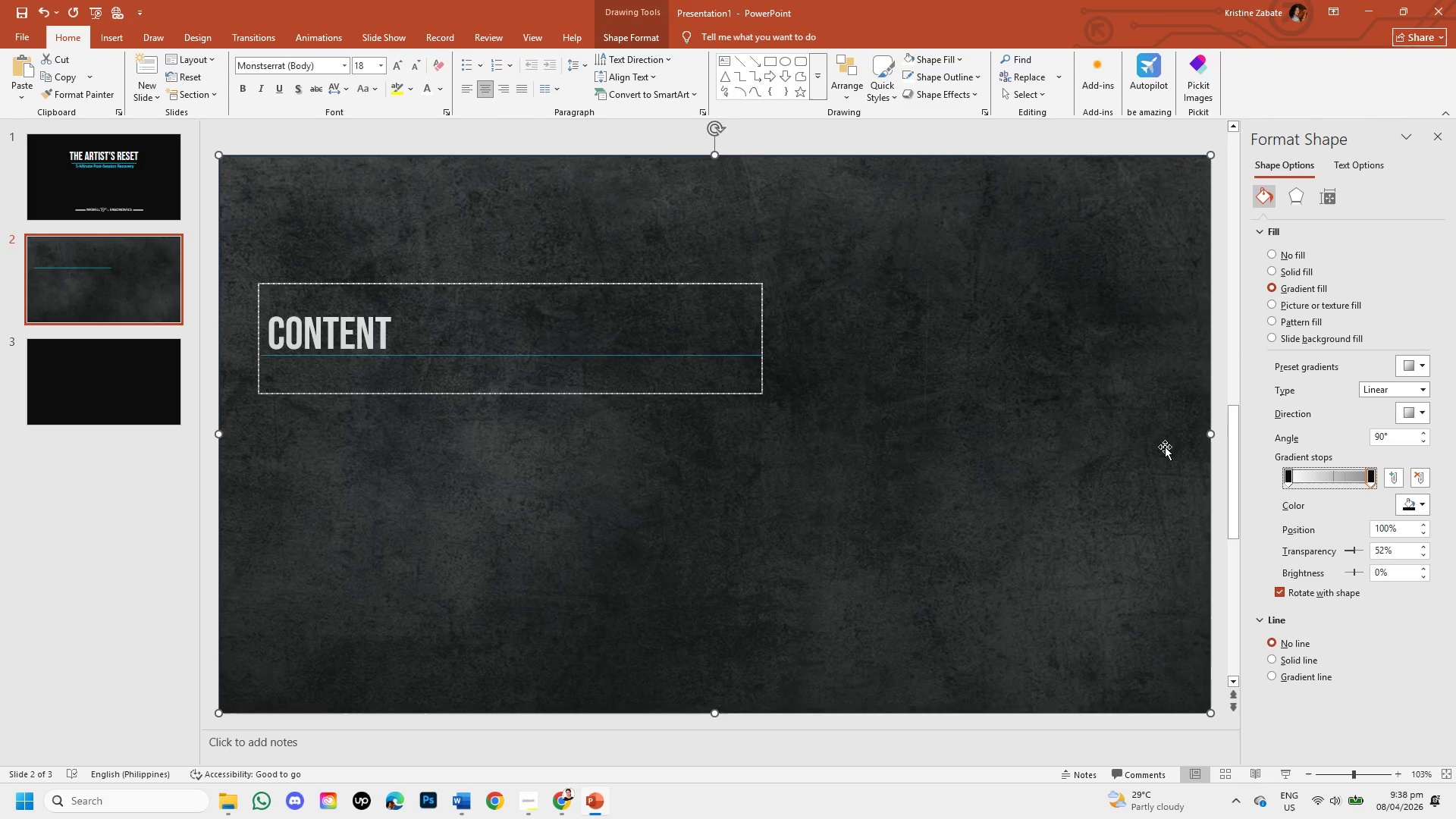 
left_click([1163, 447])
 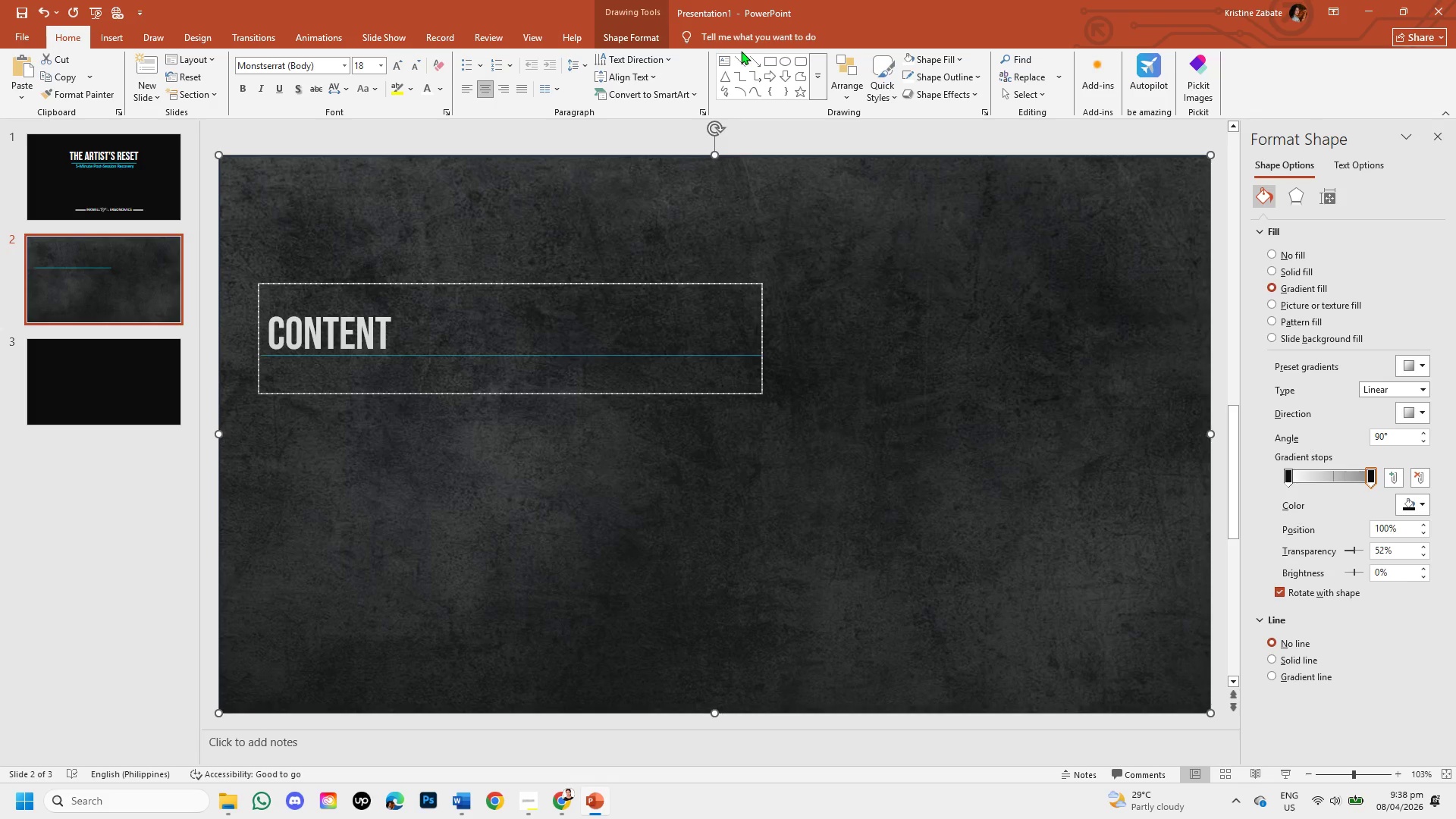 
wait(5.41)
 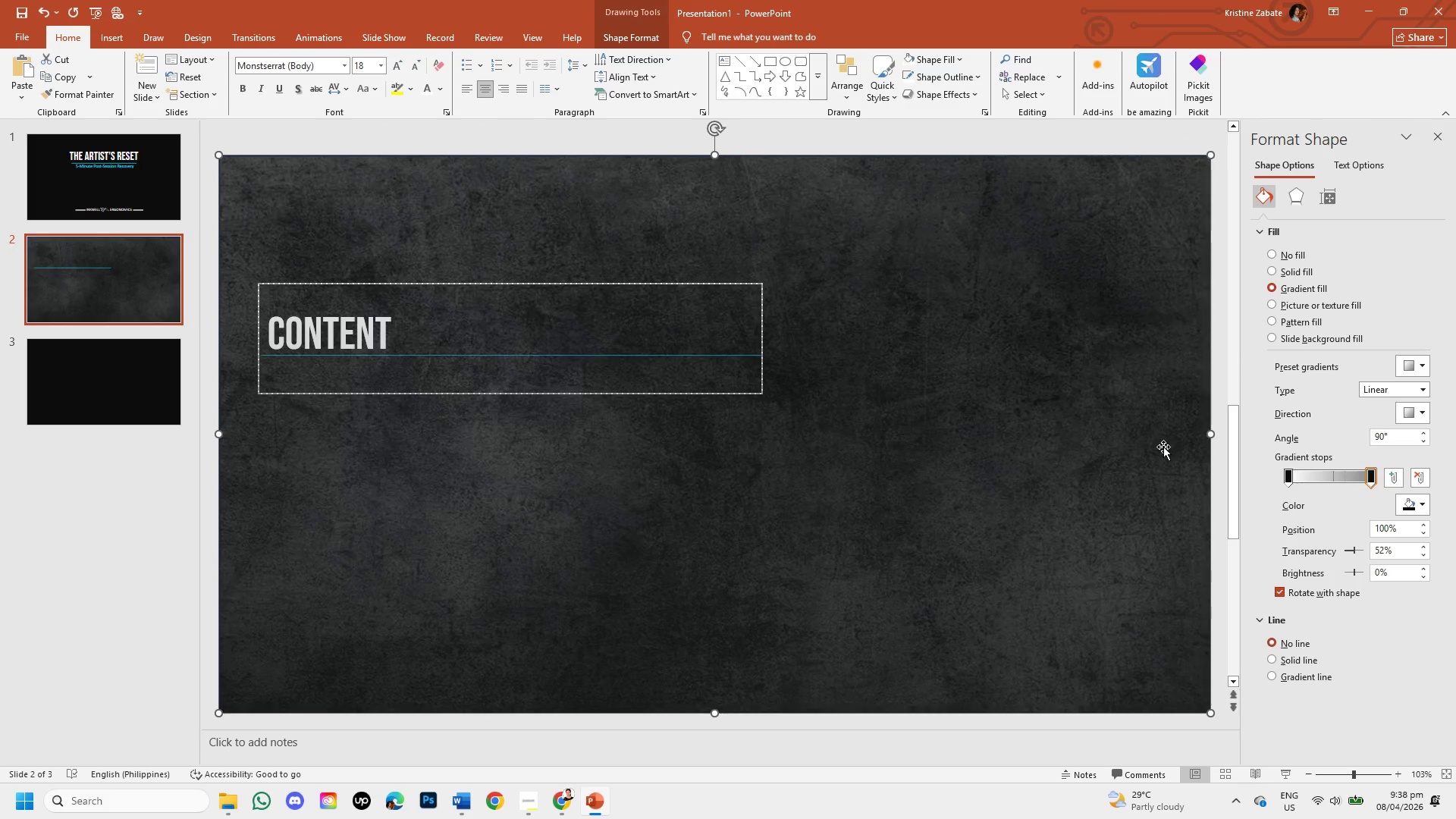 
left_click([605, 36])
 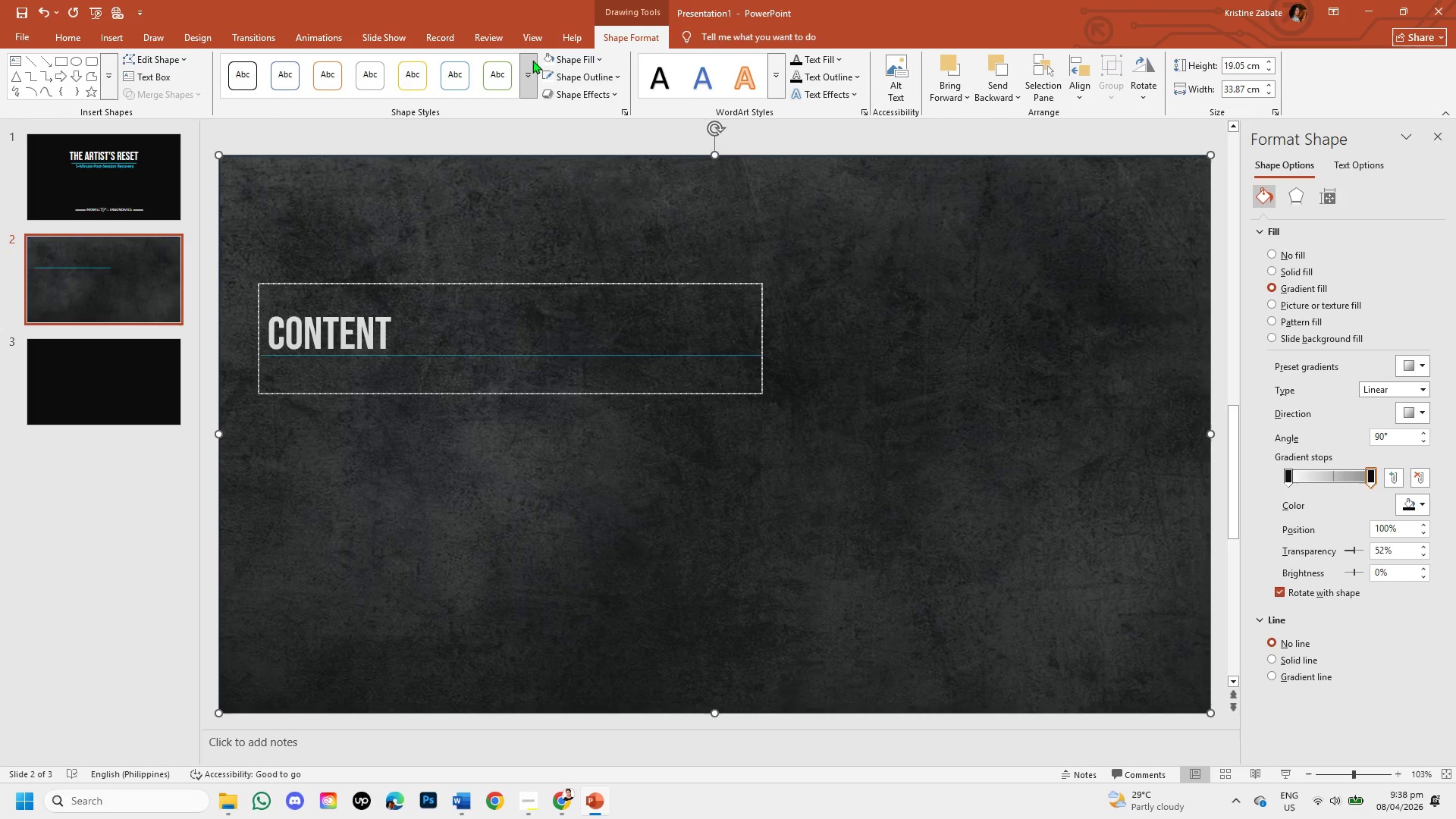 
left_click([530, 46])
 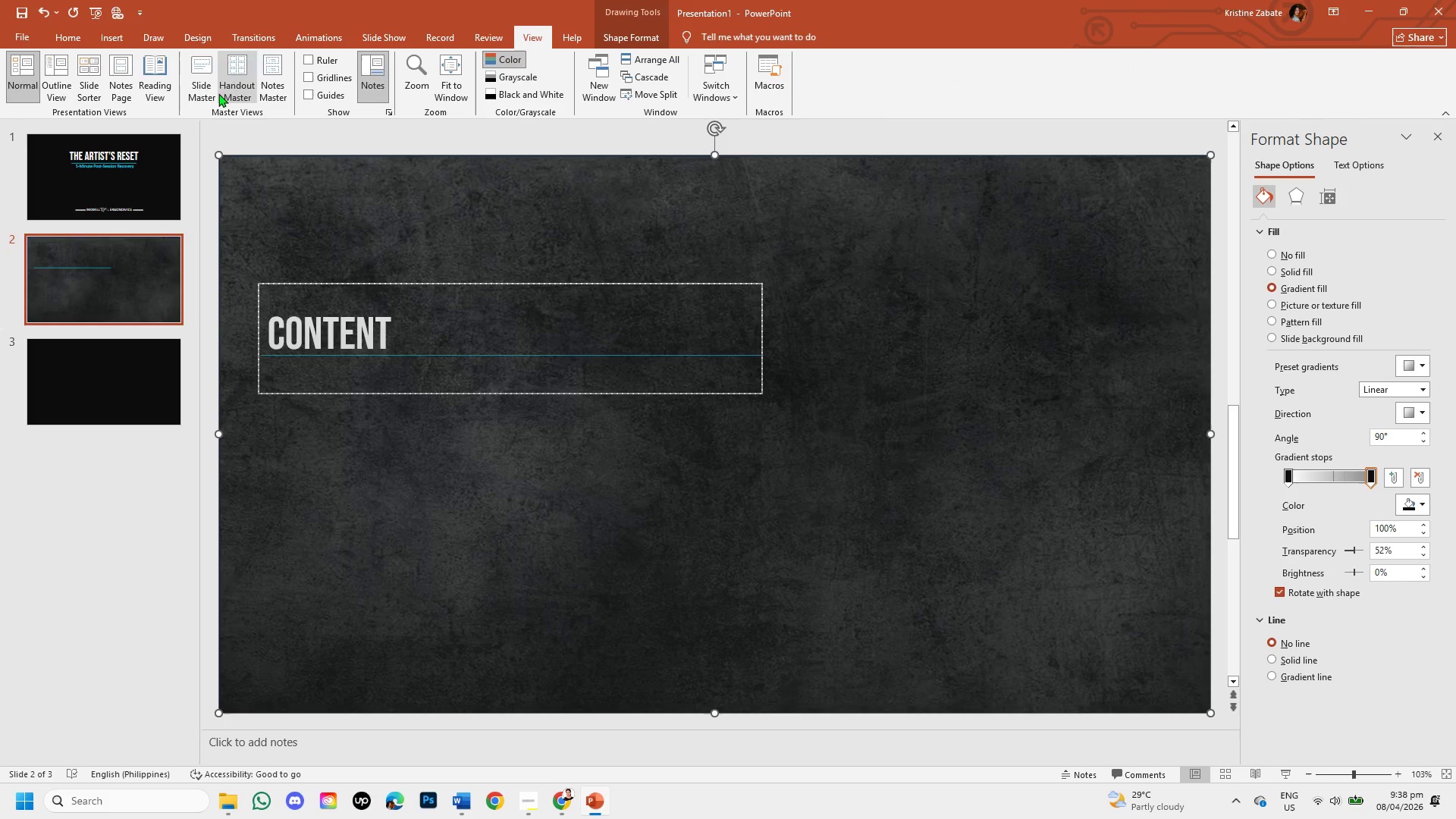 
left_click([202, 95])
 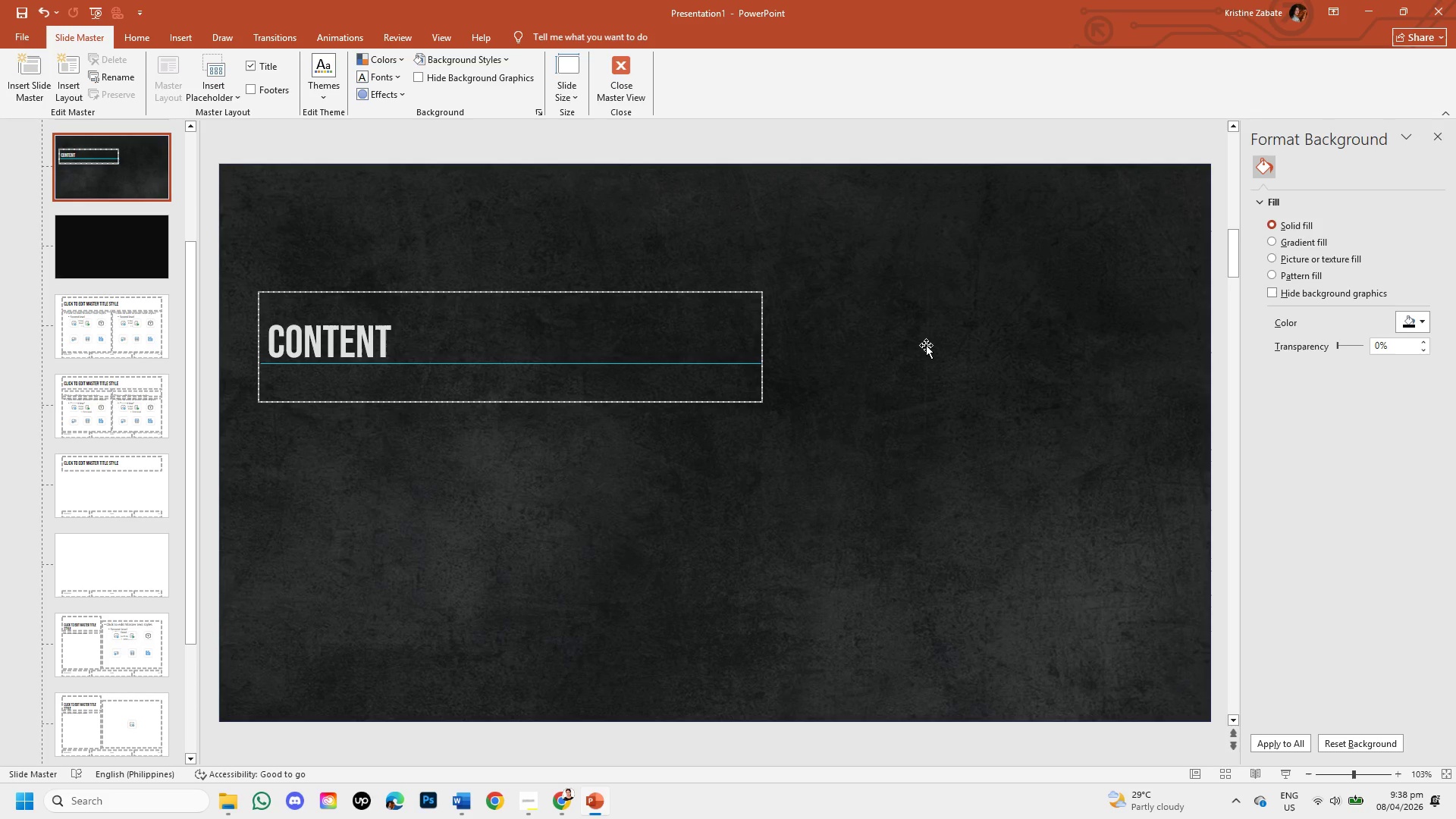 
left_click([927, 344])
 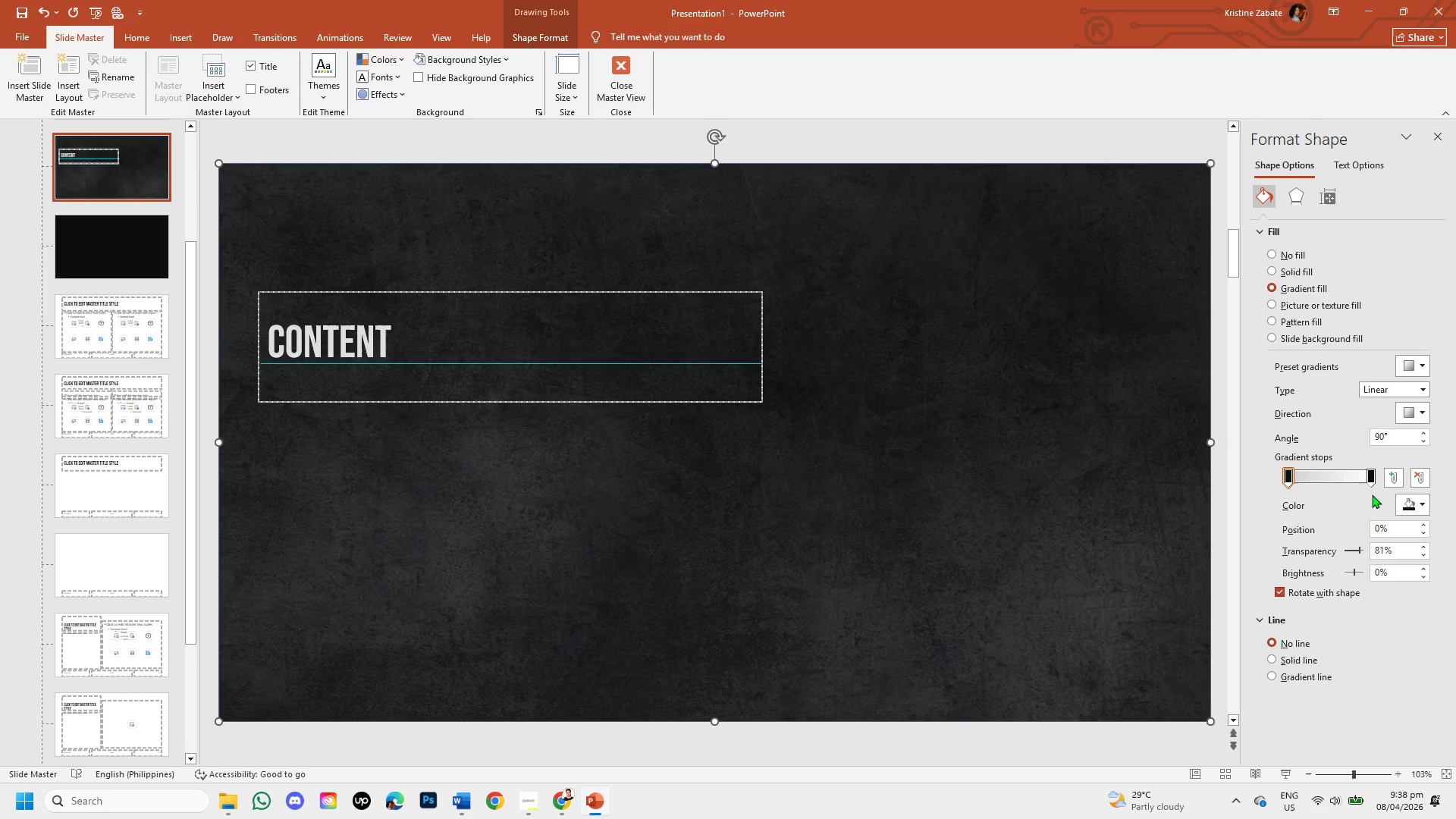 
left_click([1370, 479])
 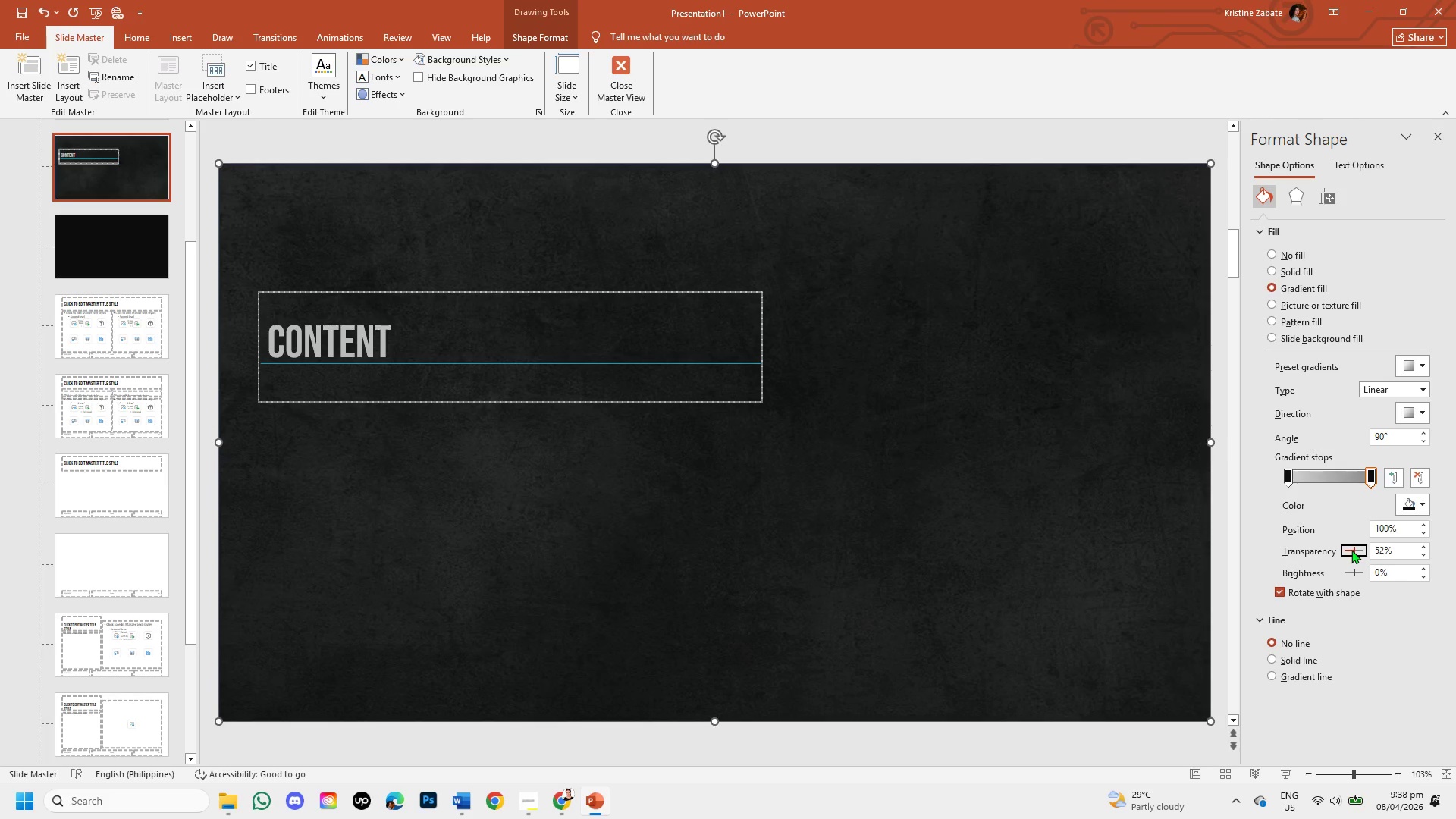 
wait(14.16)
 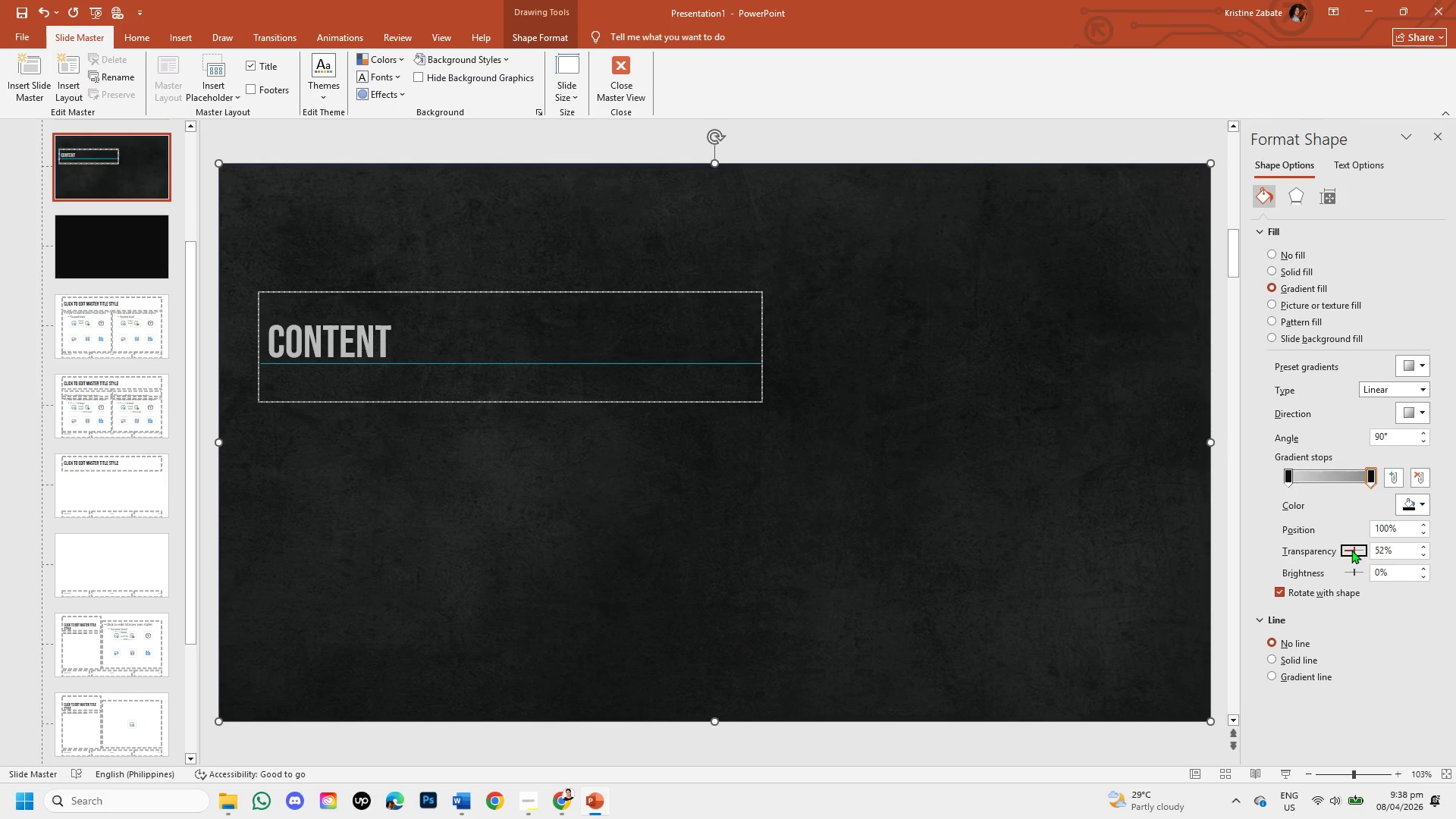 
left_click([1034, 467])
 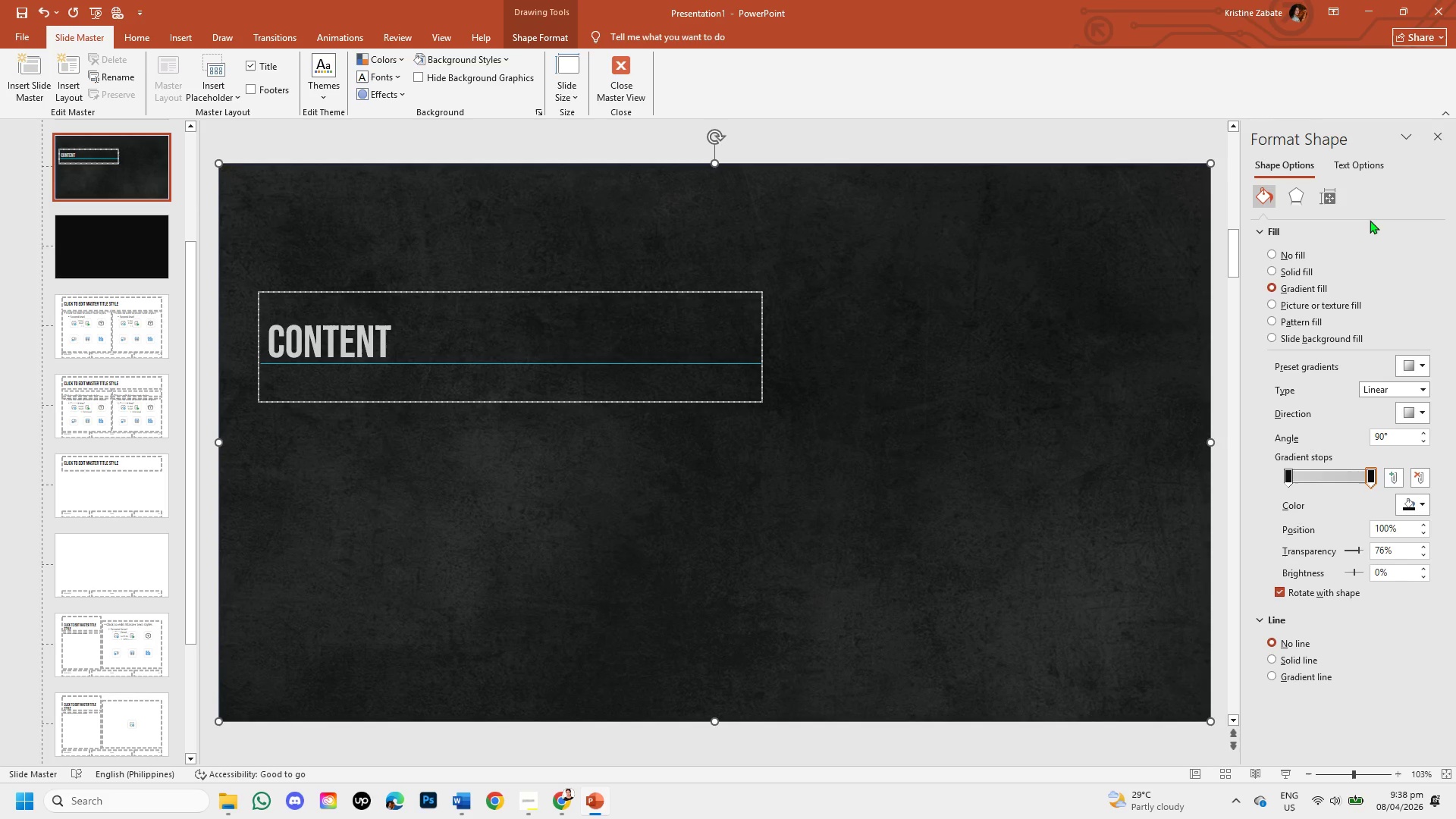 
left_click([1439, 136])
 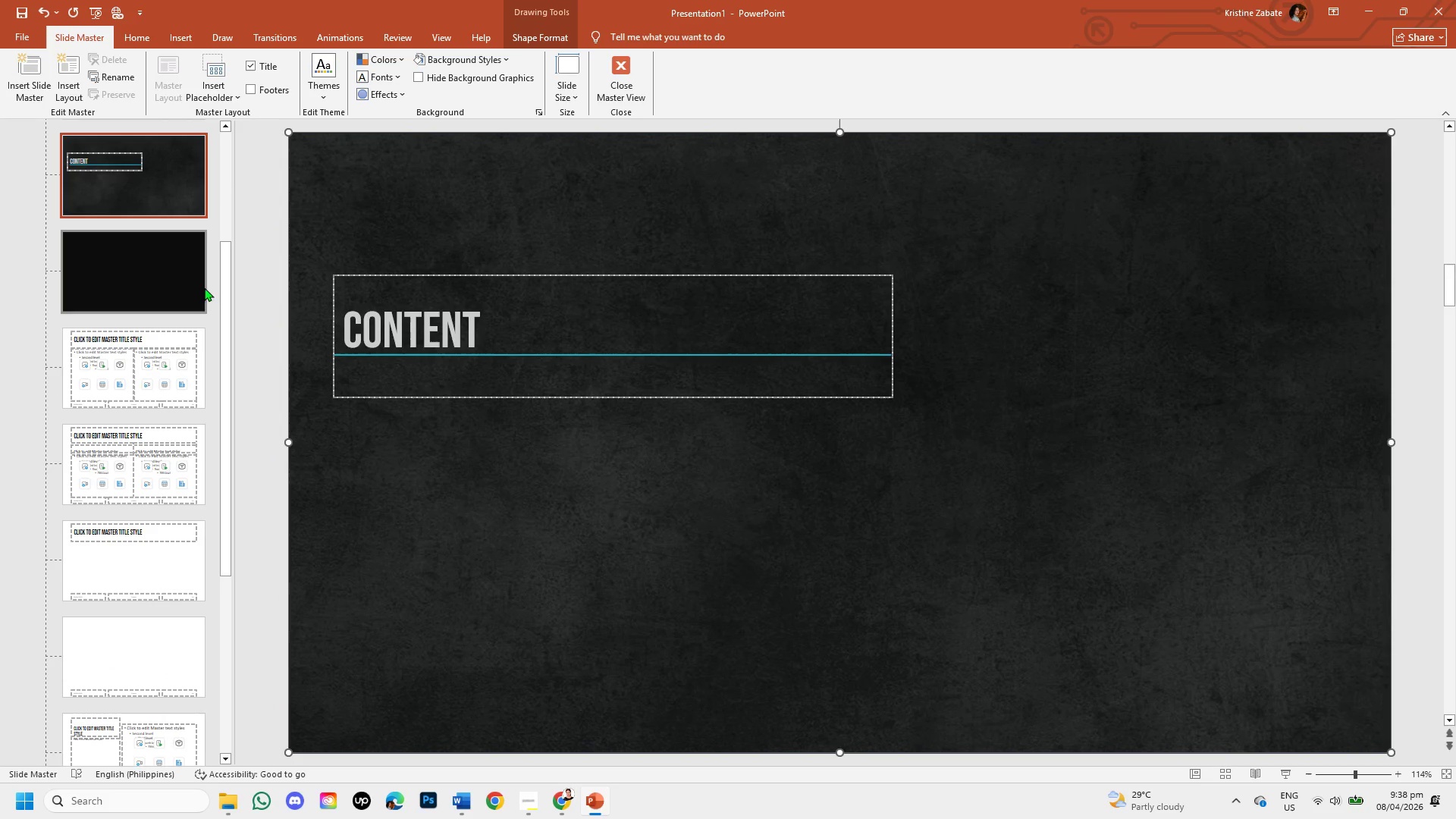 
left_click_drag(start_coordinate=[222, 290], to_coordinate=[221, 146])
 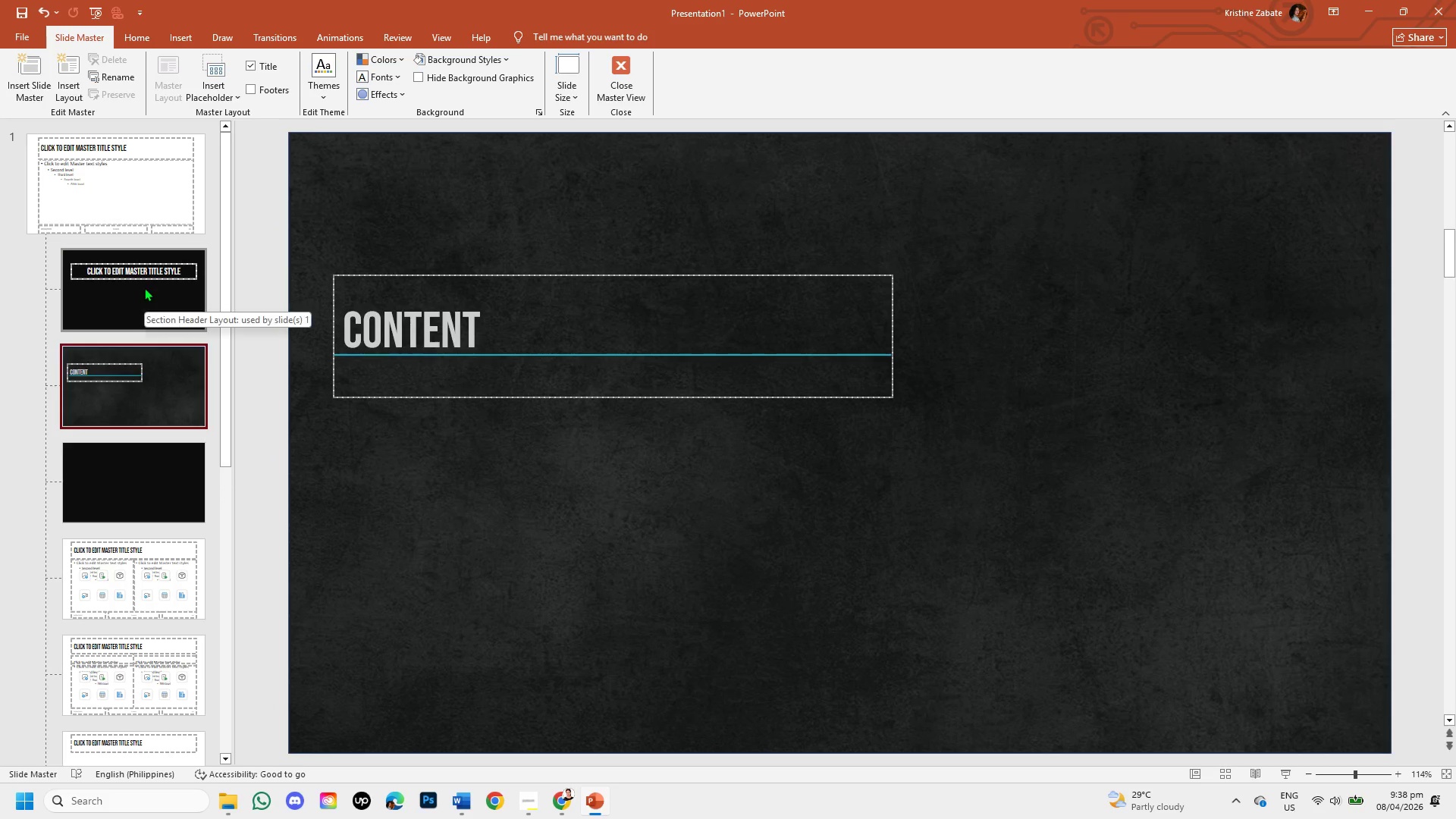 
left_click([144, 287])
 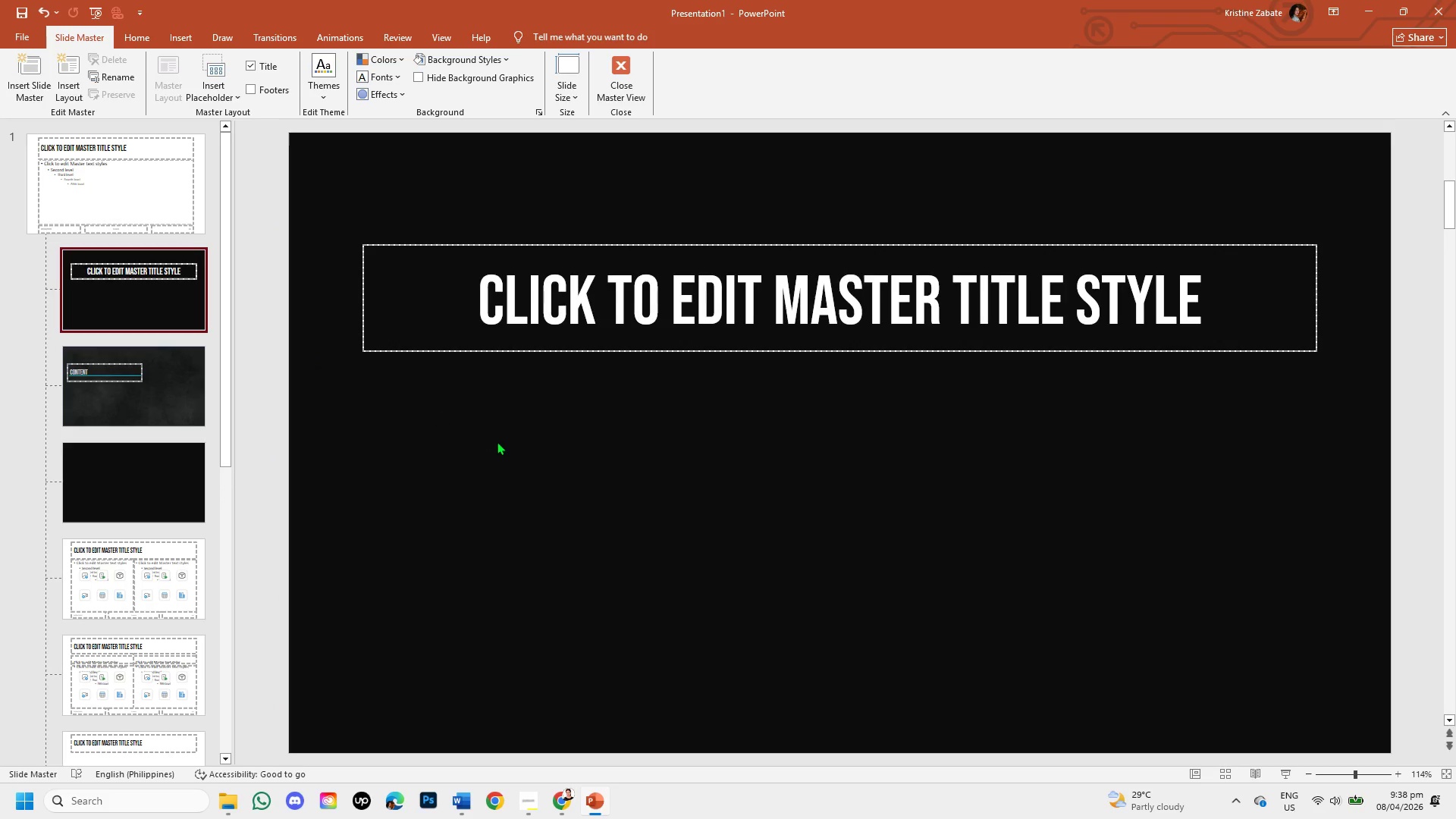 
left_click([497, 441])
 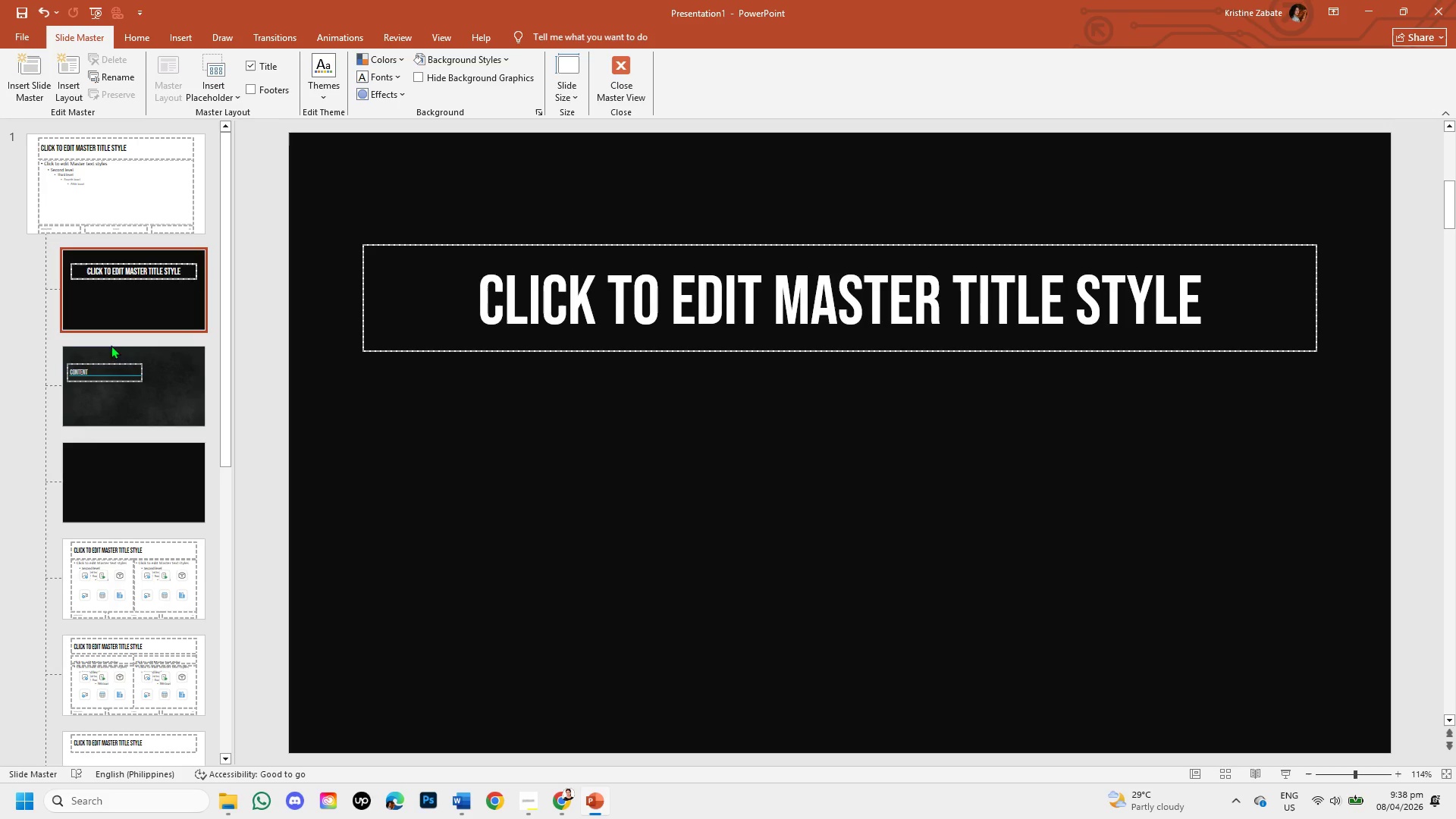 
left_click([145, 395])
 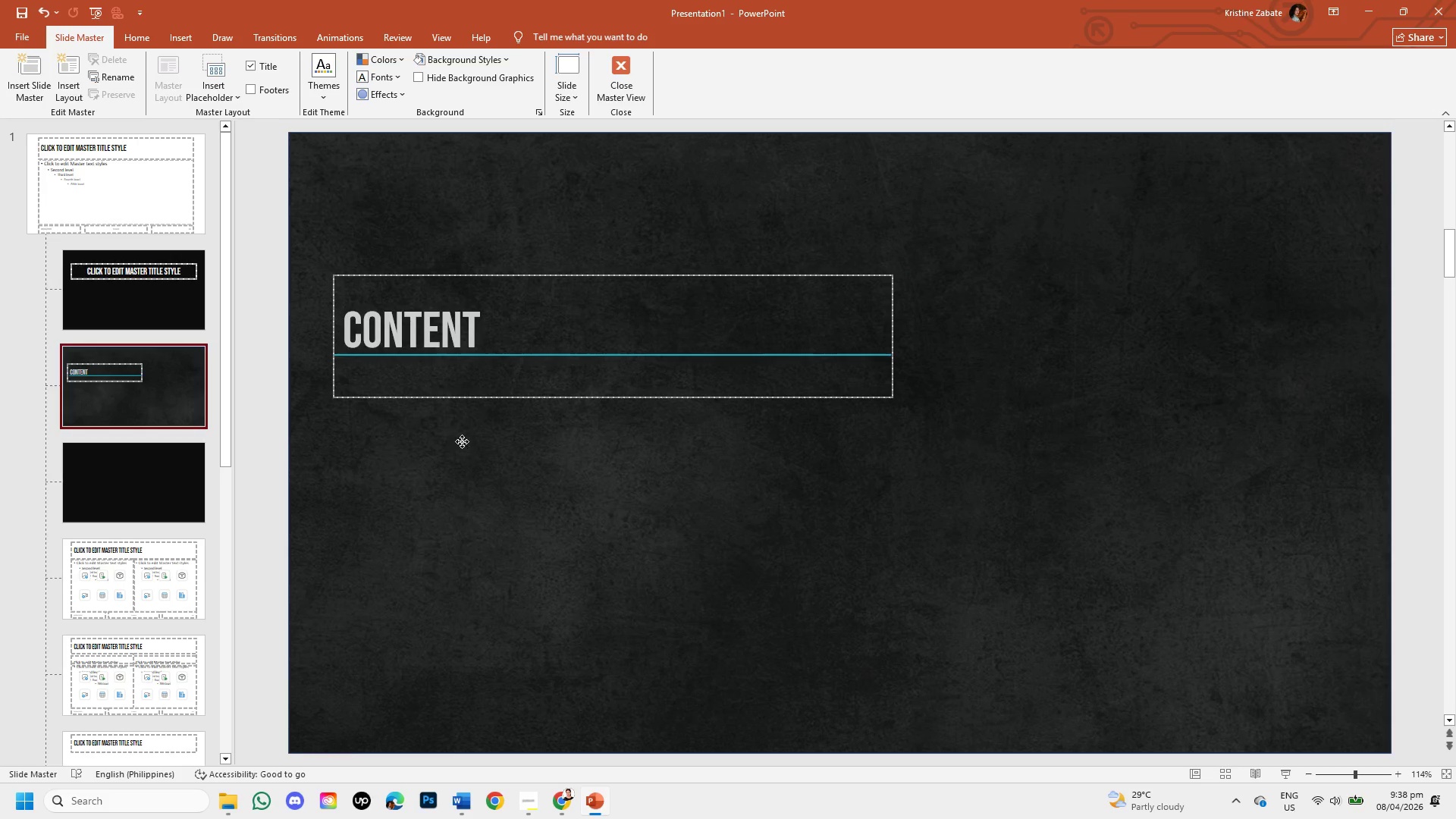 
left_click_drag(start_coordinate=[462, 441], to_coordinate=[507, 502])
 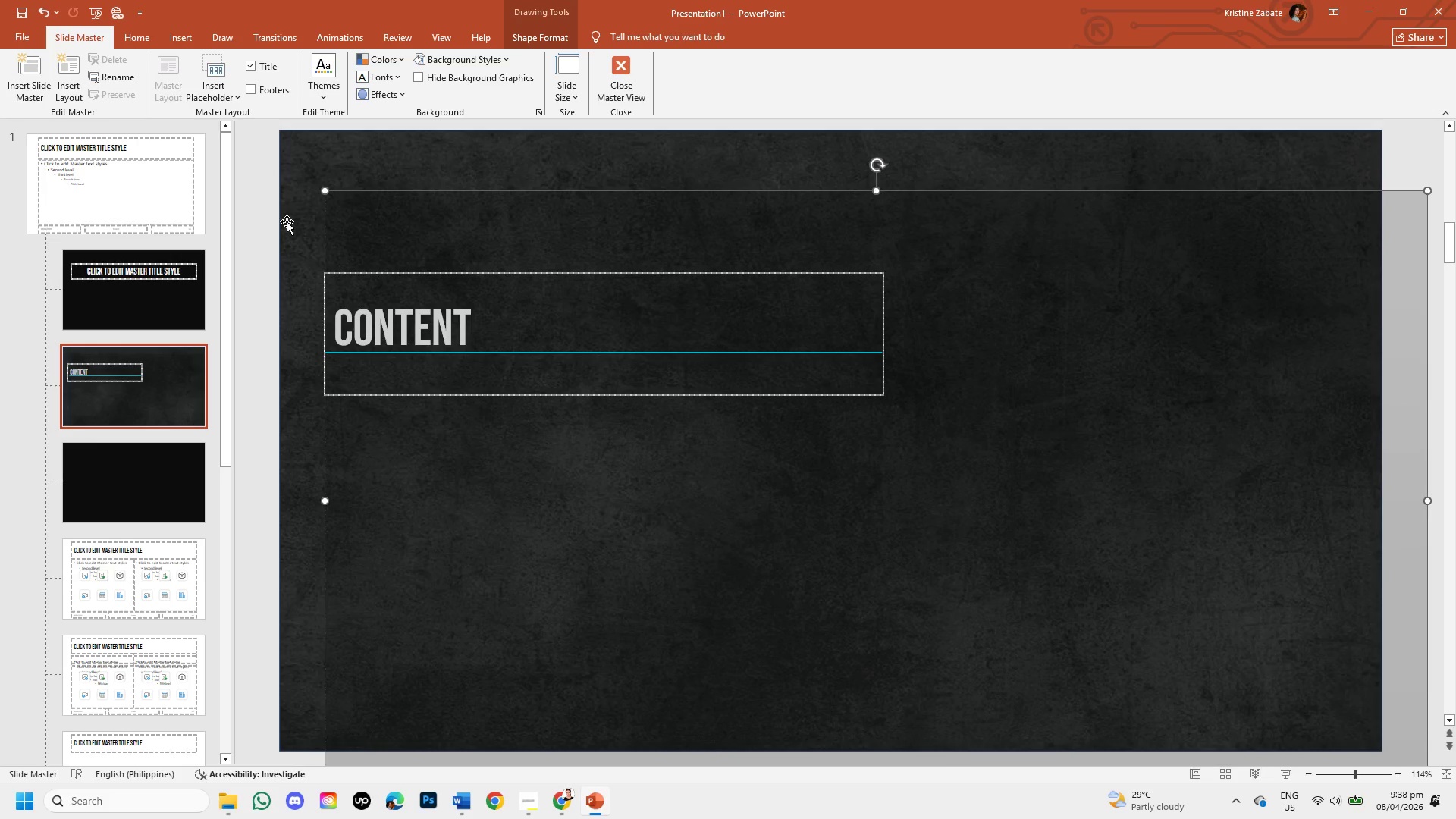 
left_click([287, 221])
 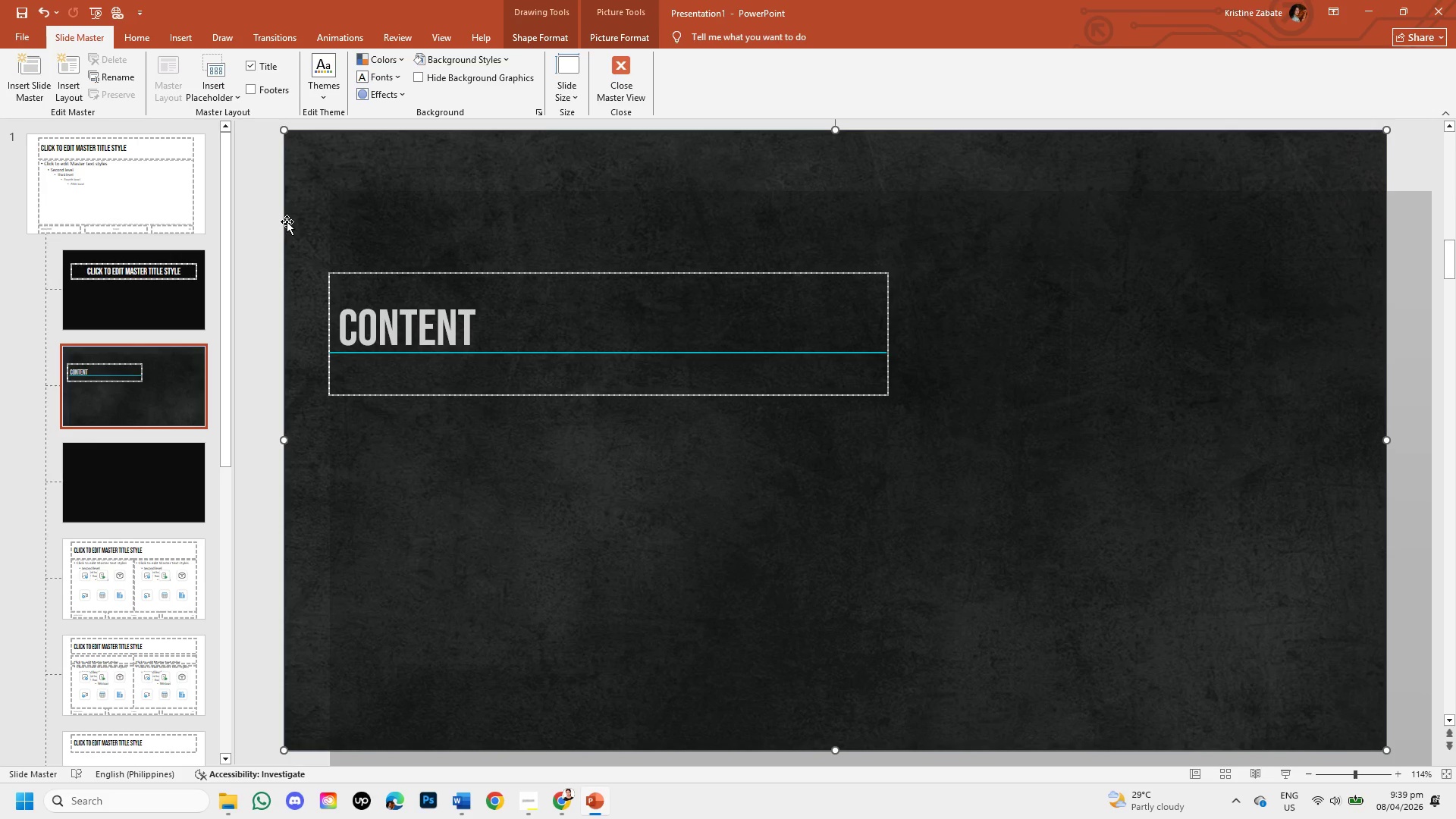 
hold_key(key=ControlLeft, duration=1.05)
 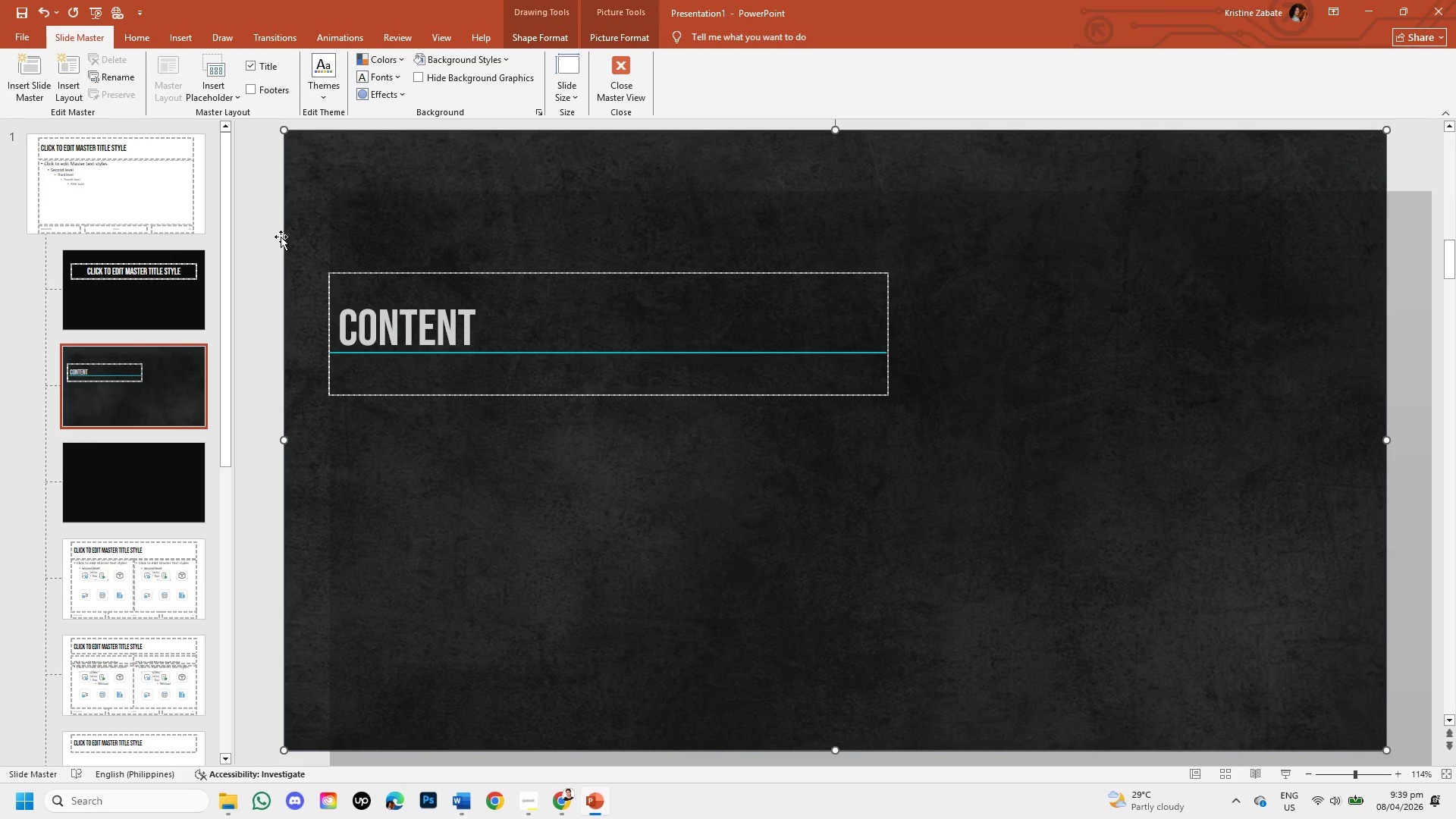 
hold_key(key=C, duration=0.31)
 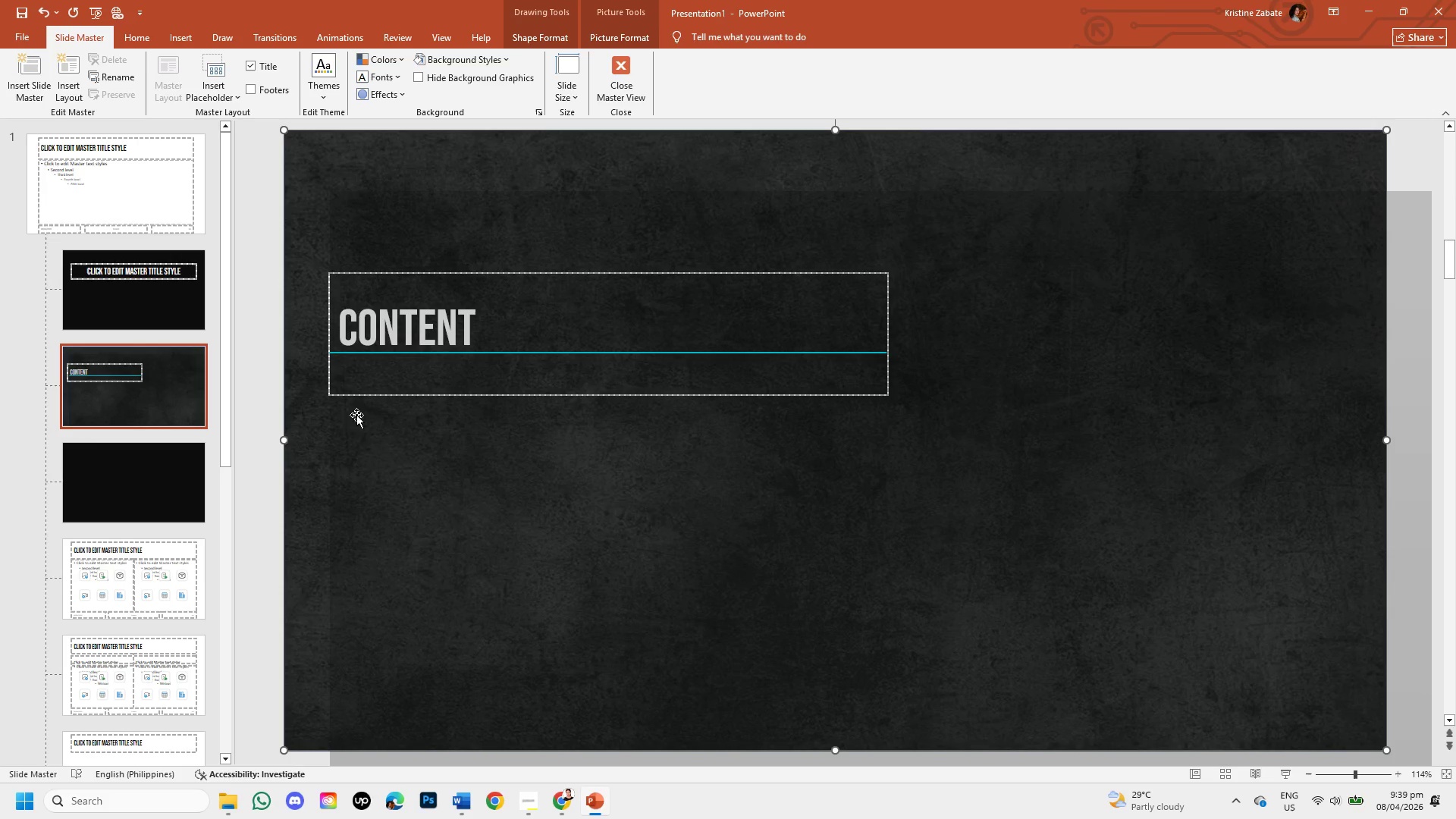 
key(Control+Z)
 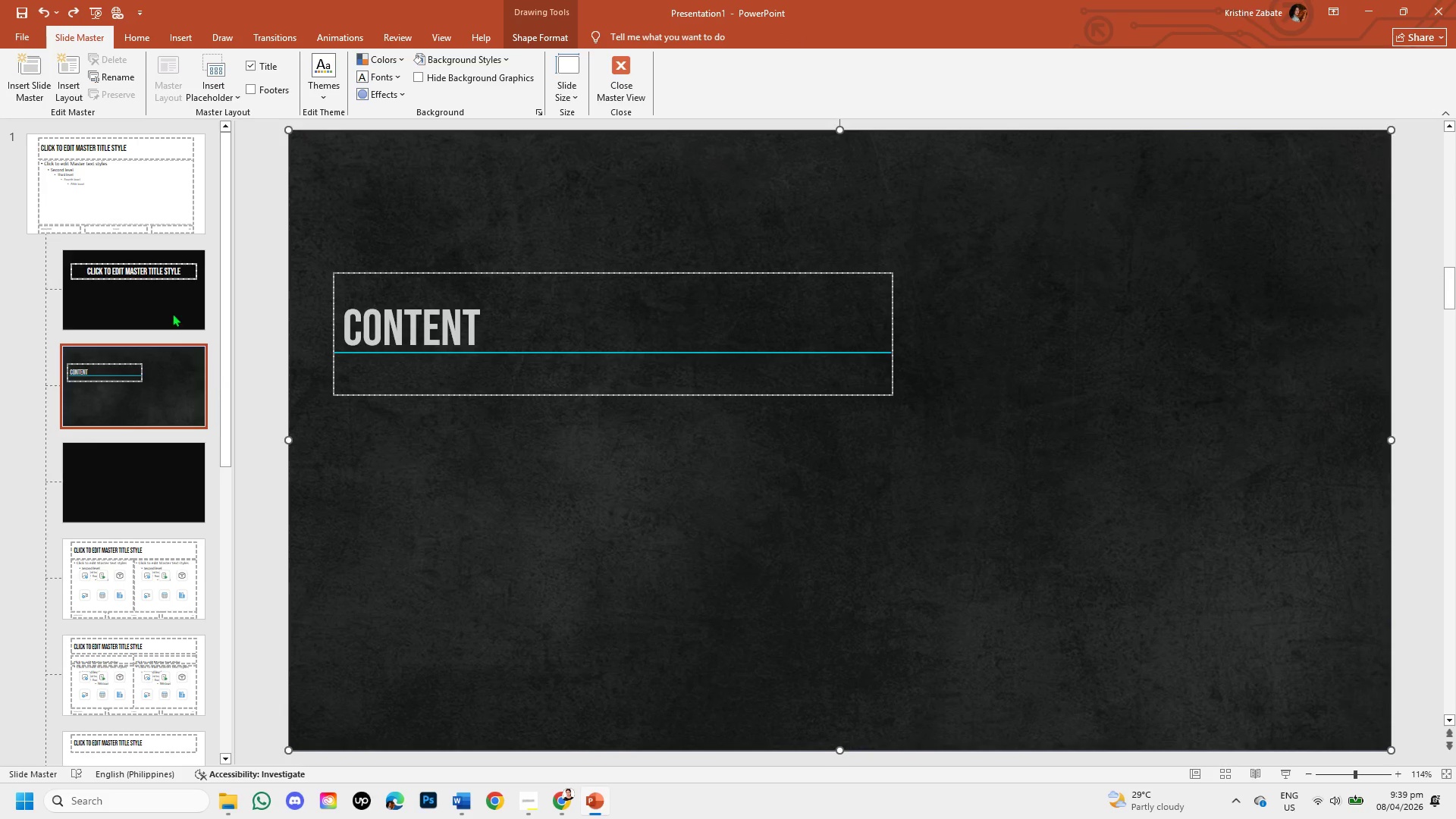 
left_click([165, 297])
 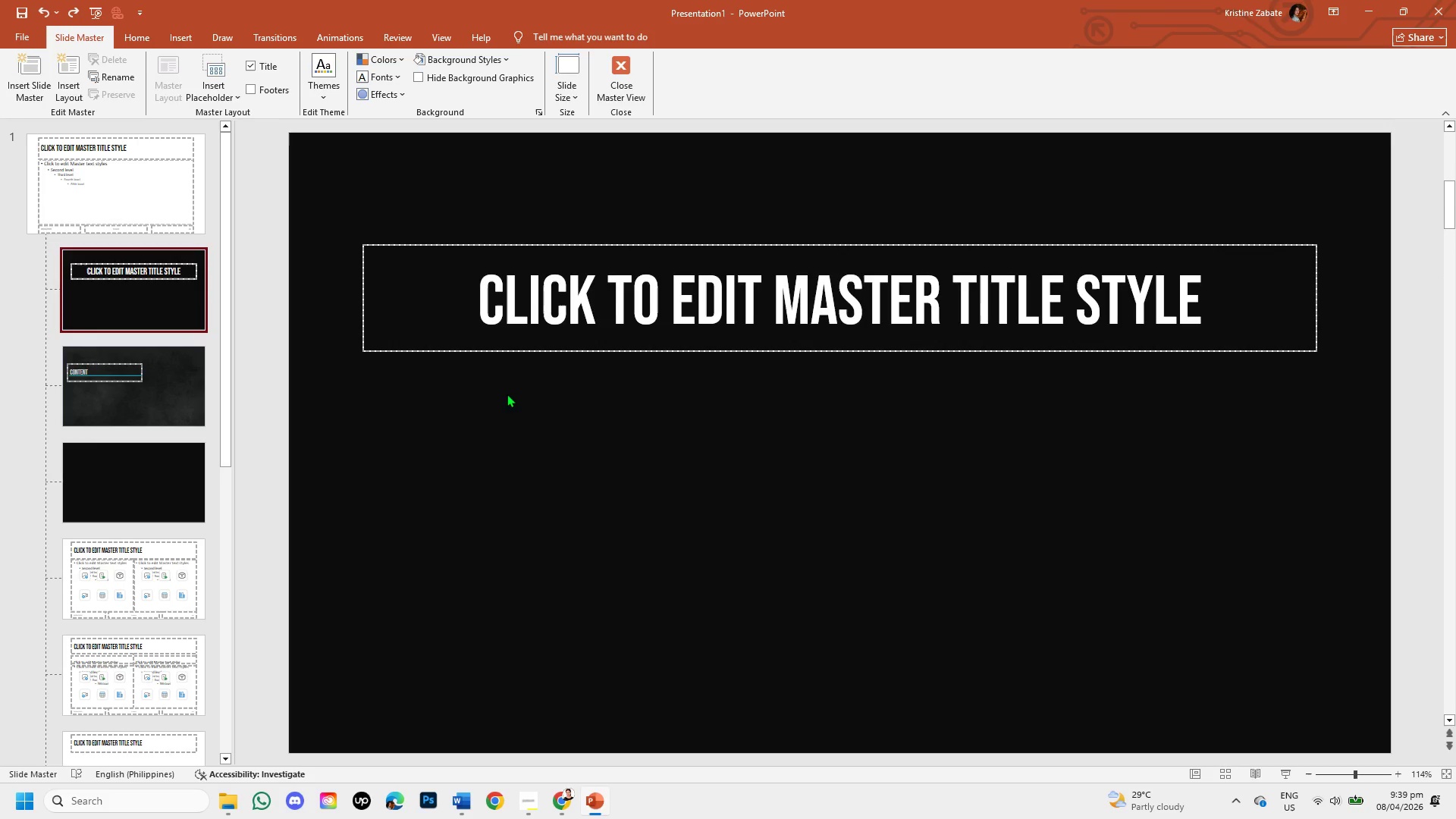 
key(Control+V)
 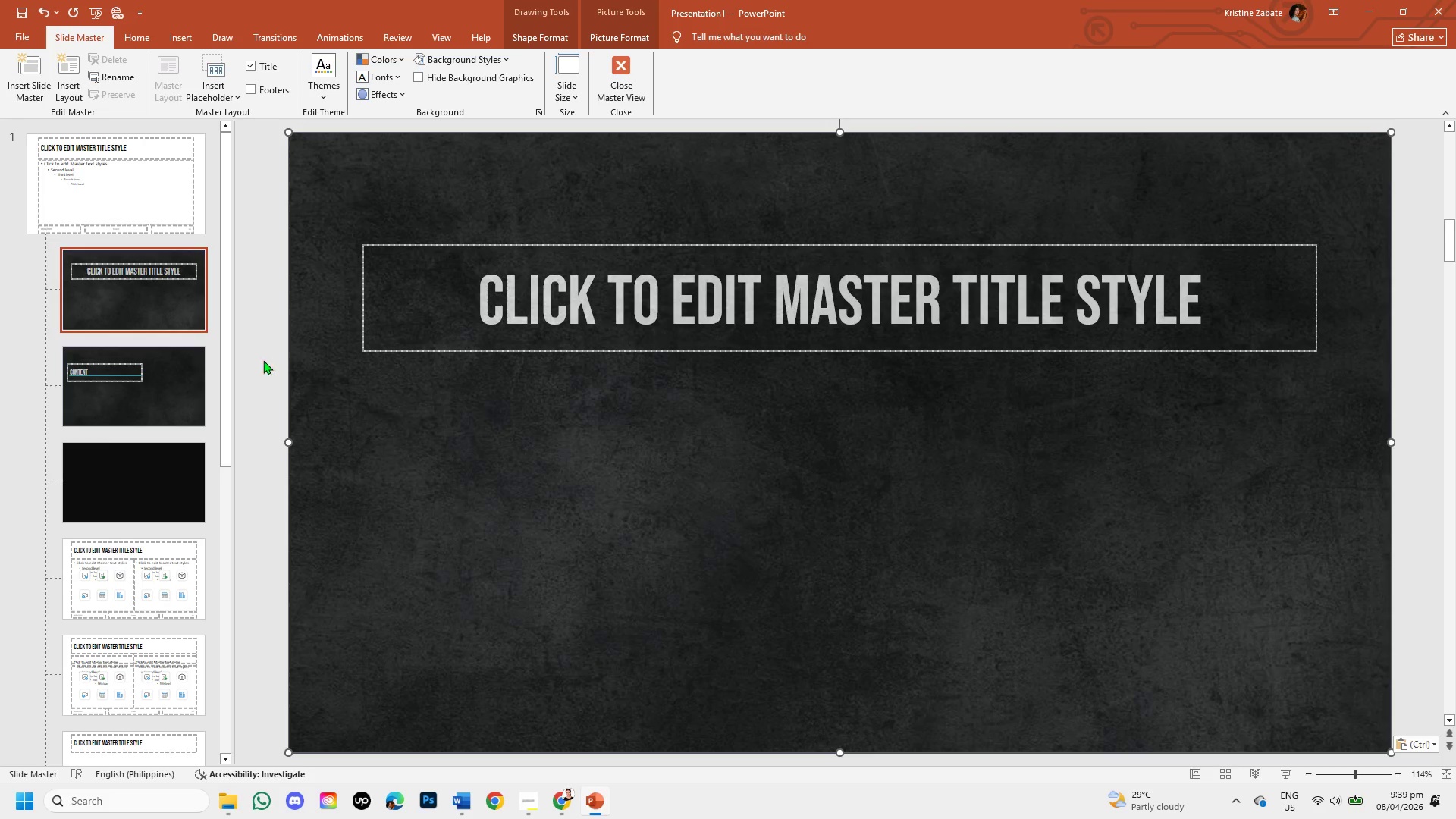 
left_click([248, 344])
 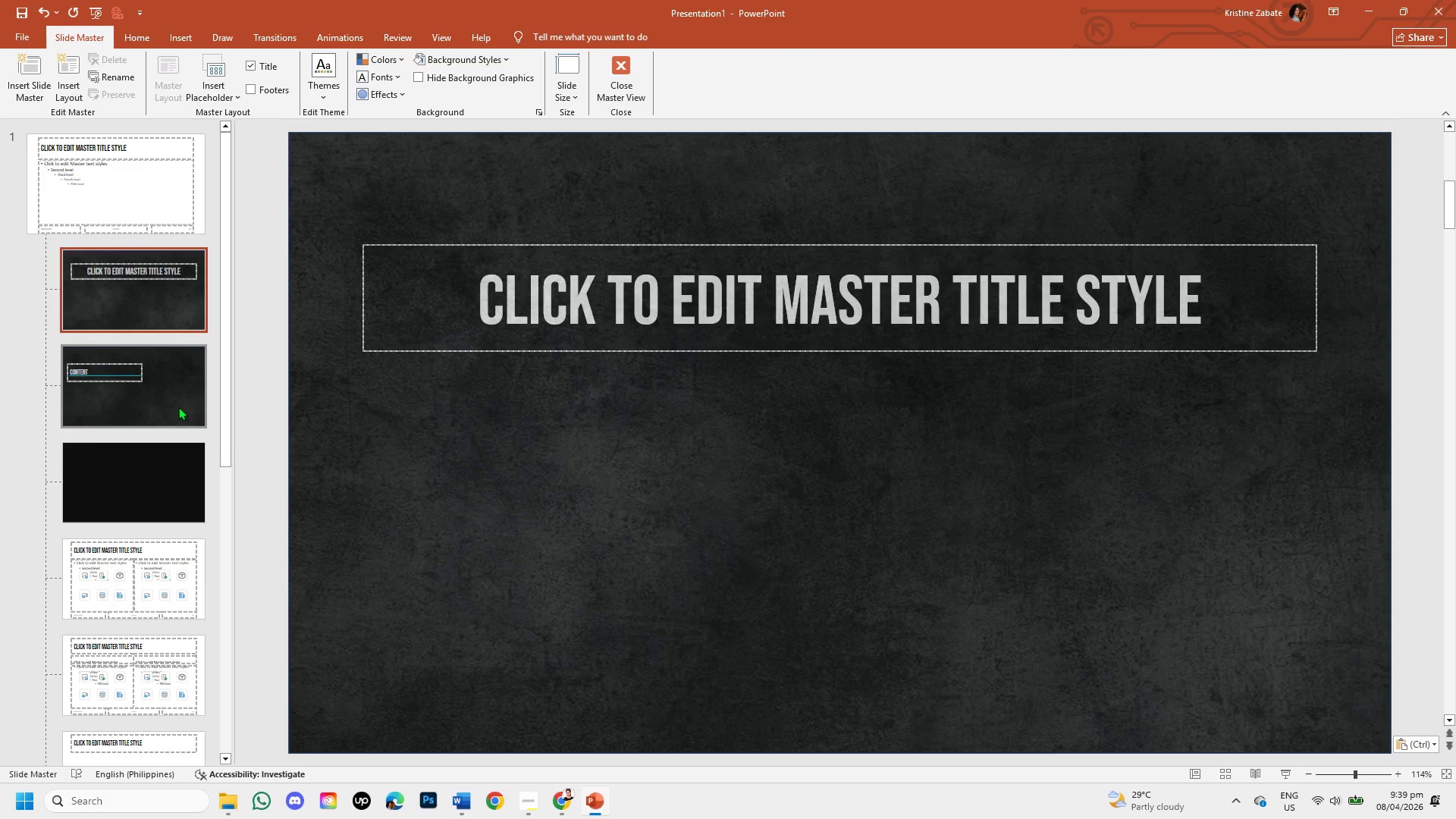 
left_click([178, 406])
 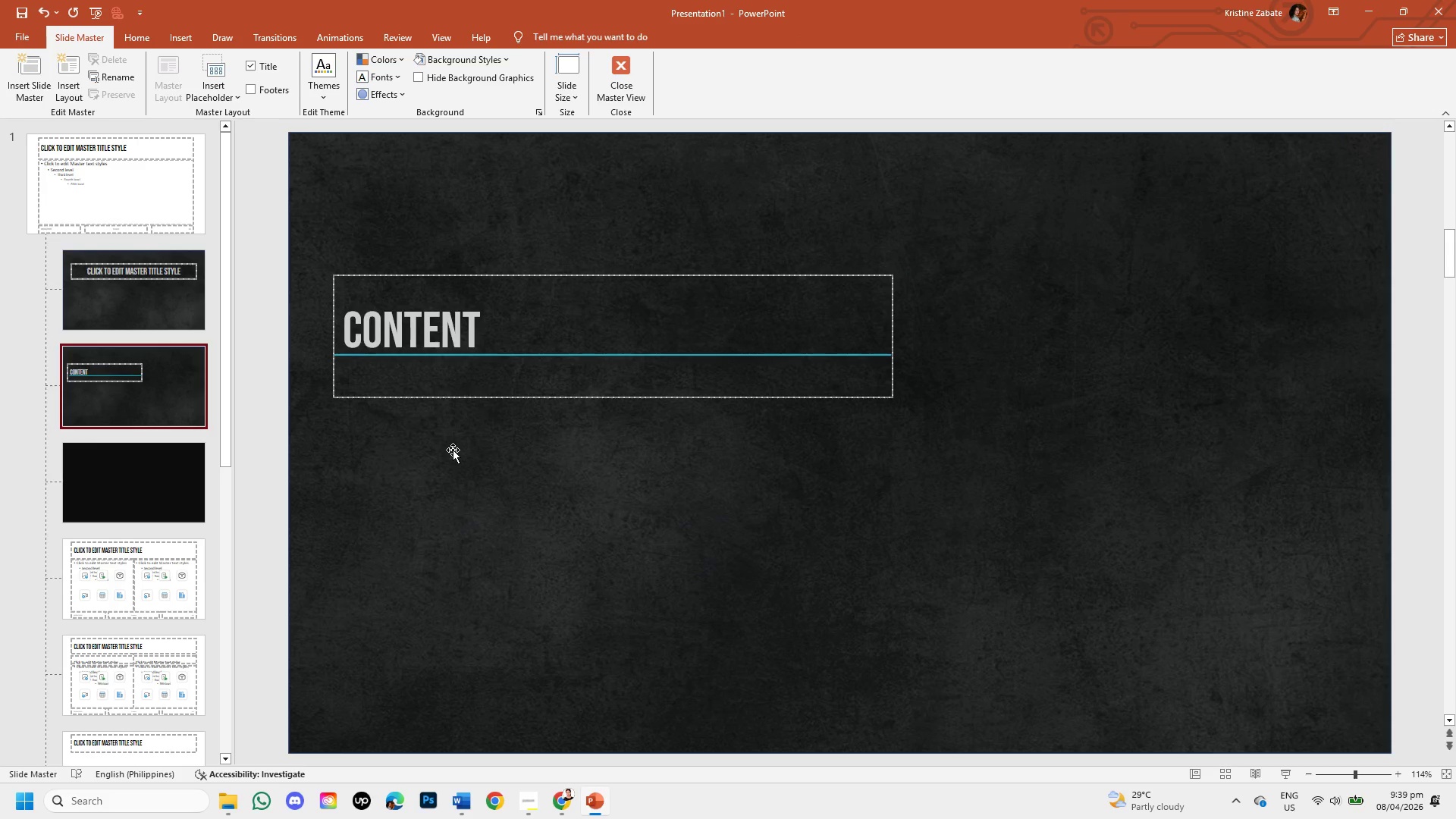 
left_click([453, 450])
 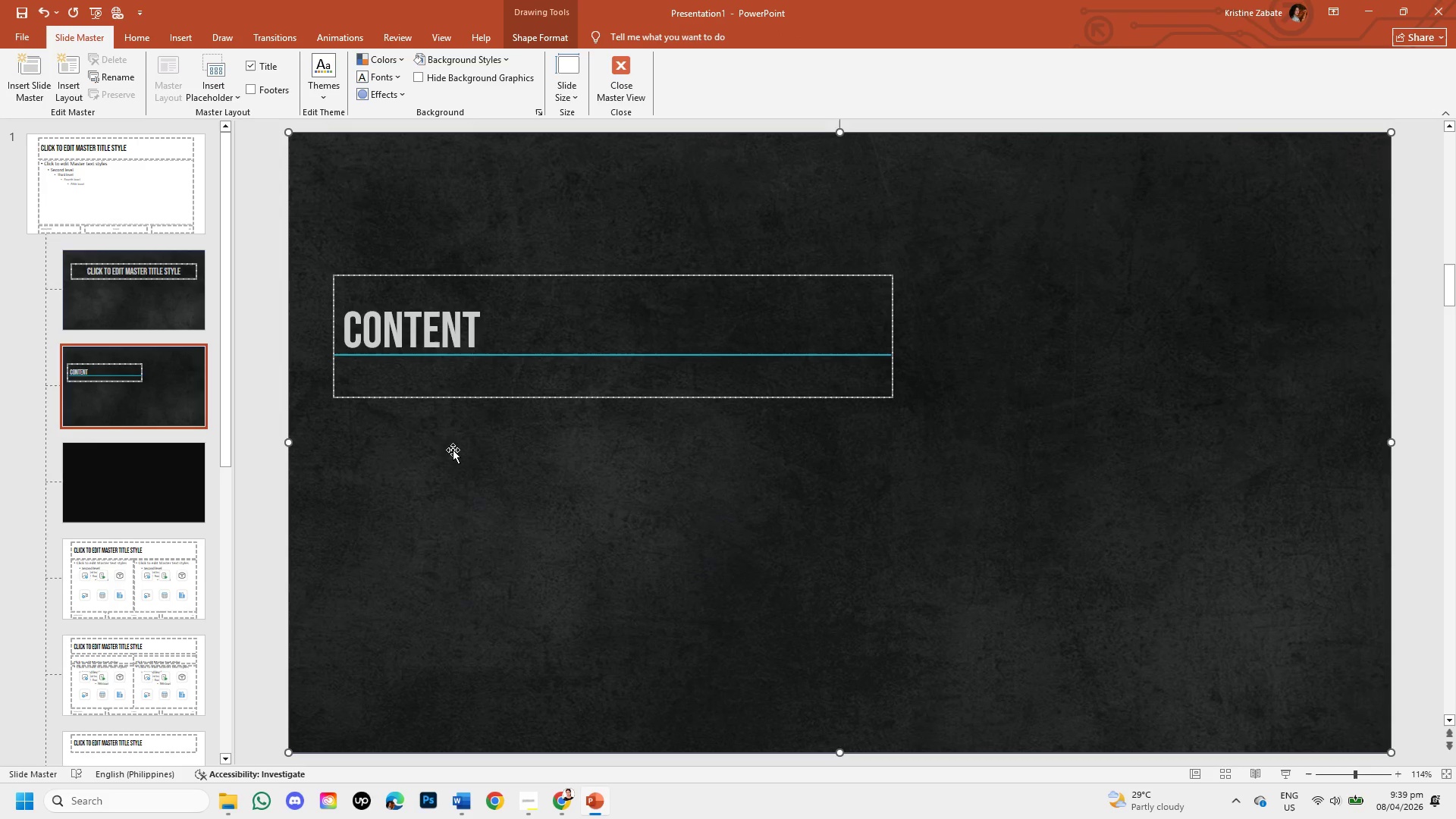 
key(Control+V)
 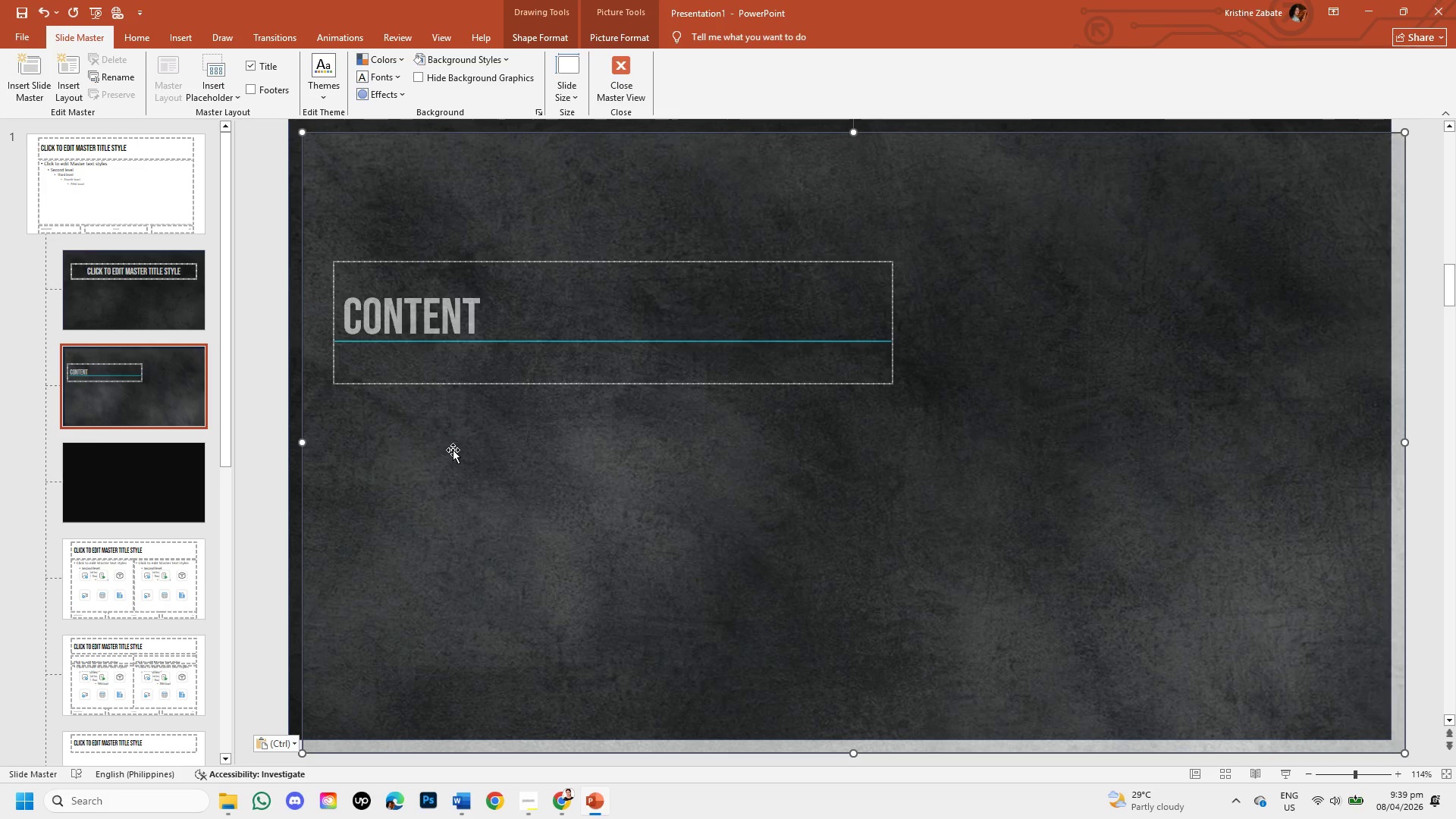 
key(Control+Z)
 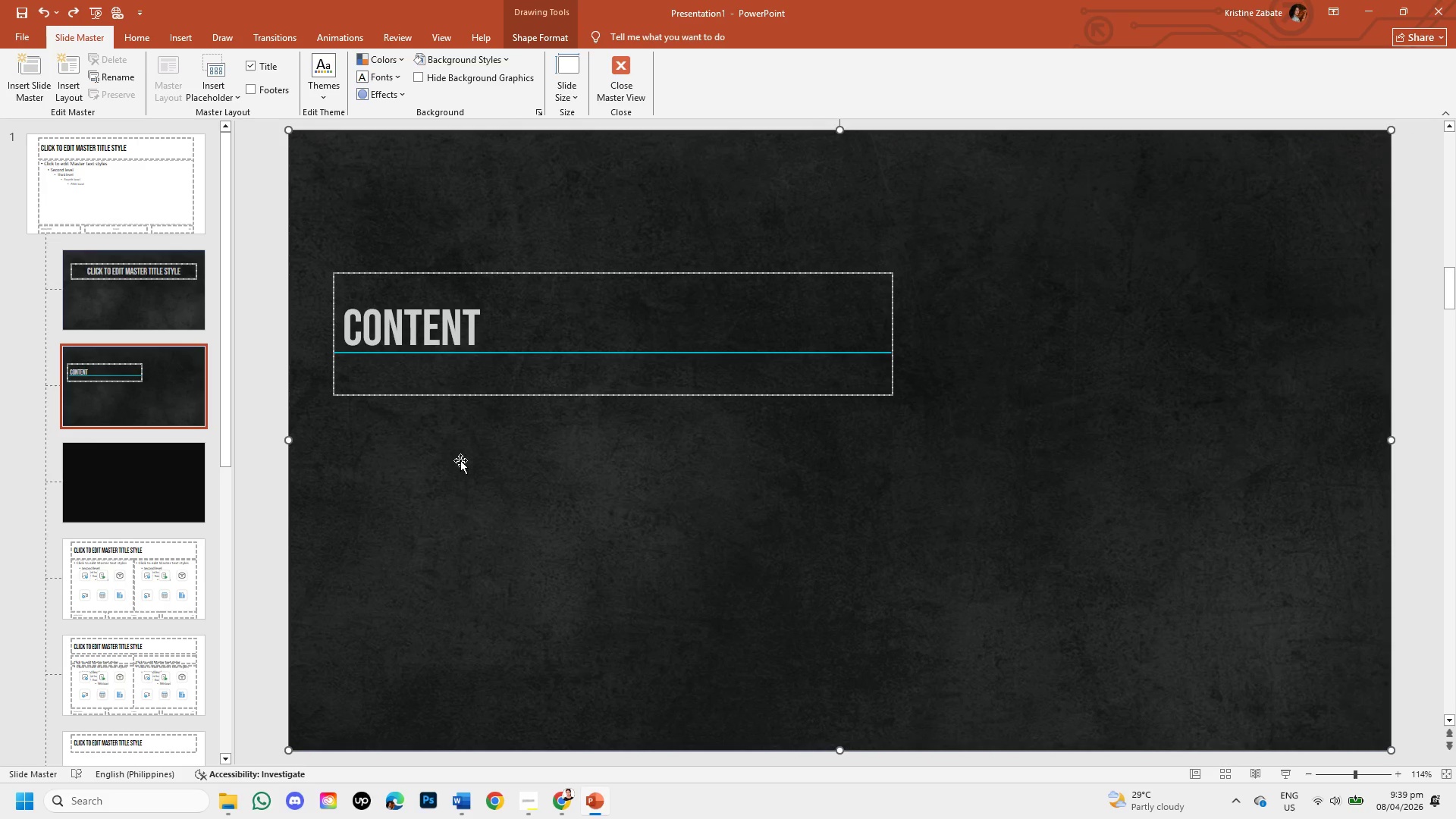 
left_click_drag(start_coordinate=[465, 468], to_coordinate=[508, 517])
 